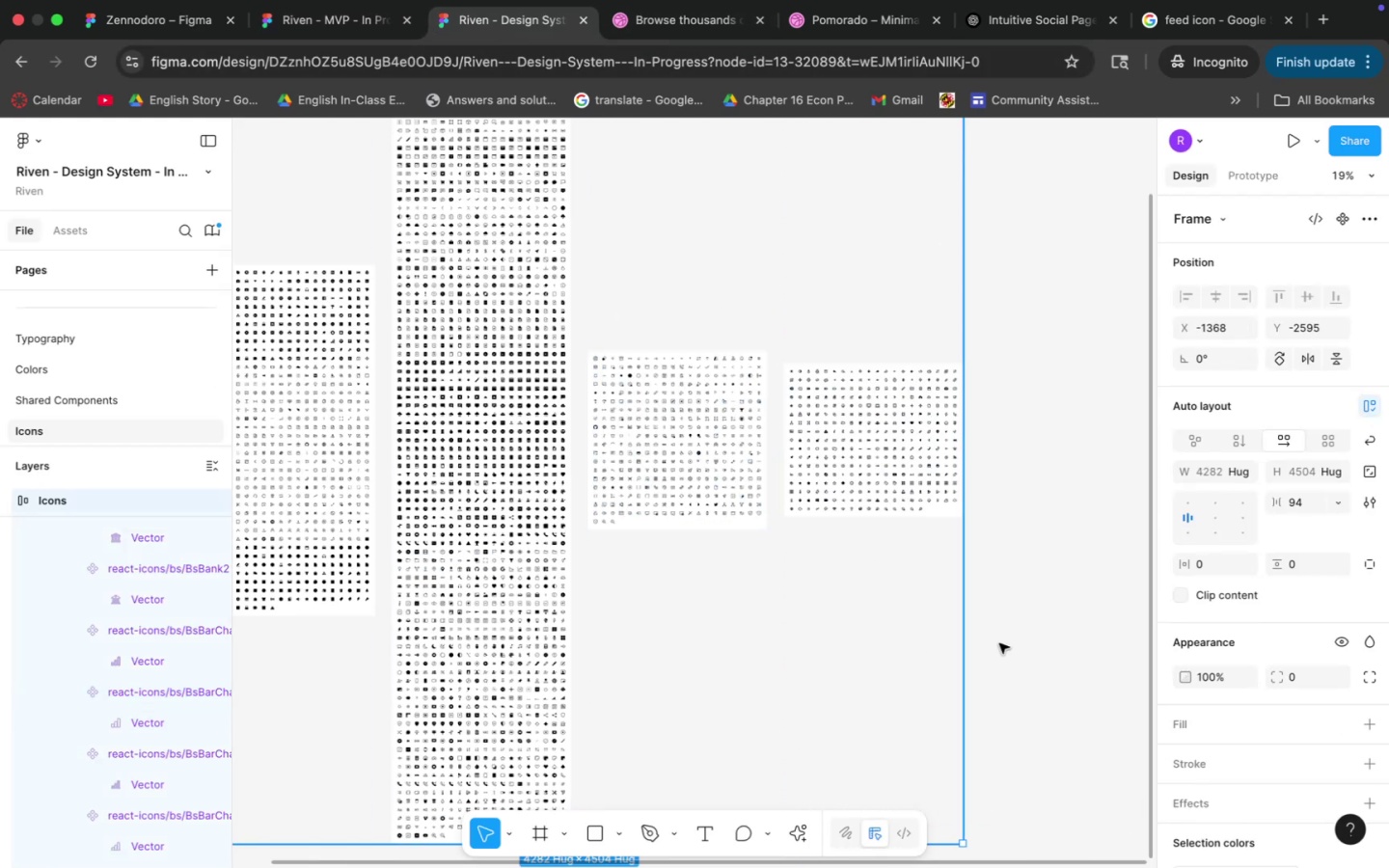 
left_click([1104, 598])
 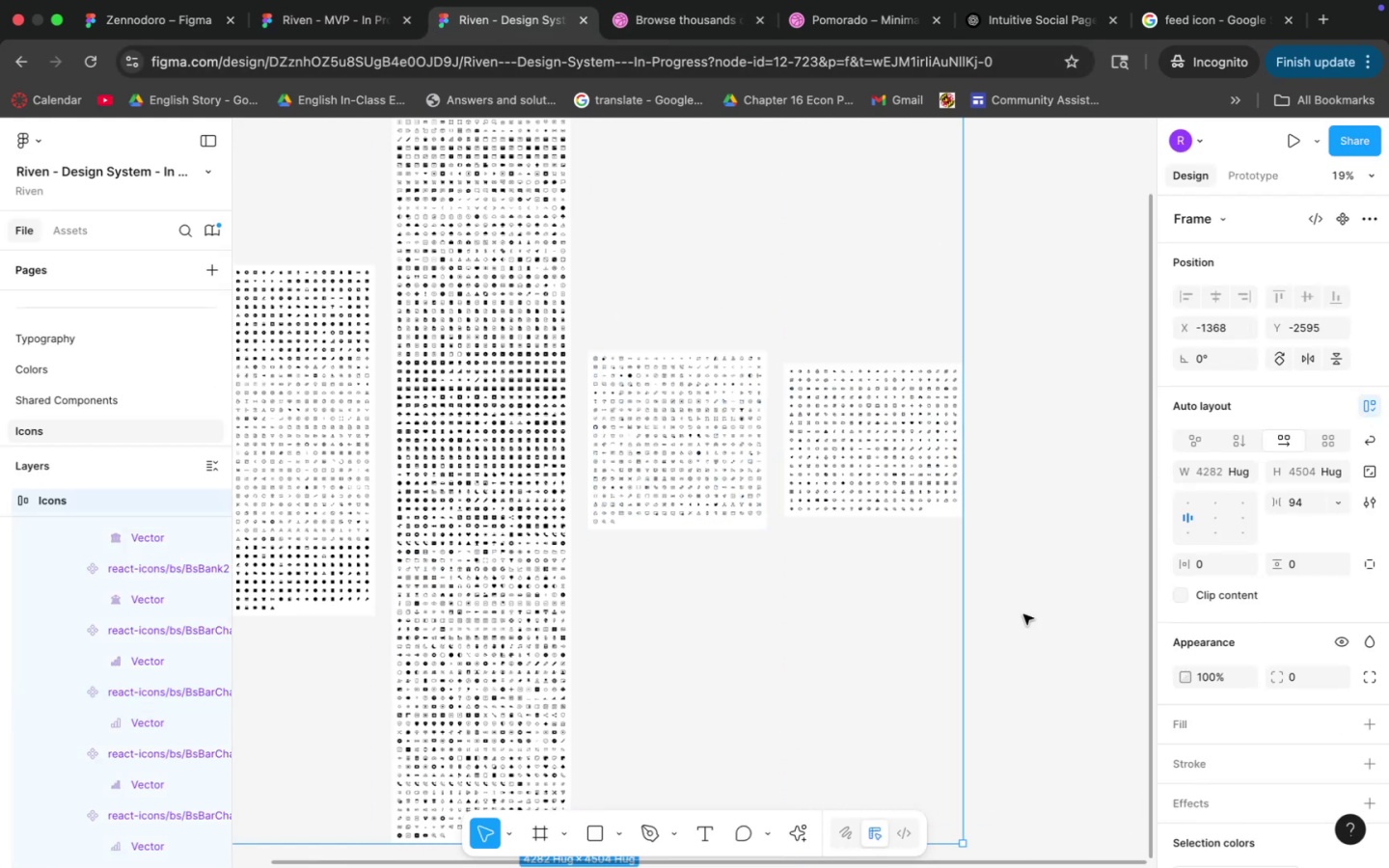 
hold_key(key=CommandLeft, duration=1.1)
scroll: coordinate [619, 551], scroll_direction: up, amount: 20.0
 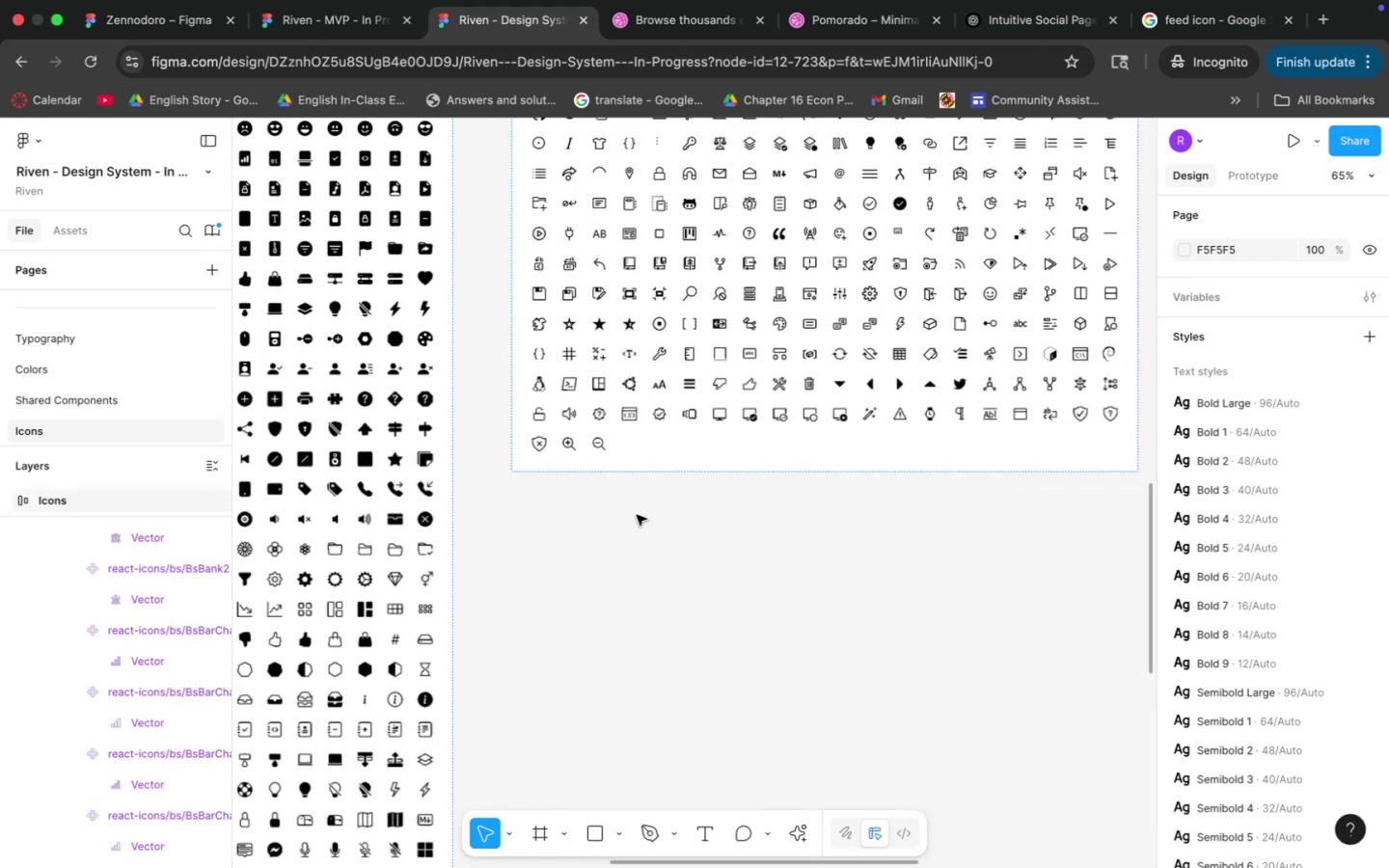 
hold_key(key=Space, duration=0.67)
 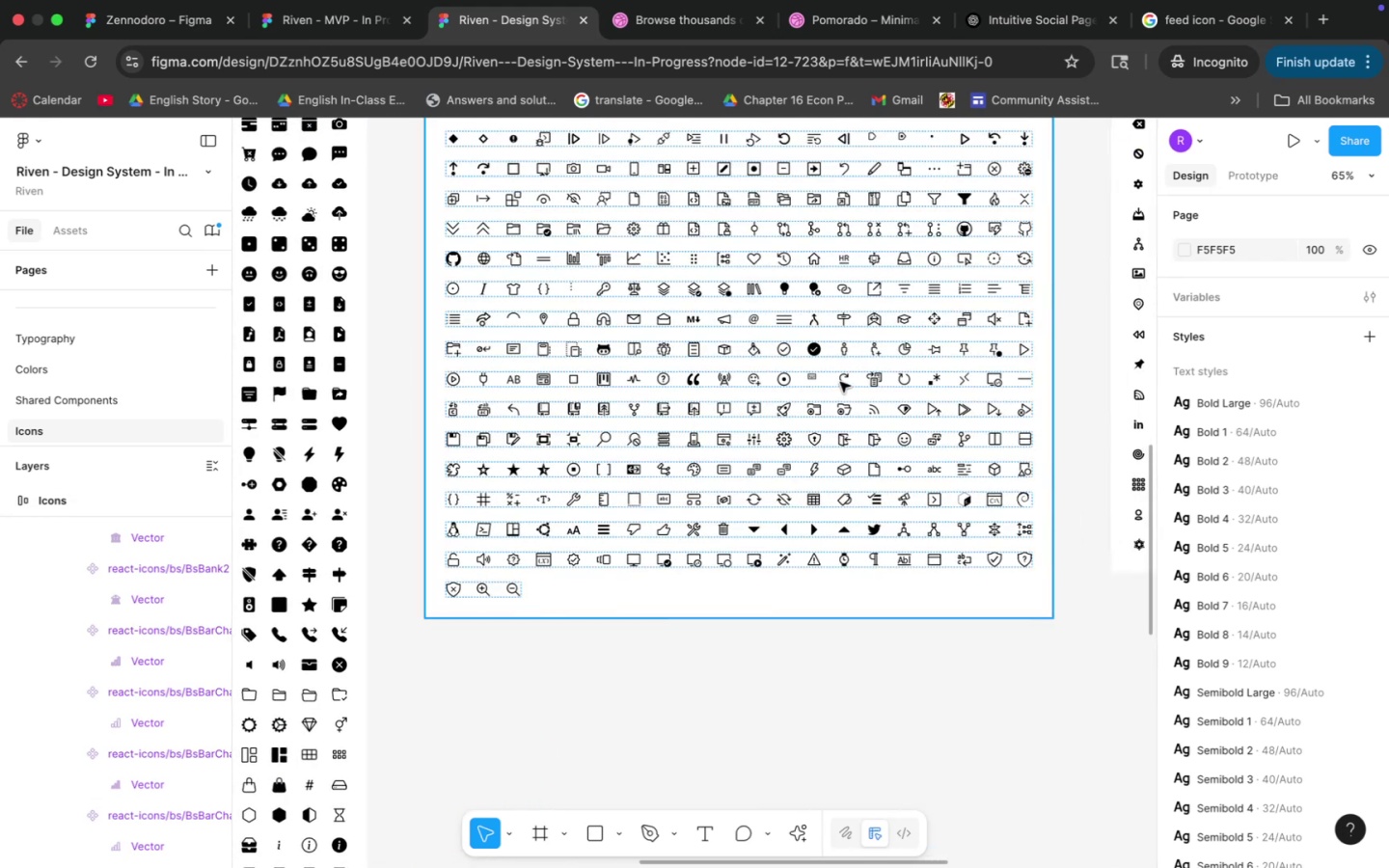 
left_click_drag(start_coordinate=[690, 318], to_coordinate=[604, 464])
 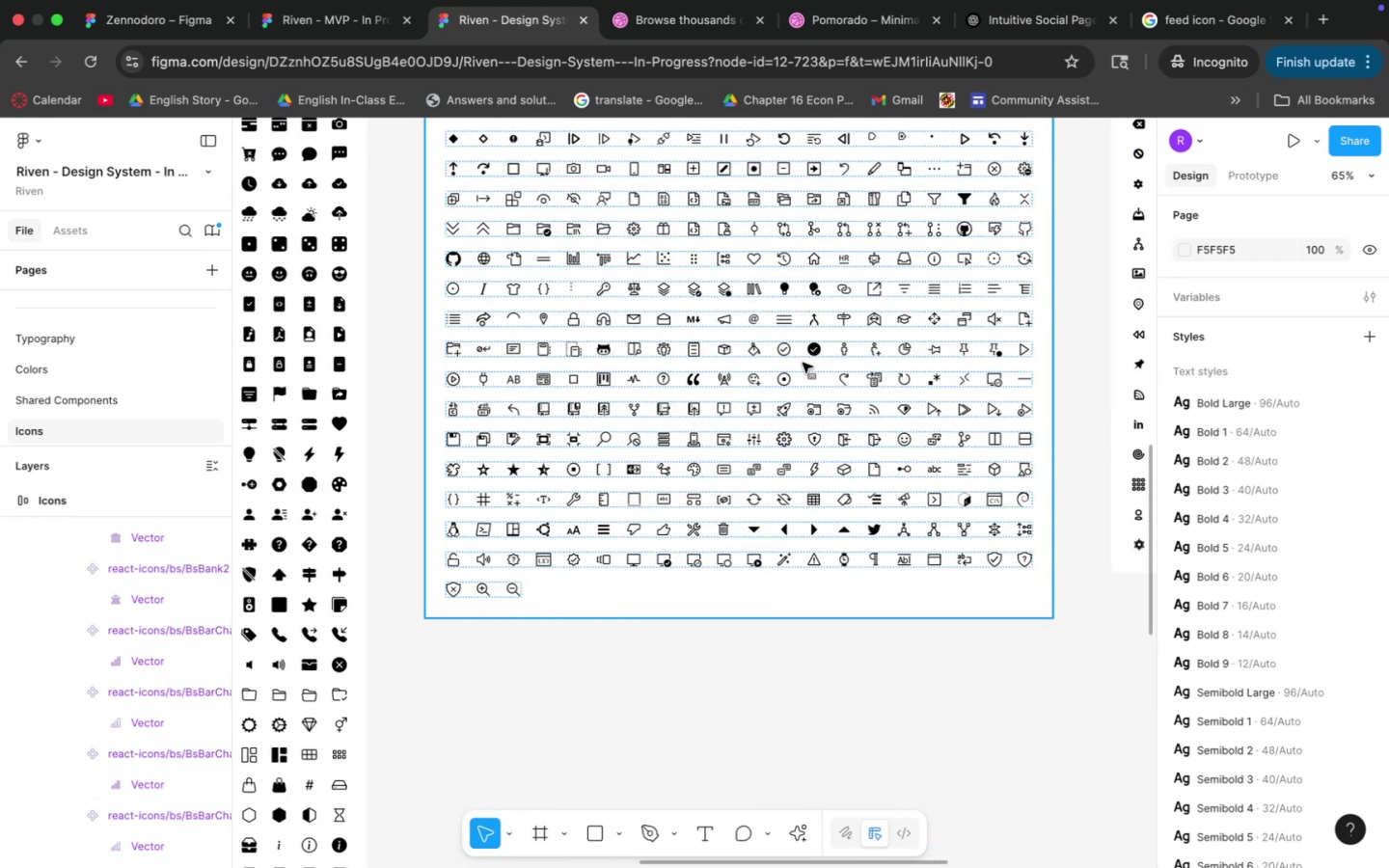 
hold_key(key=Space, duration=1.5)
 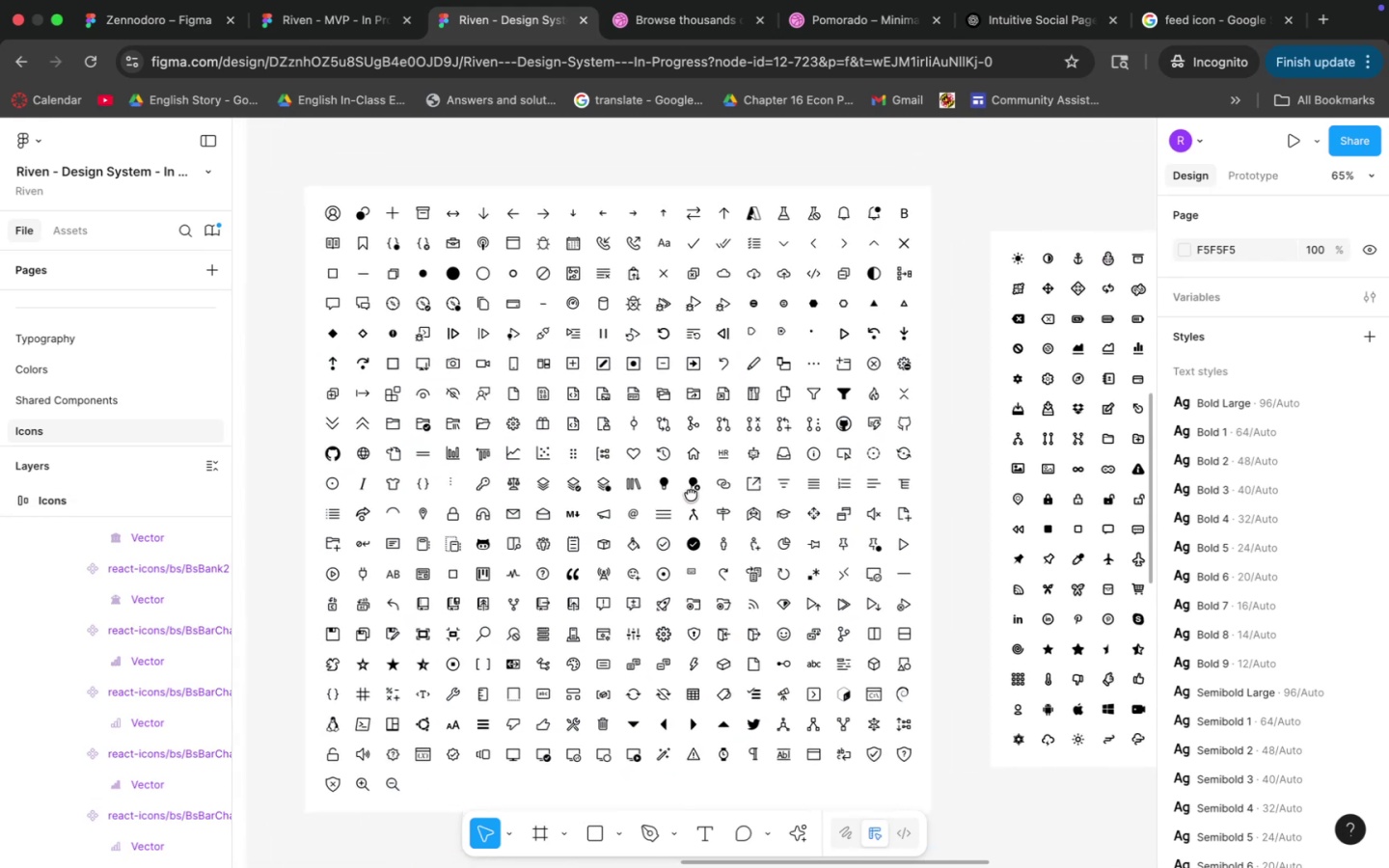 
left_click_drag(start_coordinate=[811, 299], to_coordinate=[688, 490])
 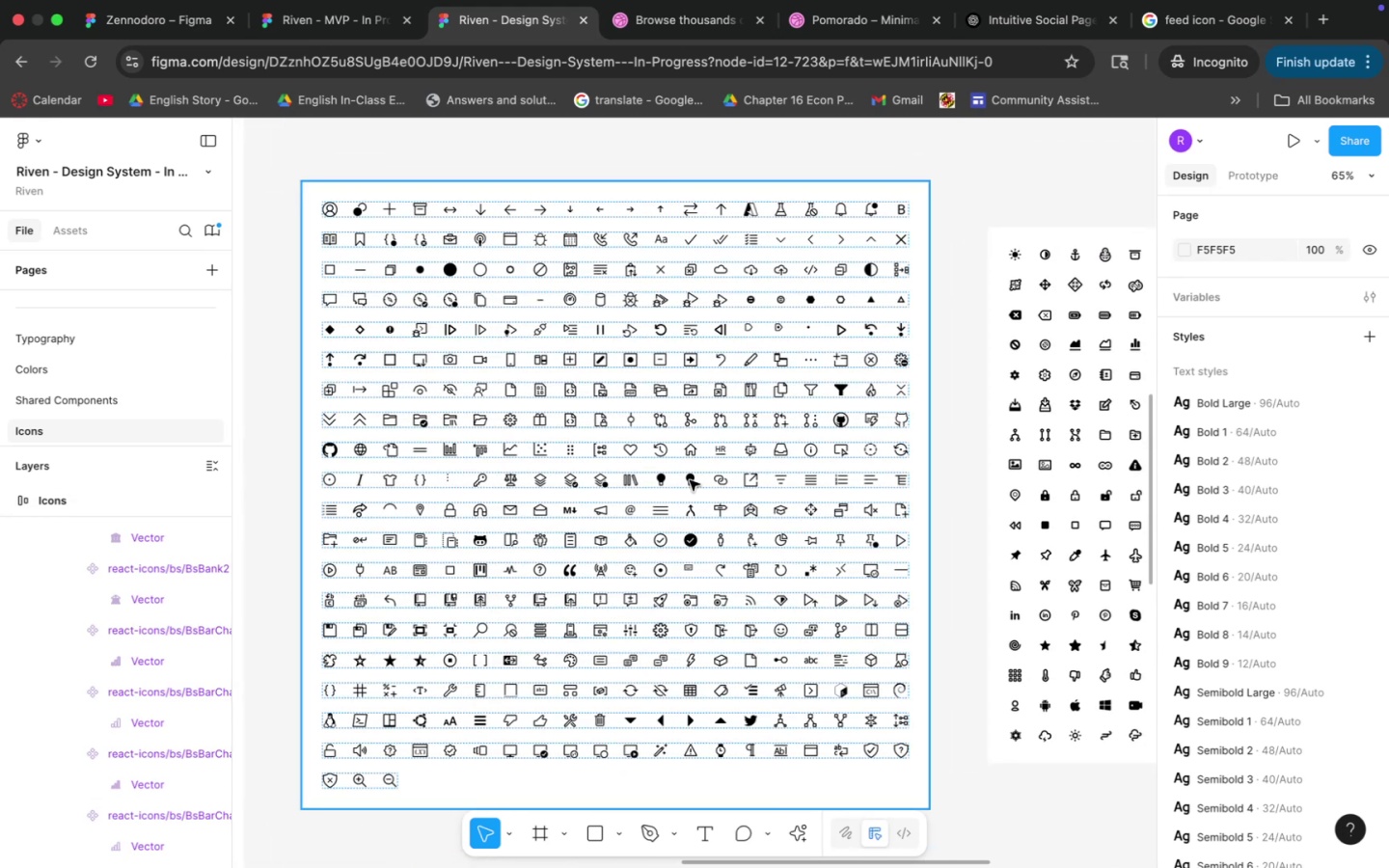 
hold_key(key=Space, duration=1.13)
 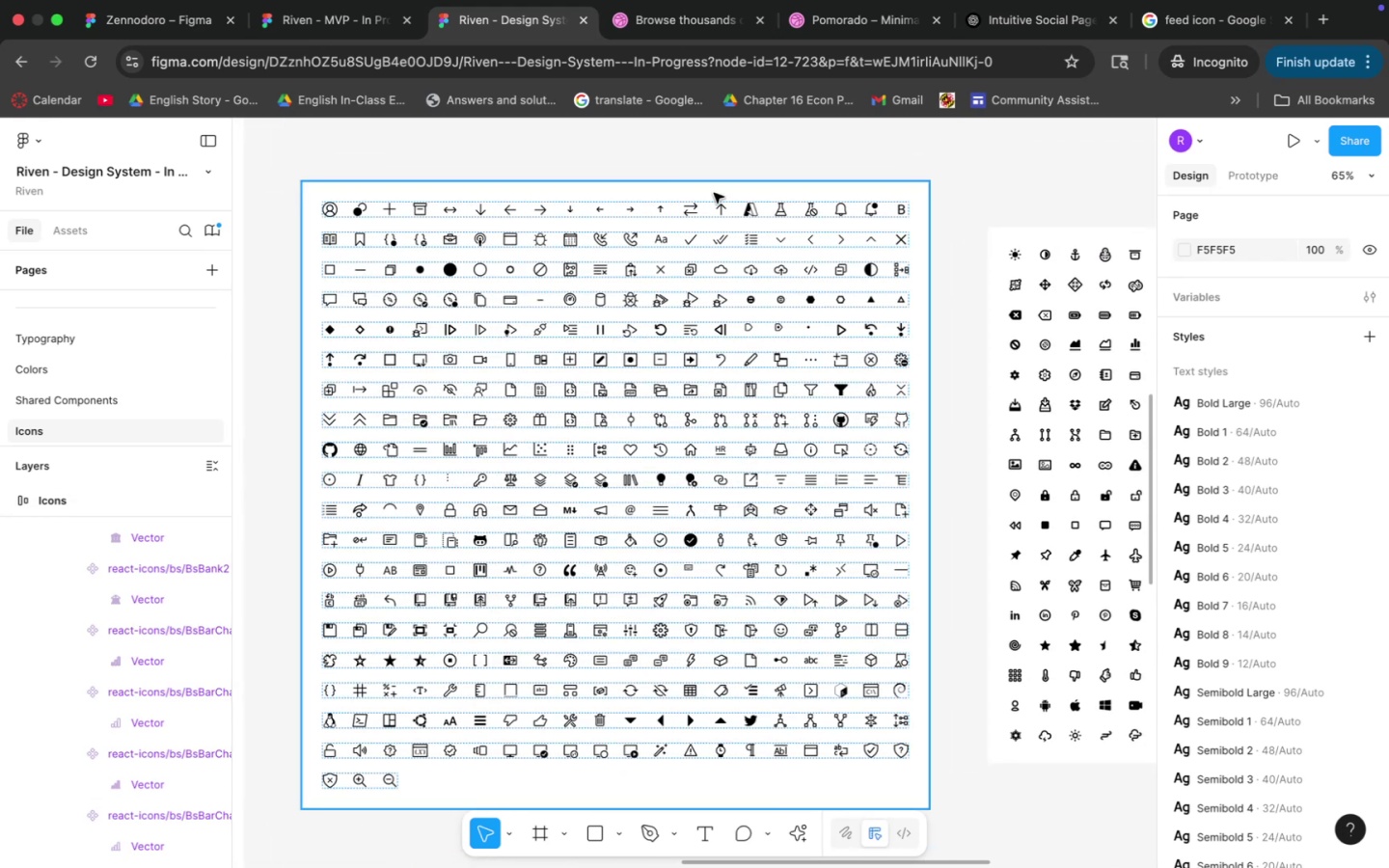 
left_click([345, 25])
 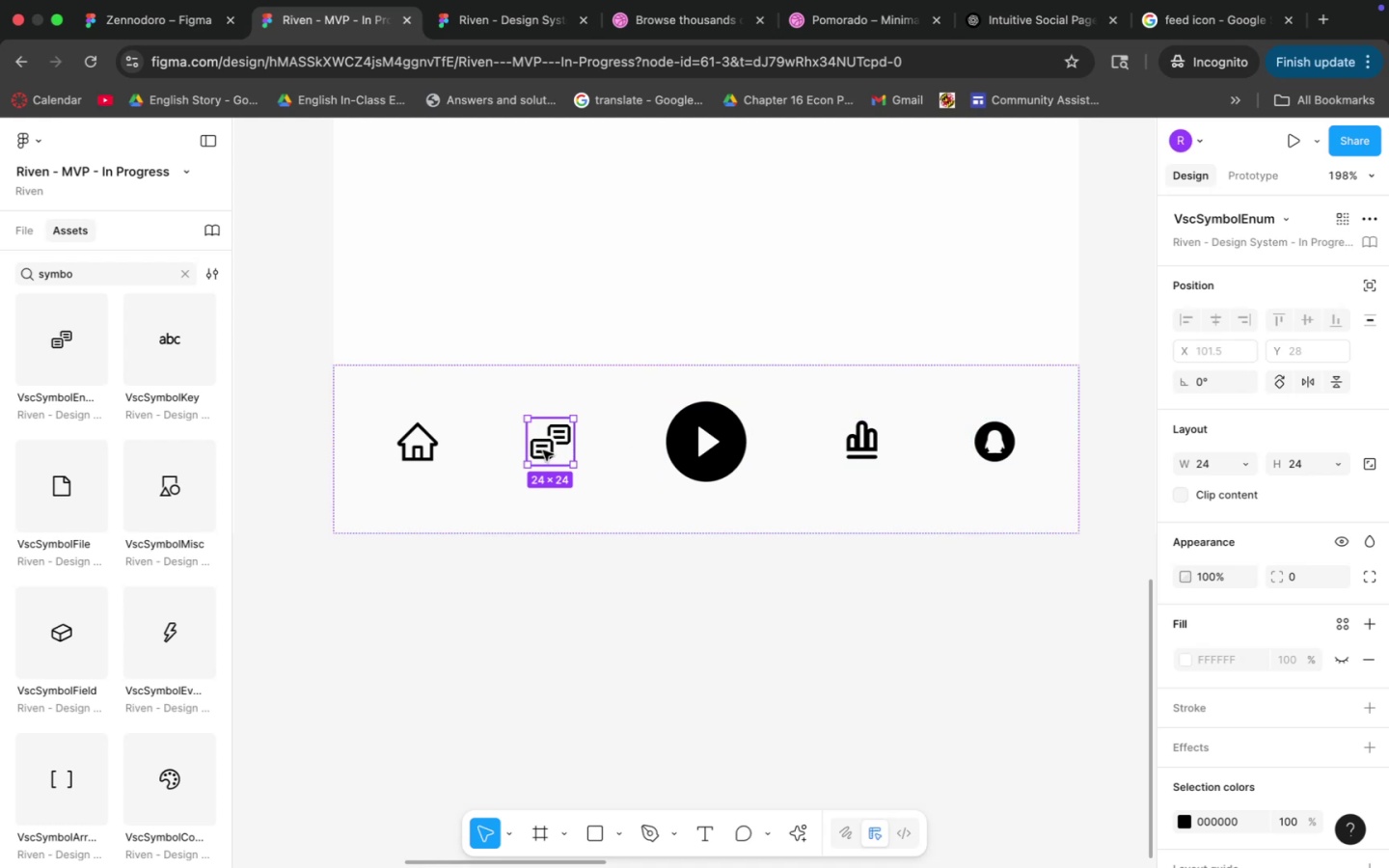 
double_click([543, 450])
 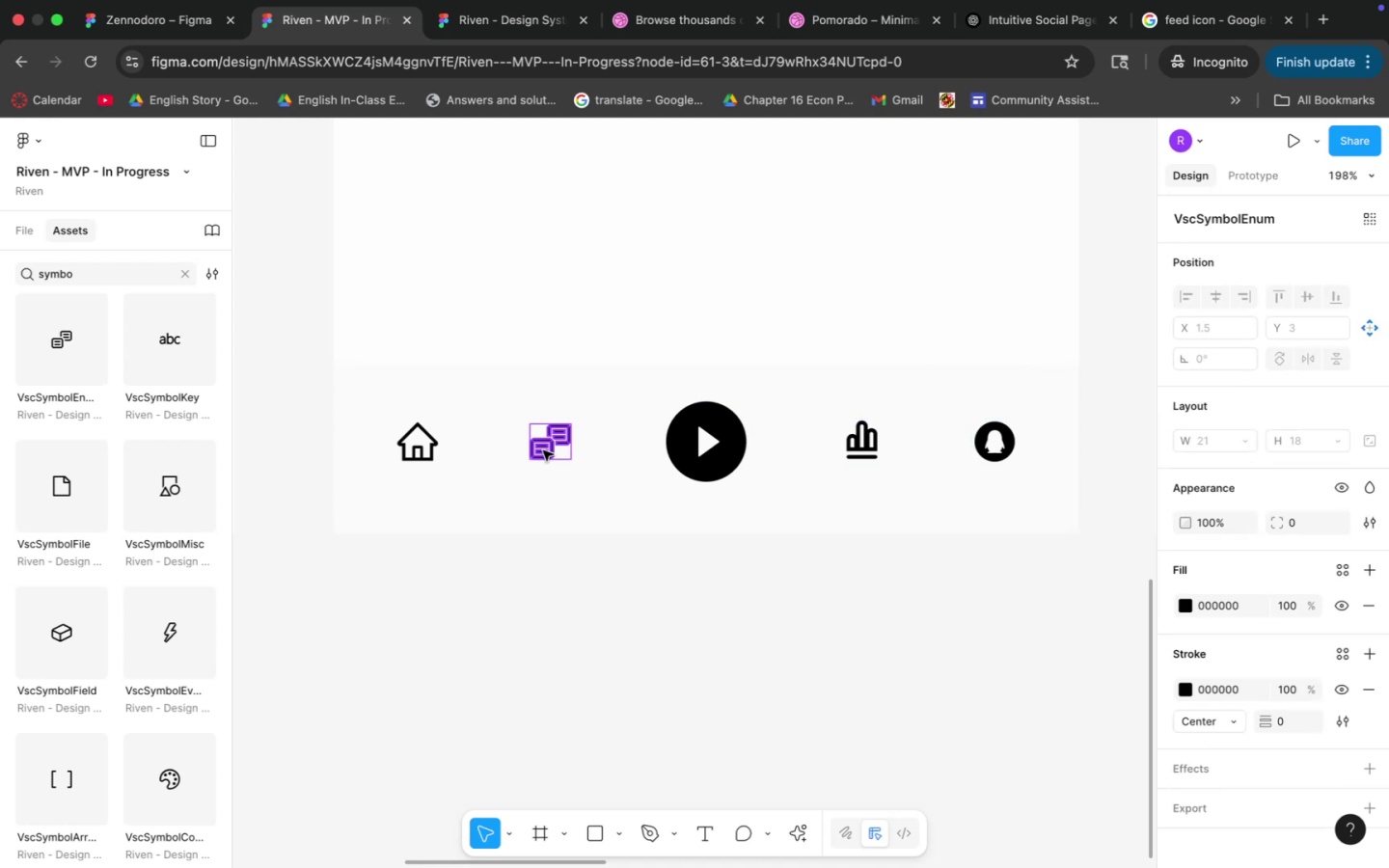 
scroll: coordinate [544, 449], scroll_direction: up, amount: 9.0
 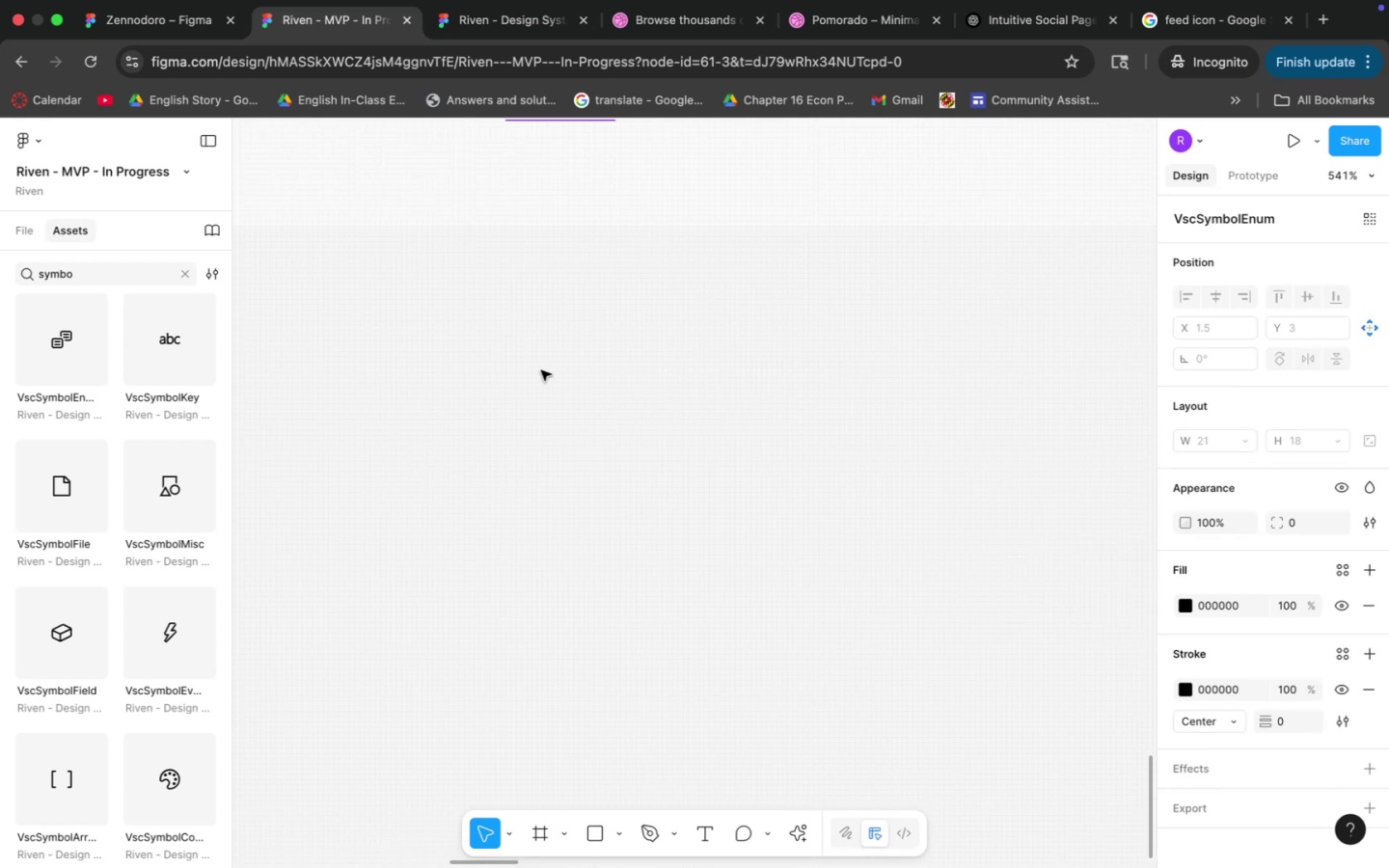 
hold_key(key=CommandLeft, duration=1.1)
 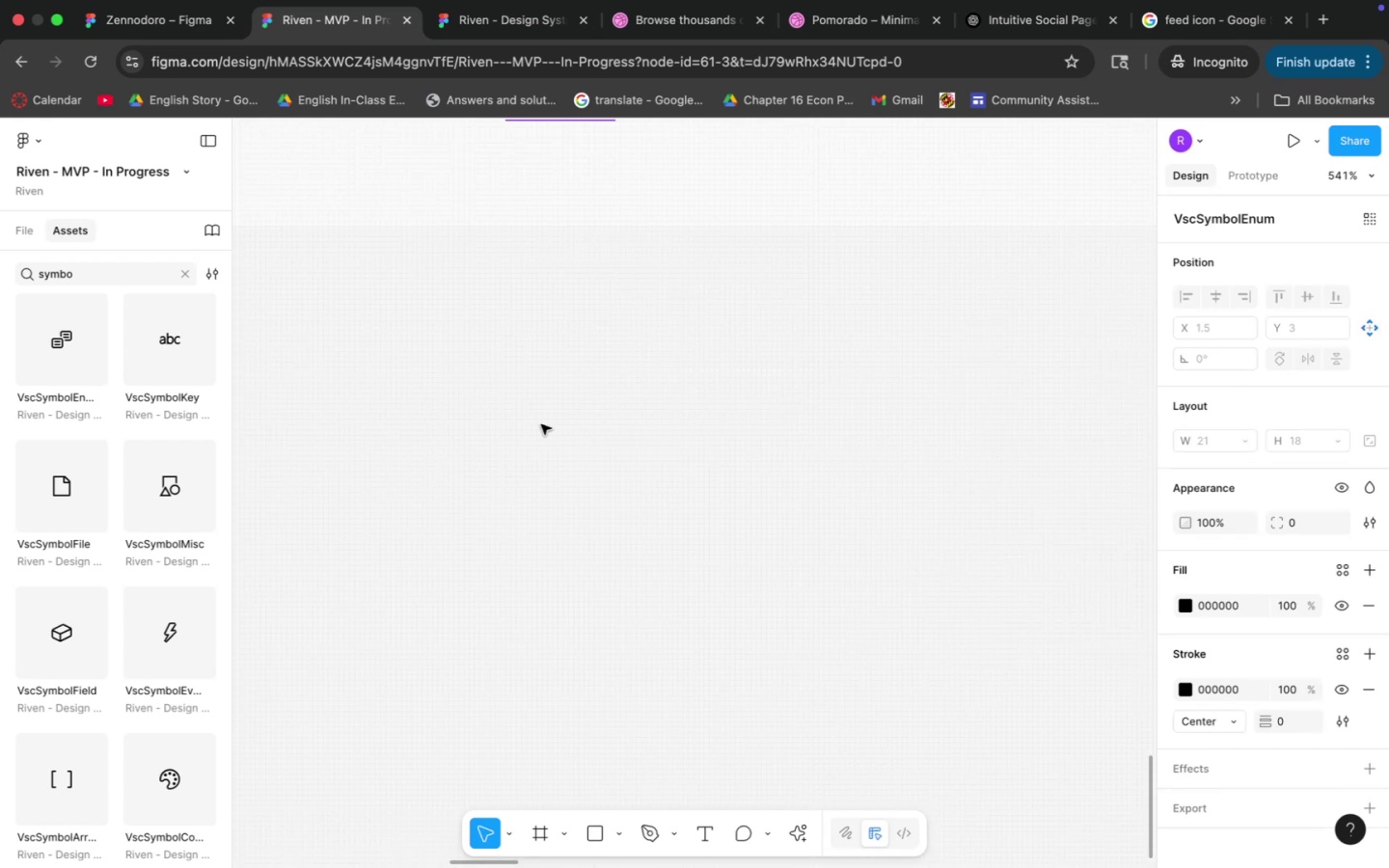 
hold_key(key=Space, duration=0.74)
 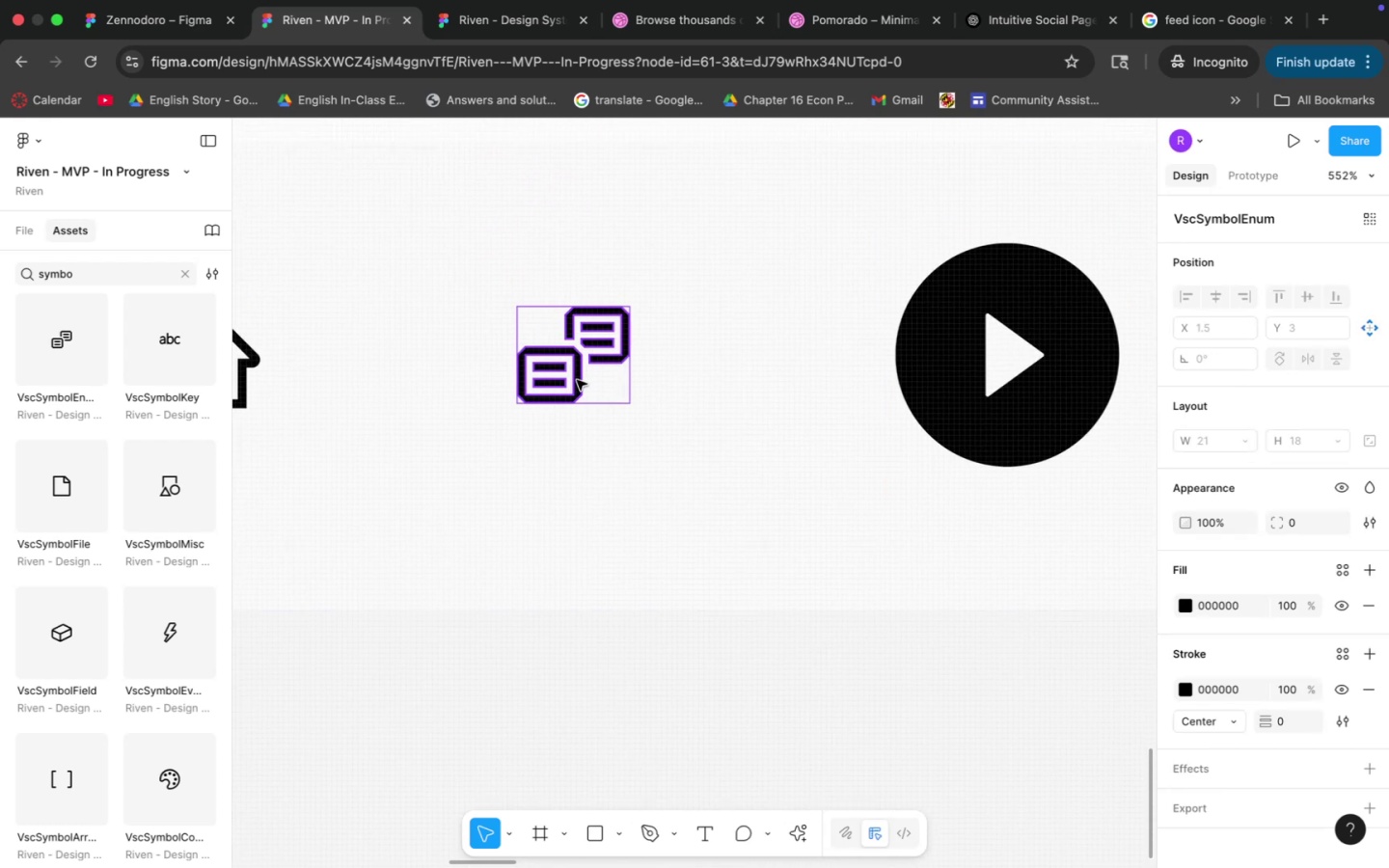 
left_click_drag(start_coordinate=[535, 296], to_coordinate=[549, 675])
 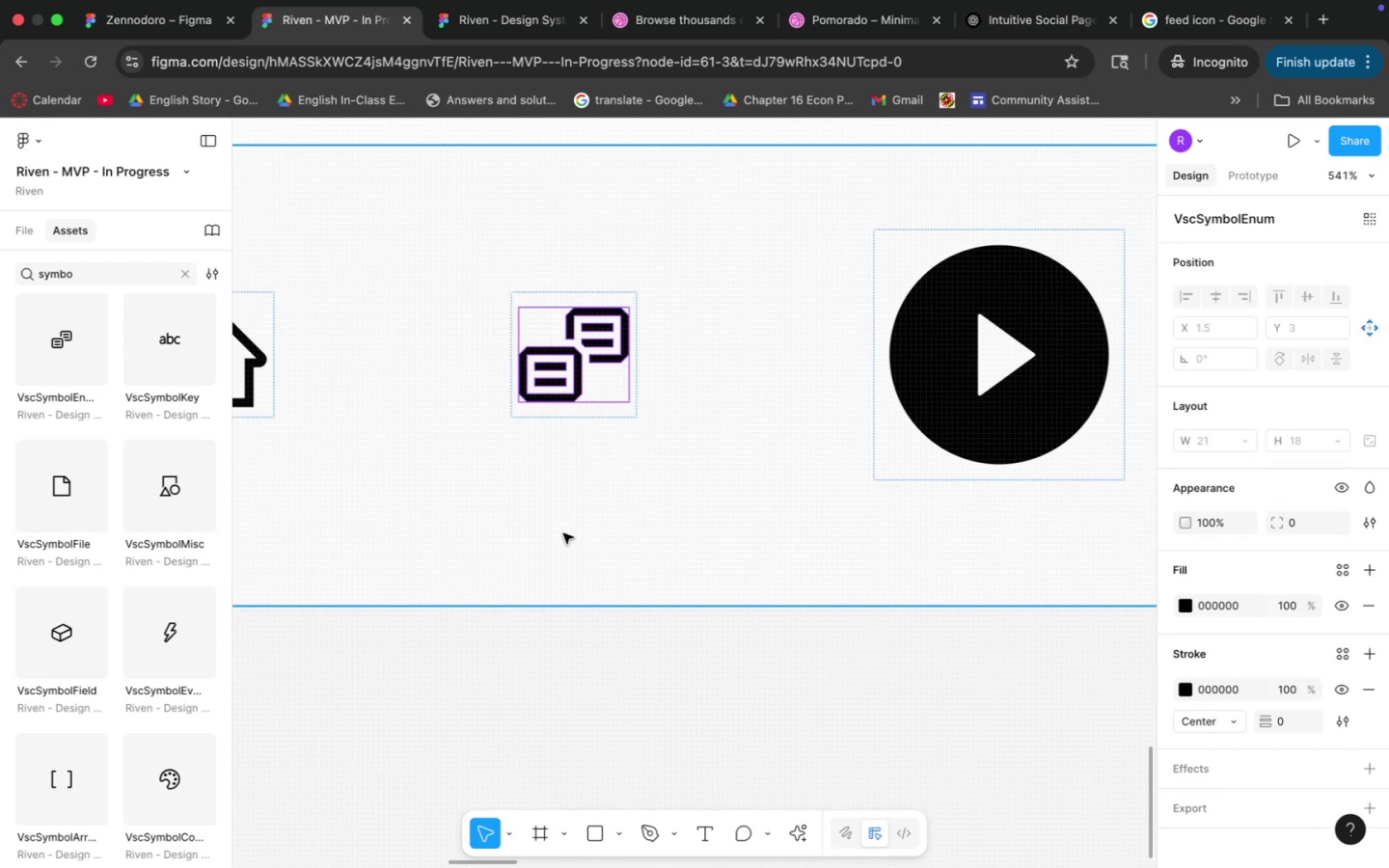 
hold_key(key=CommandLeft, duration=0.59)
scroll: coordinate [577, 385], scroll_direction: up, amount: 10.0
 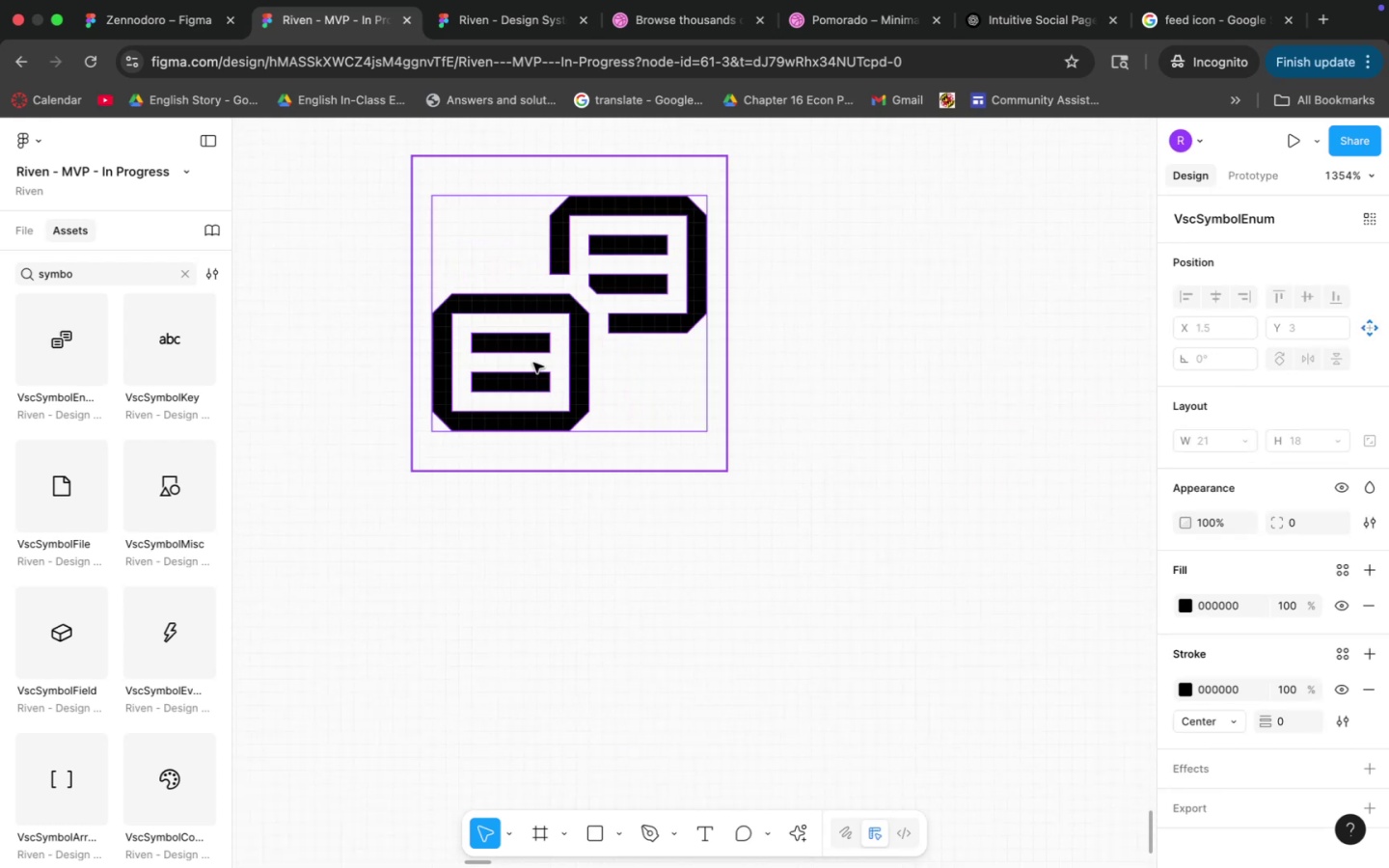 
double_click([533, 363])
 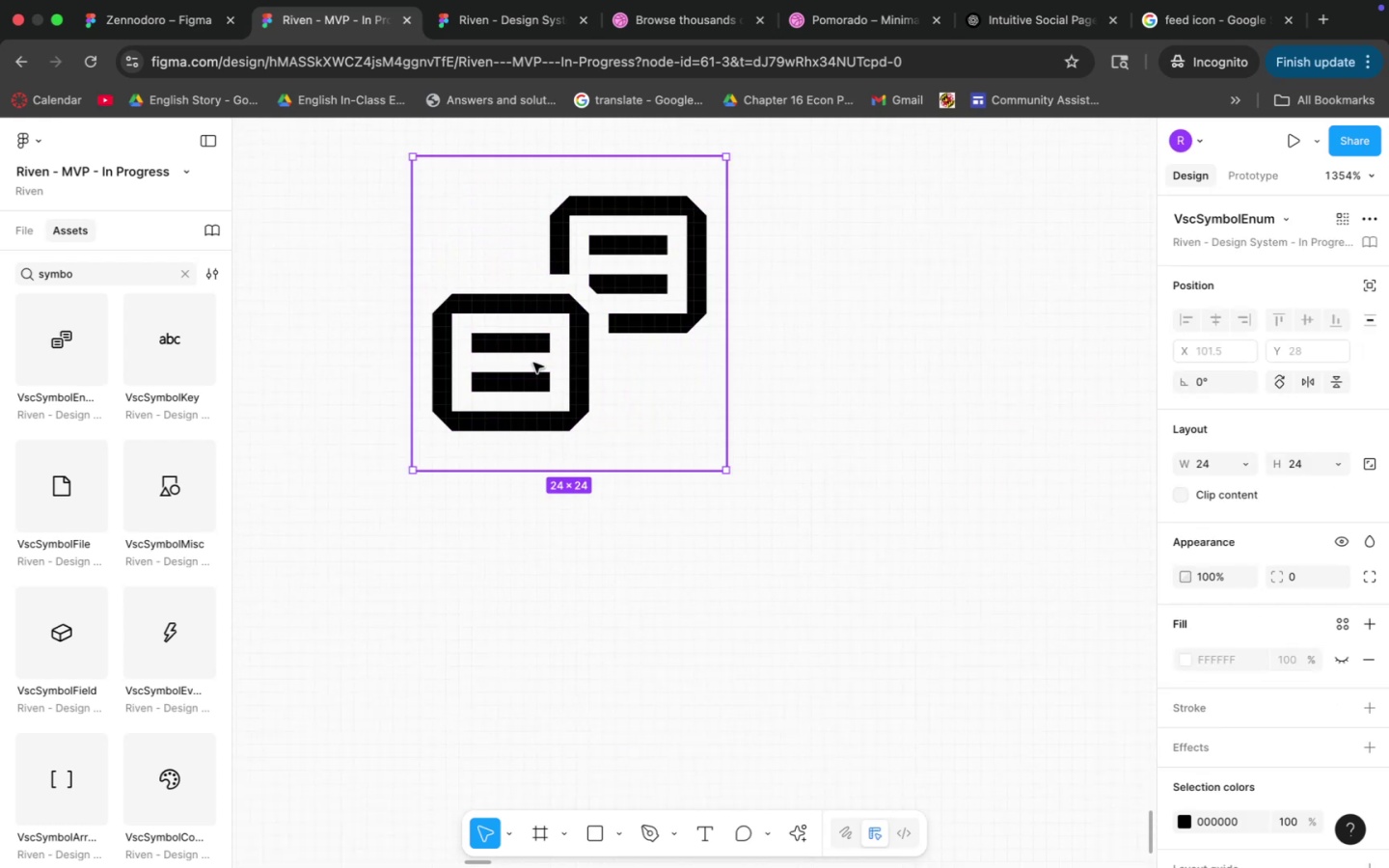 
triple_click([533, 363])
 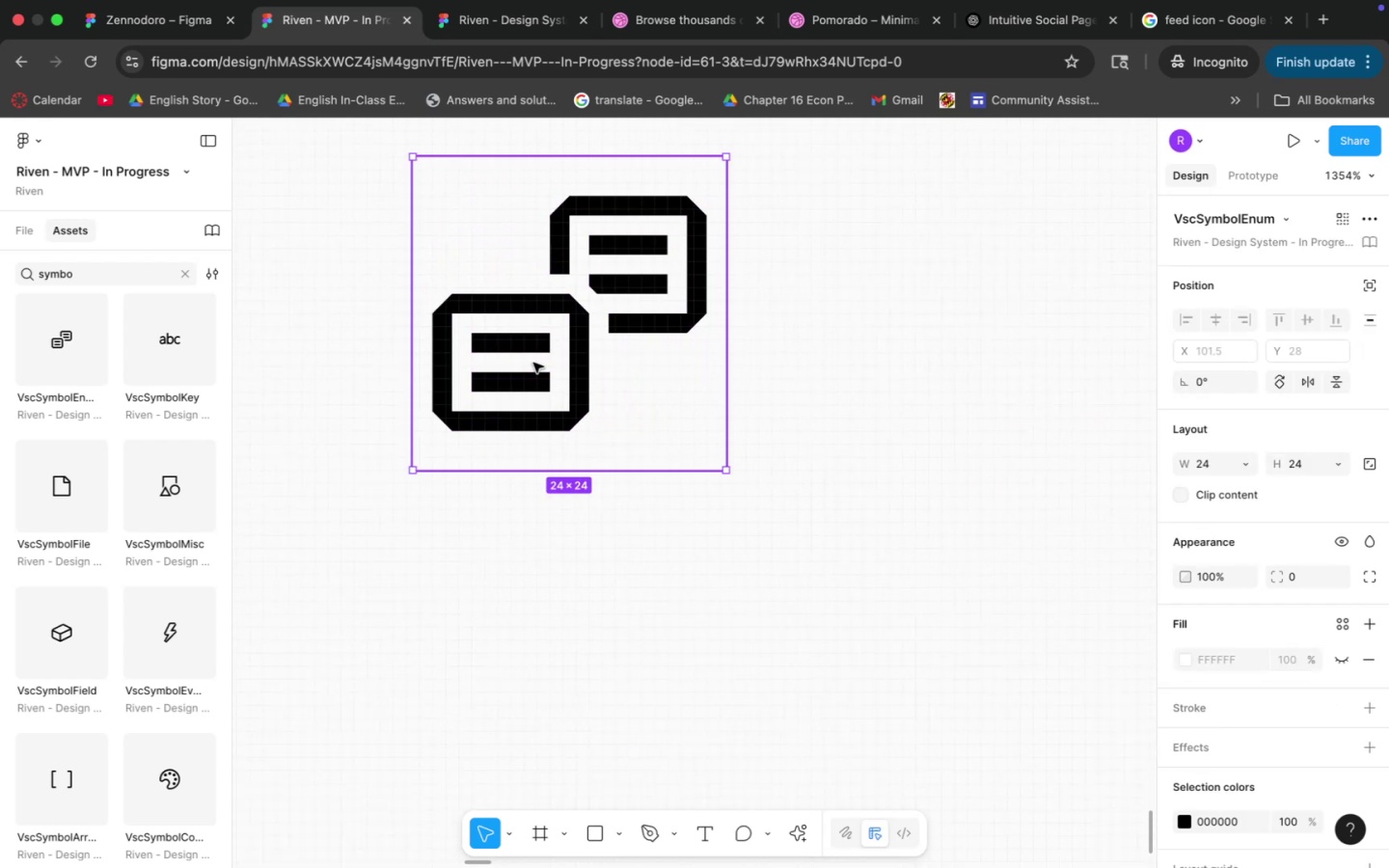 
triple_click([533, 363])
 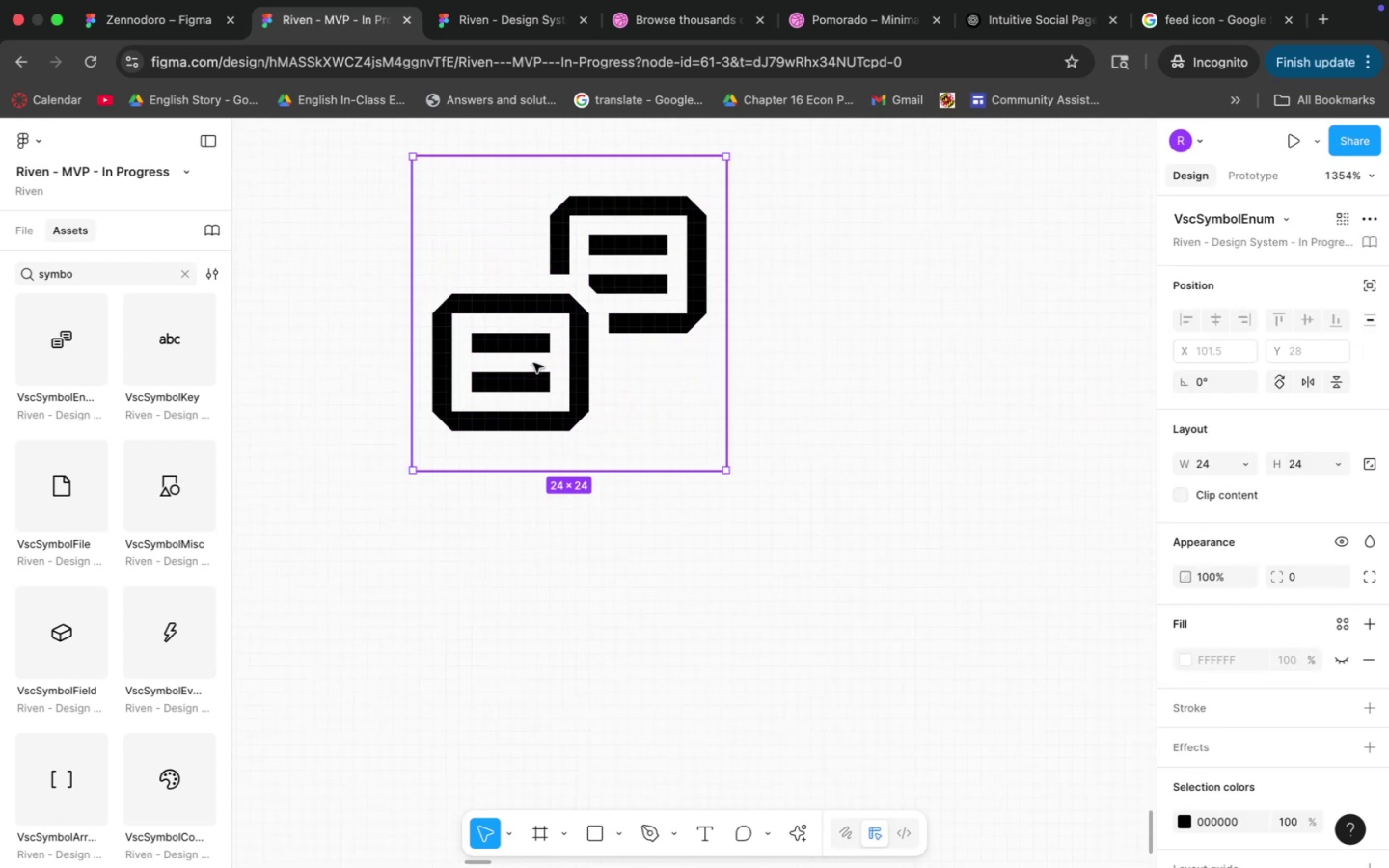 
triple_click([533, 363])
 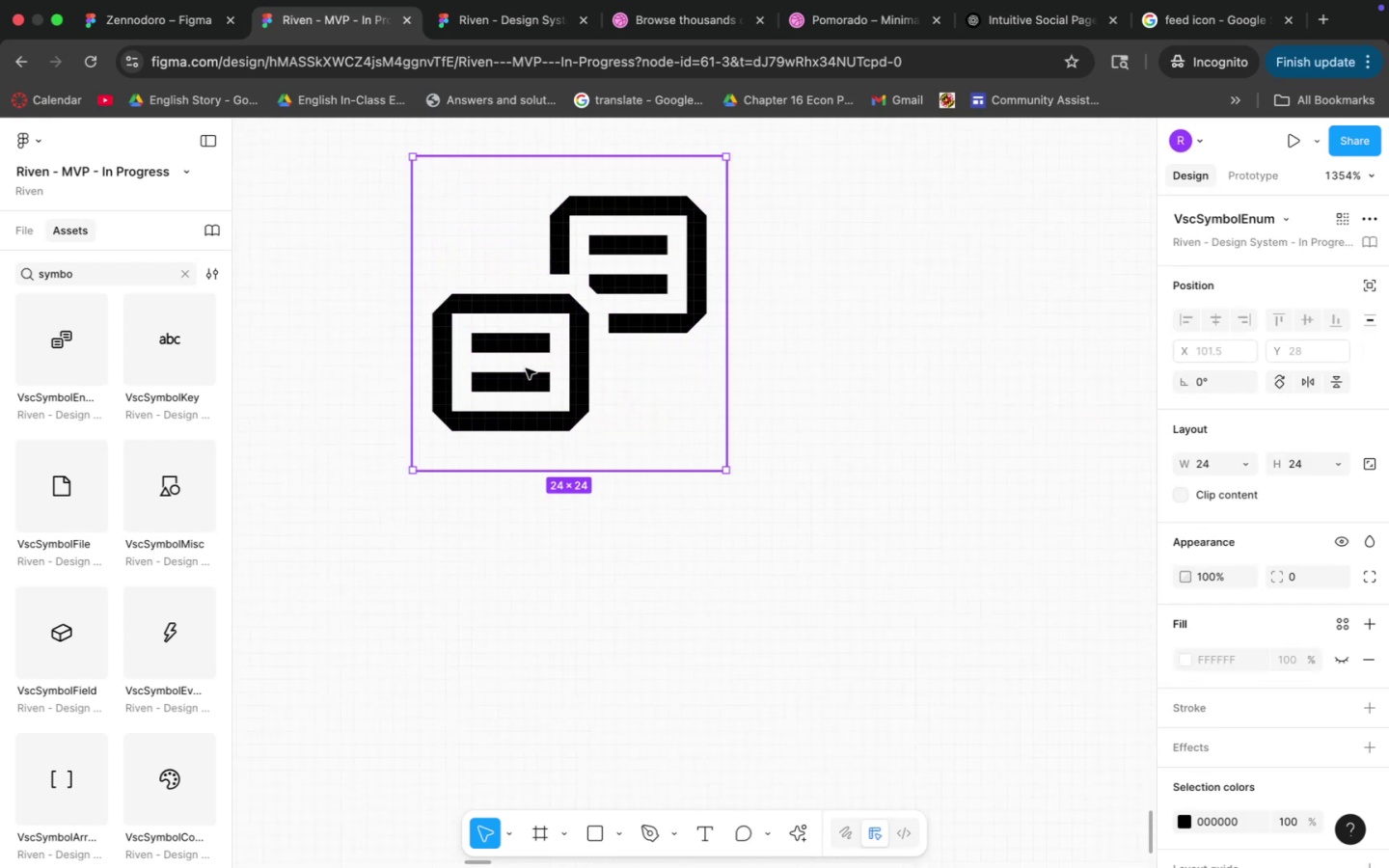 
triple_click([522, 374])
 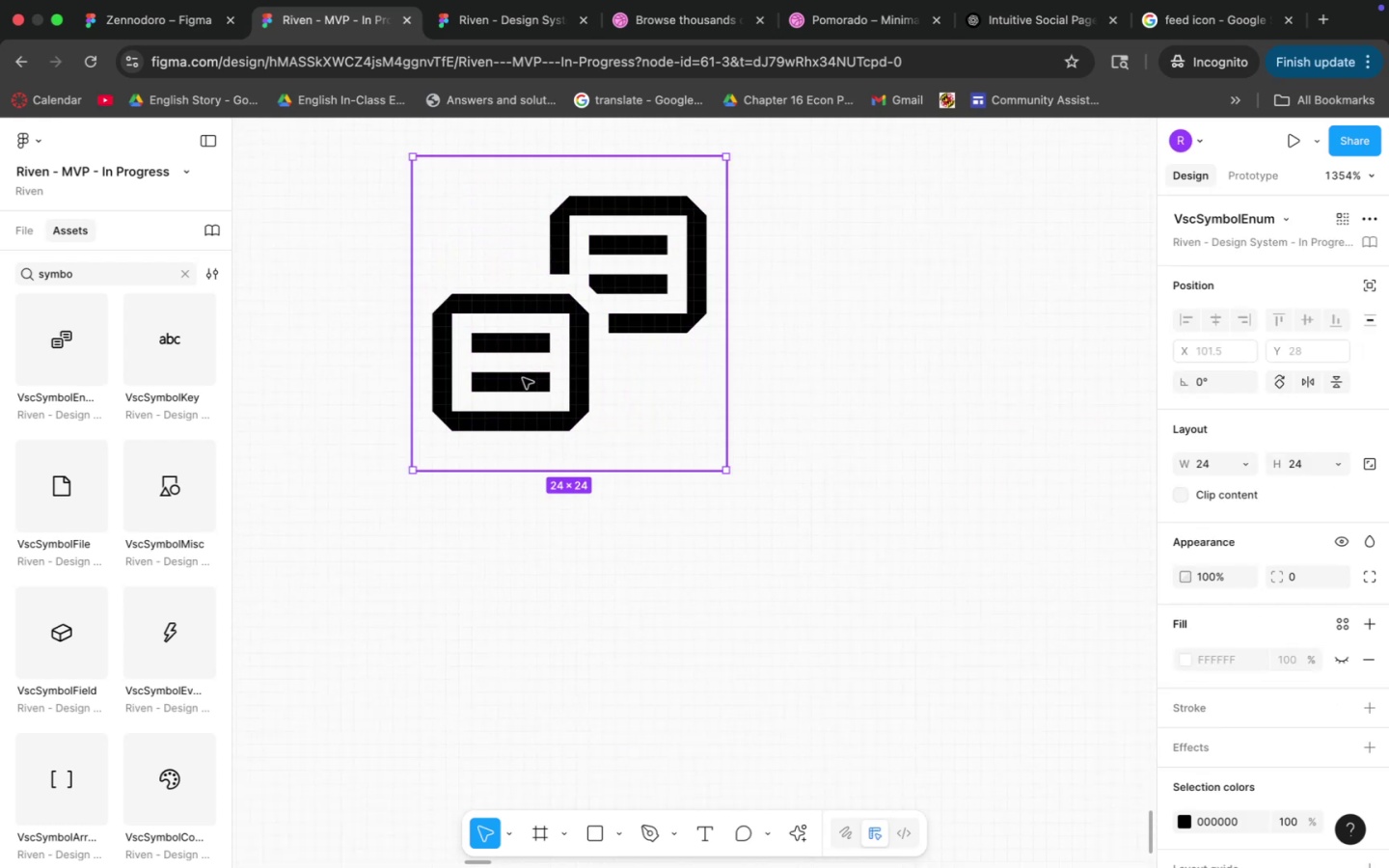 
triple_click([526, 391])
 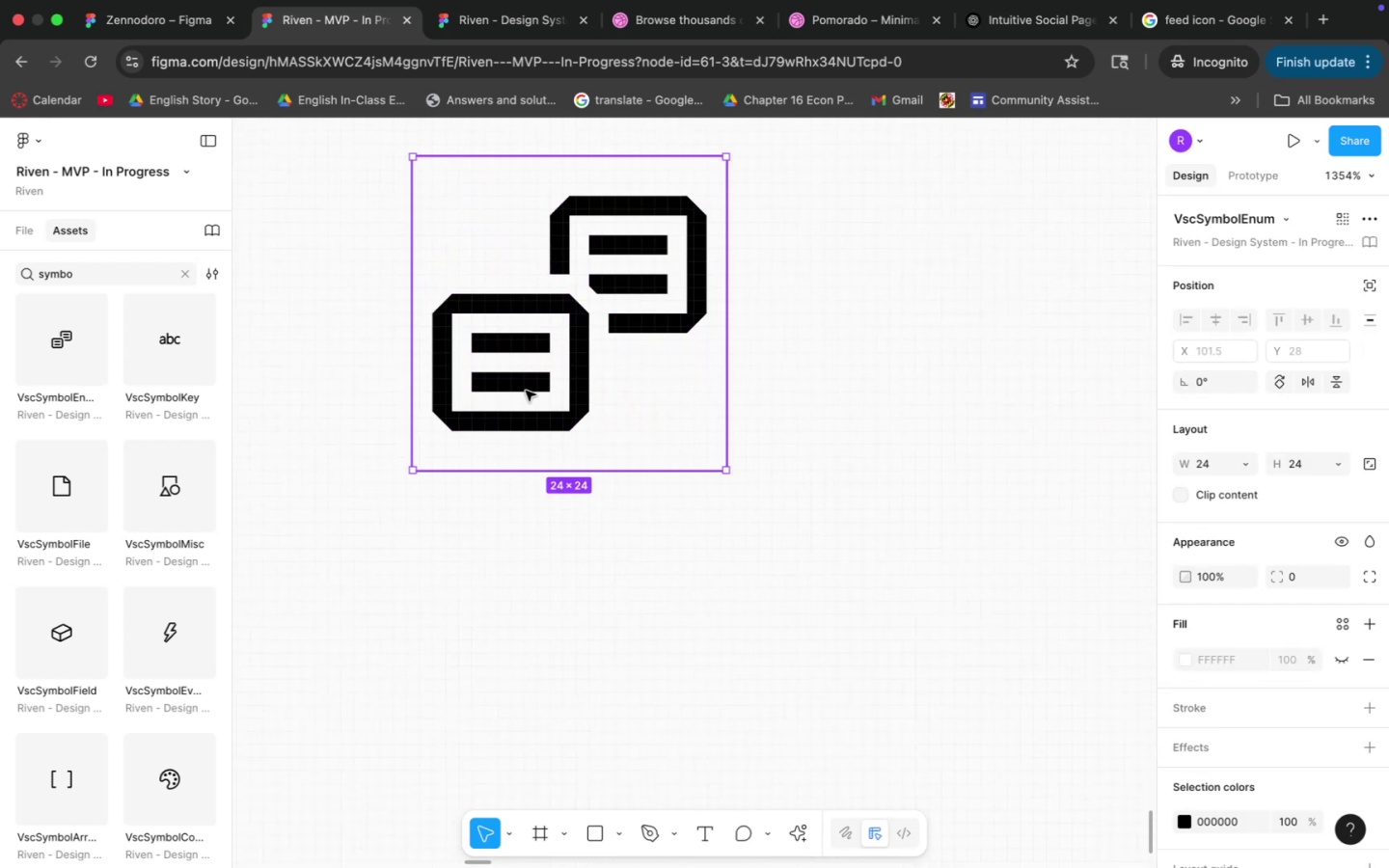 
triple_click([526, 391])
 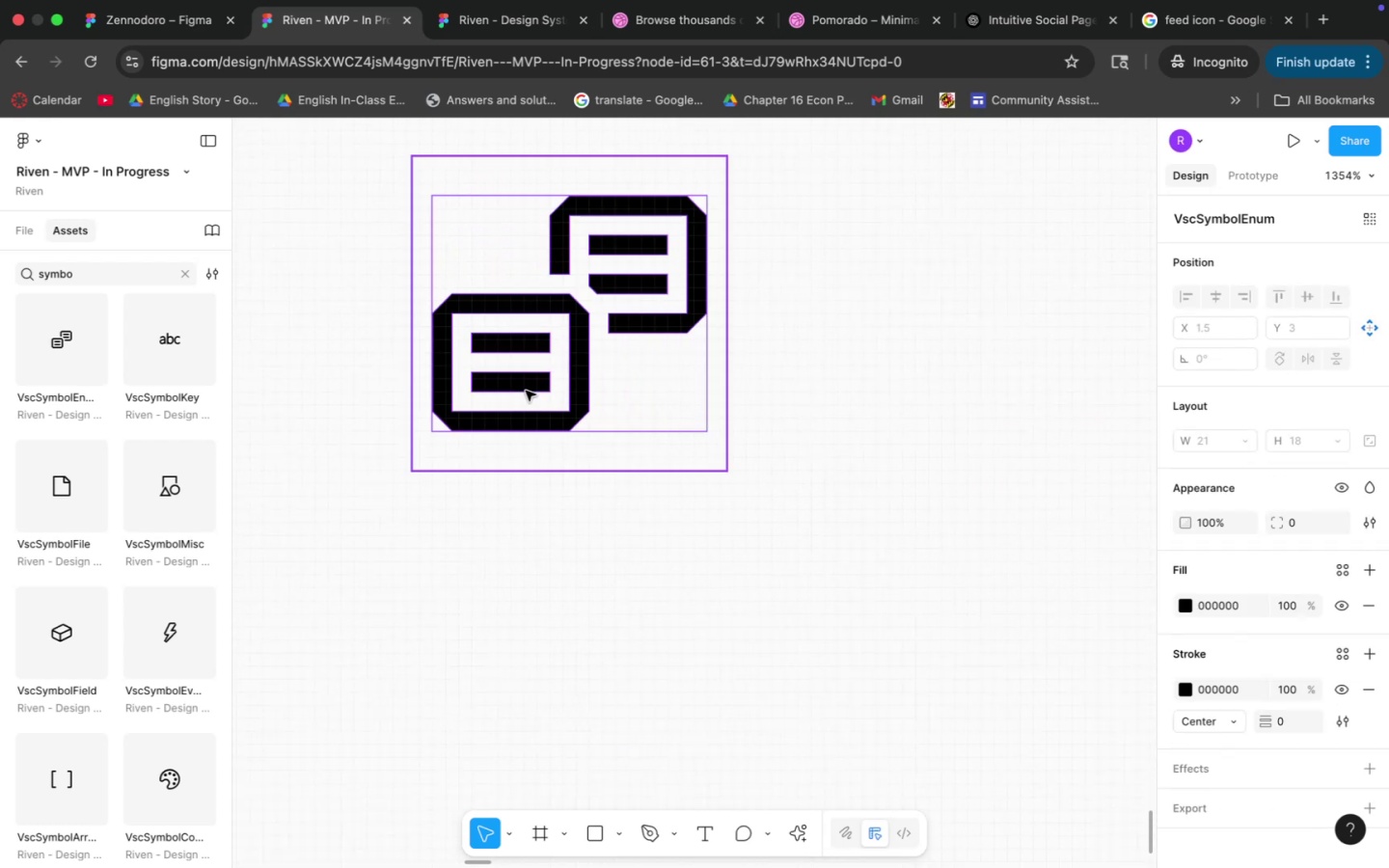 
triple_click([526, 391])
 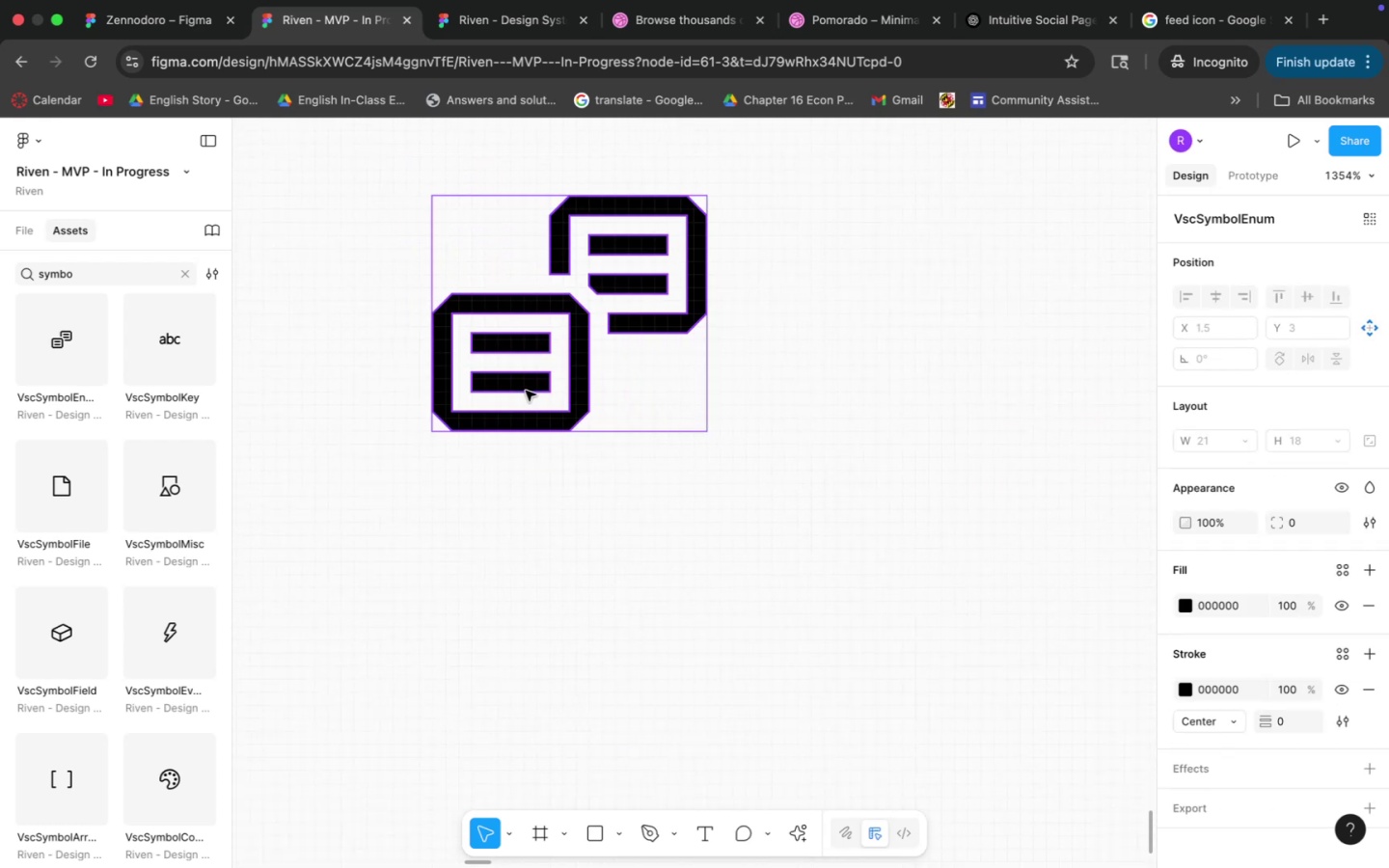 
triple_click([526, 391])
 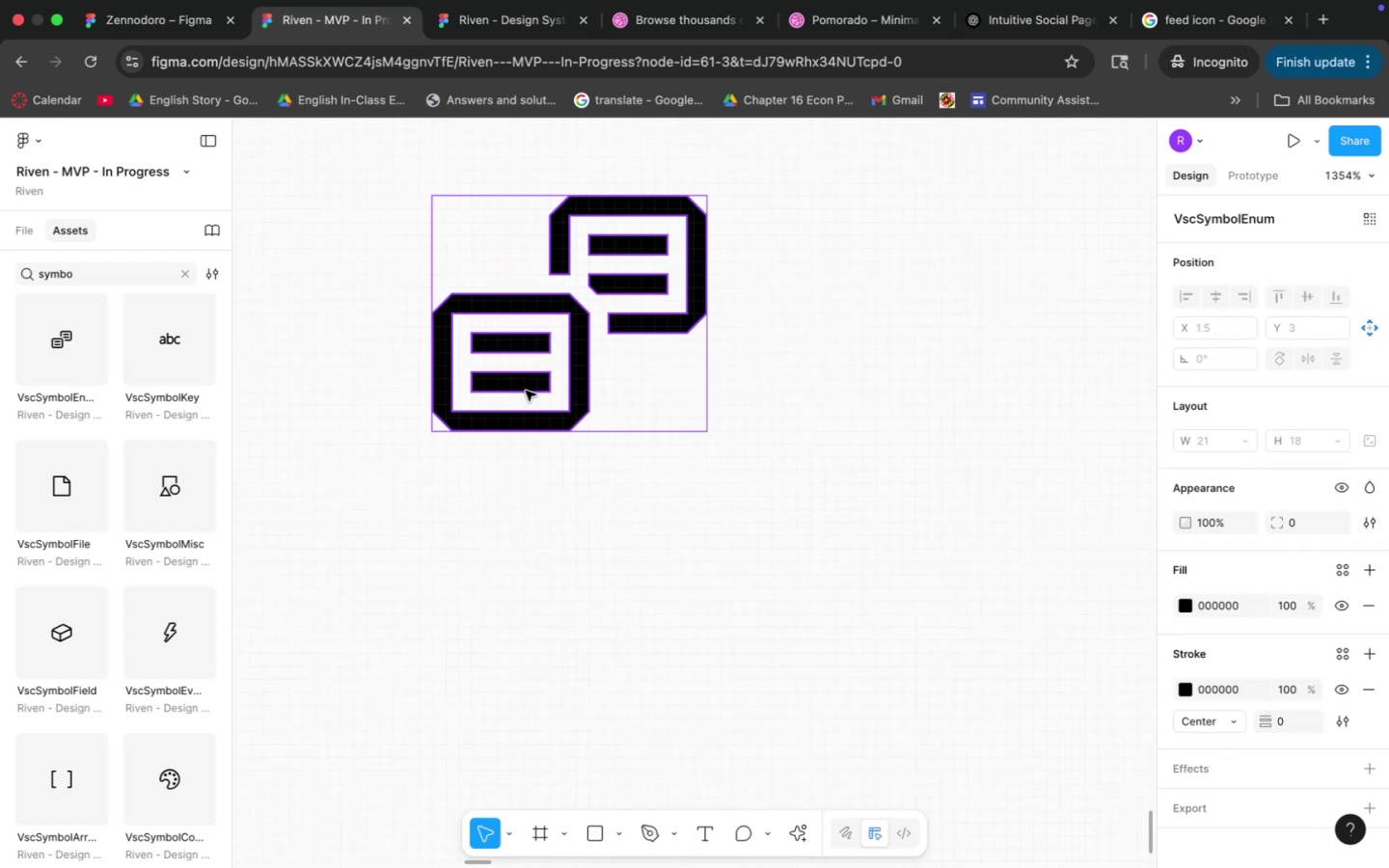 
triple_click([526, 391])
 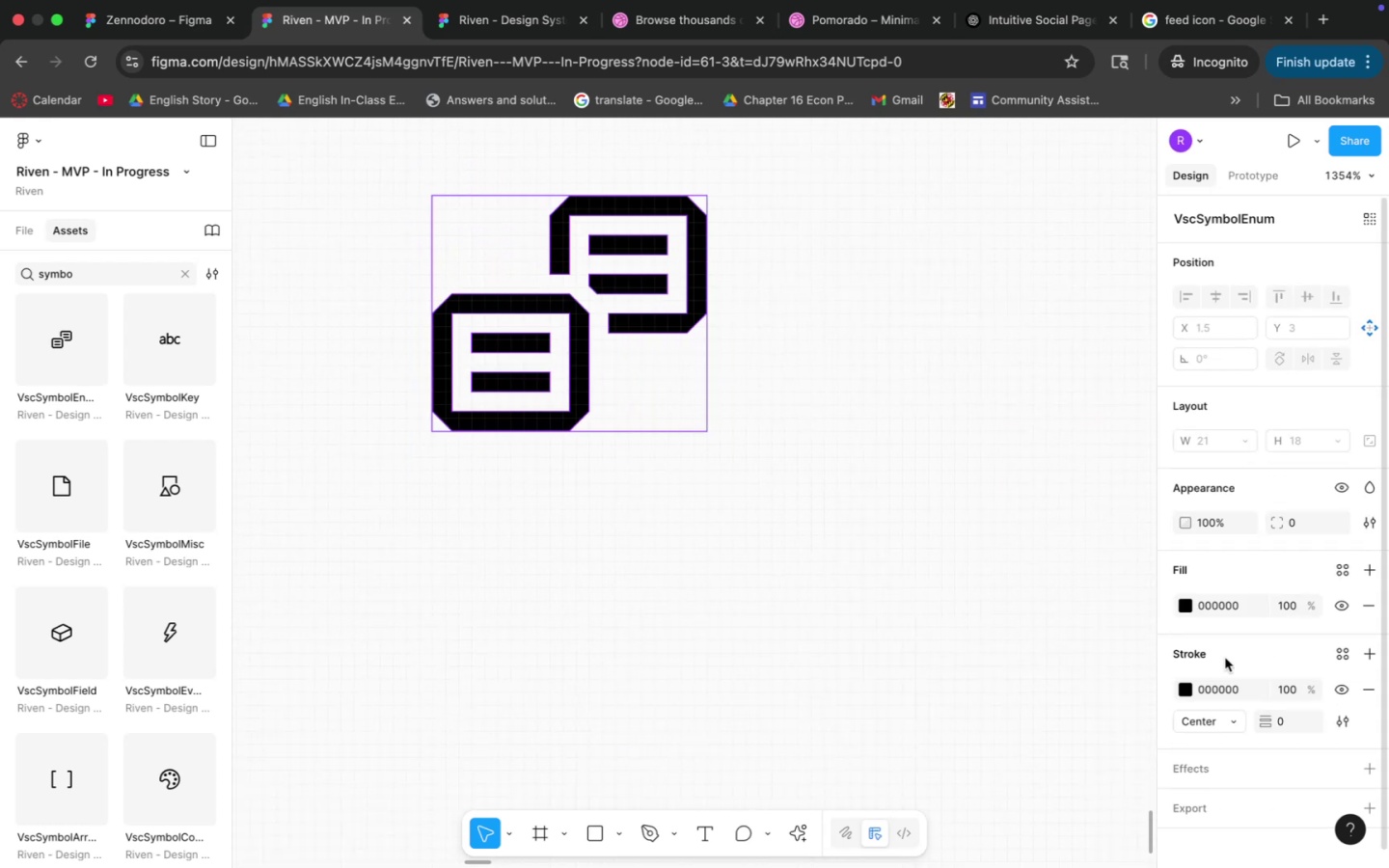 
left_click([1189, 611])
 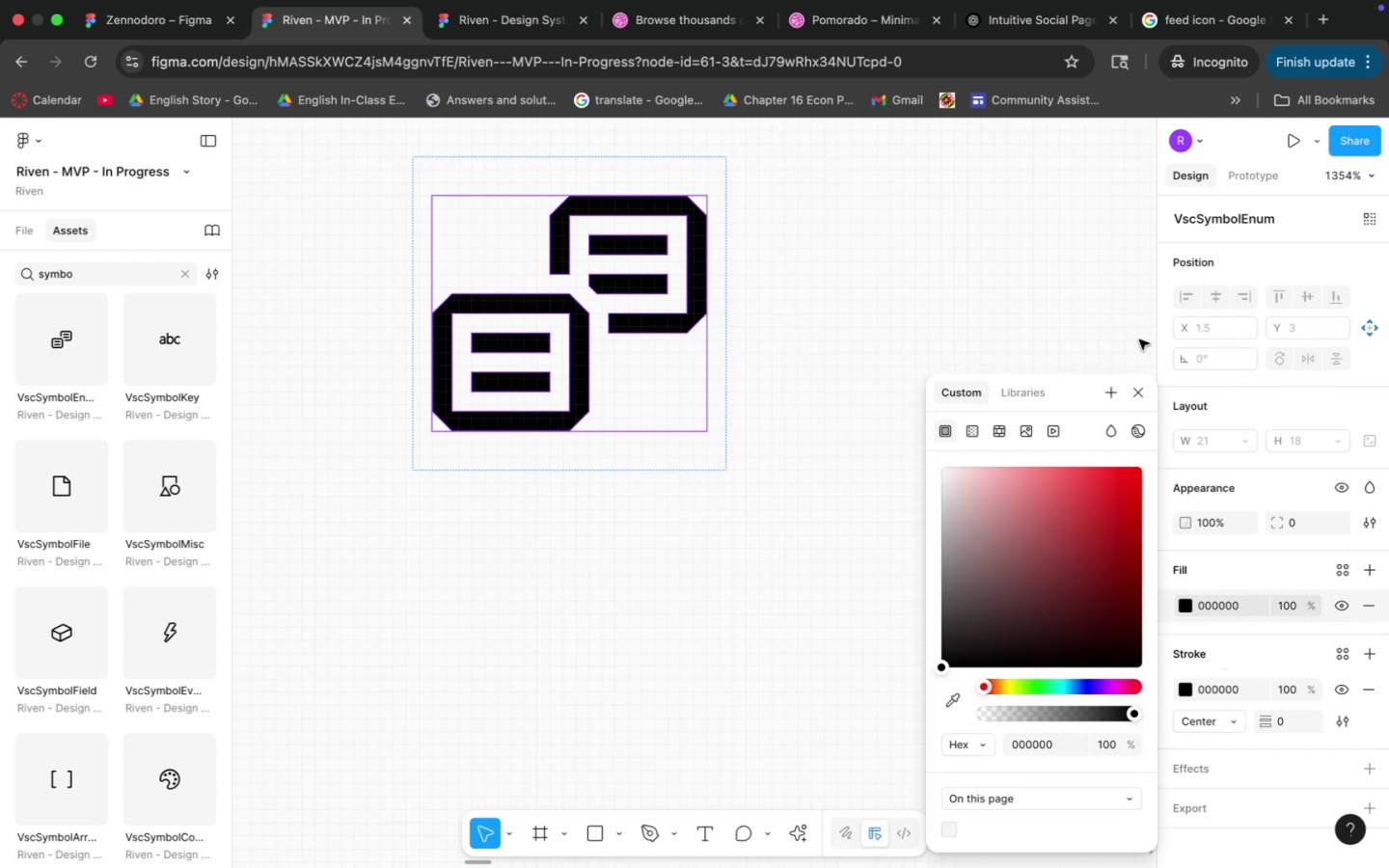 
left_click([1145, 388])
 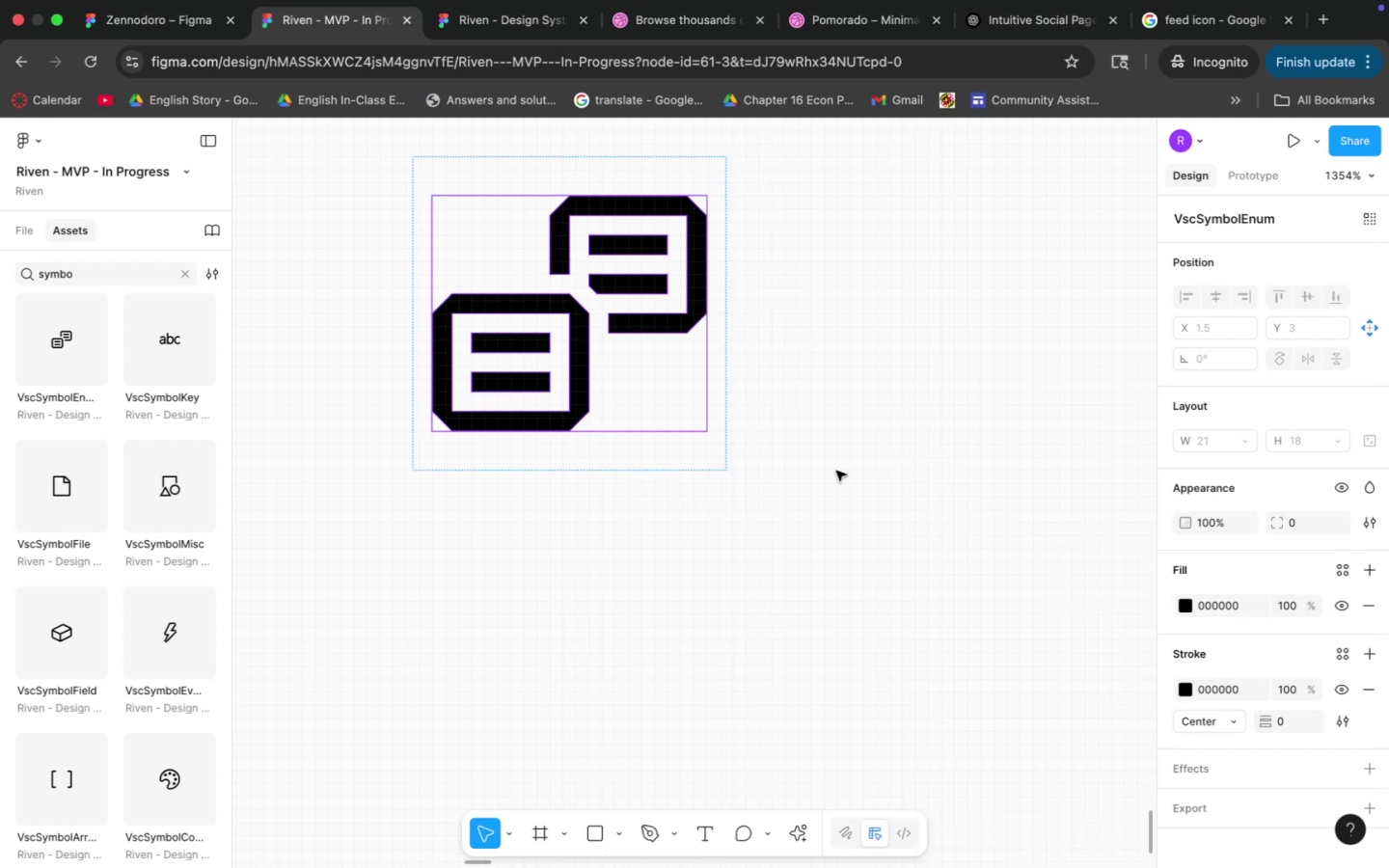 
hold_key(key=CommandLeft, duration=1.97)
scroll: coordinate [865, 514], scroll_direction: down, amount: 36.0
 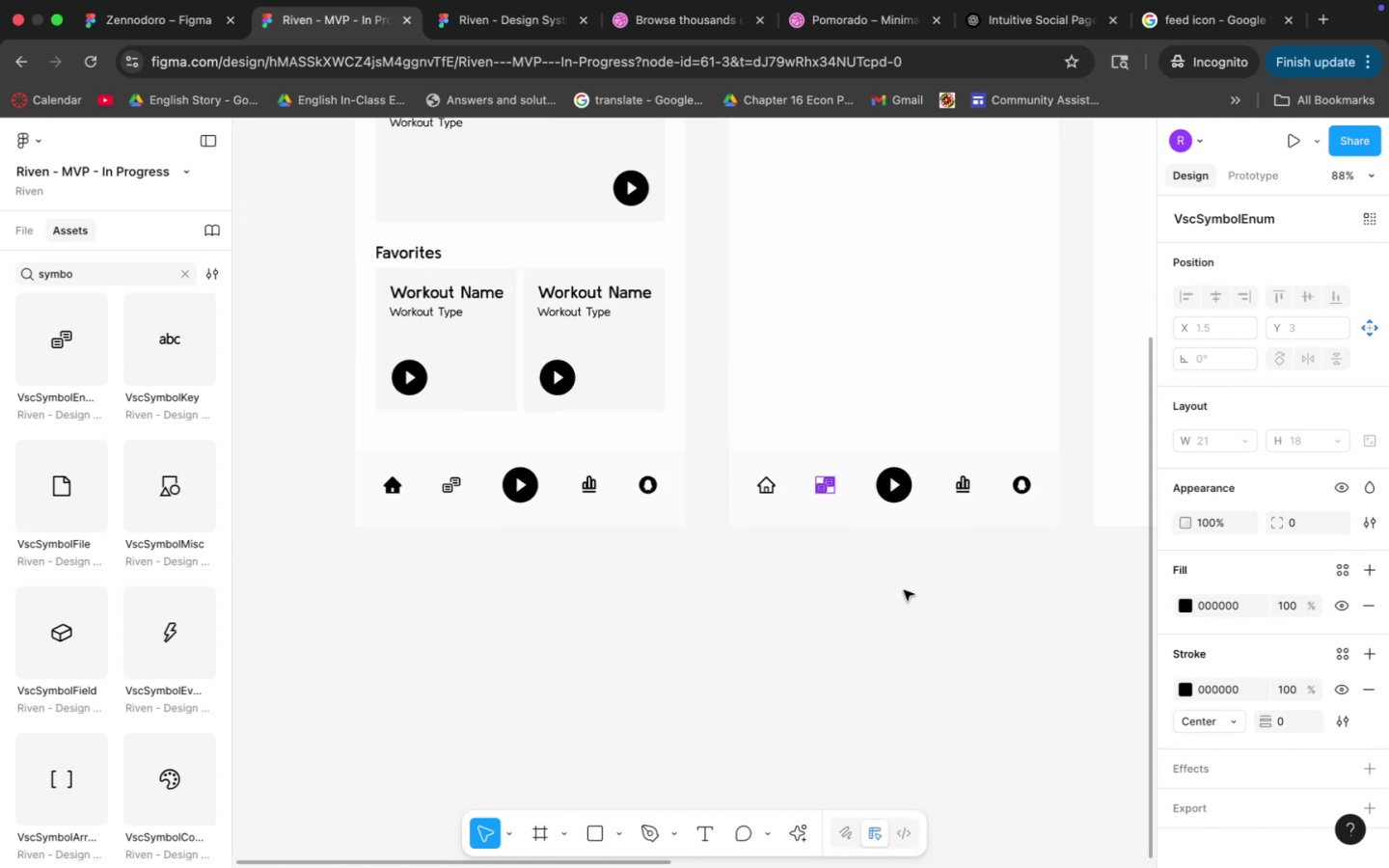 
left_click([911, 601])
 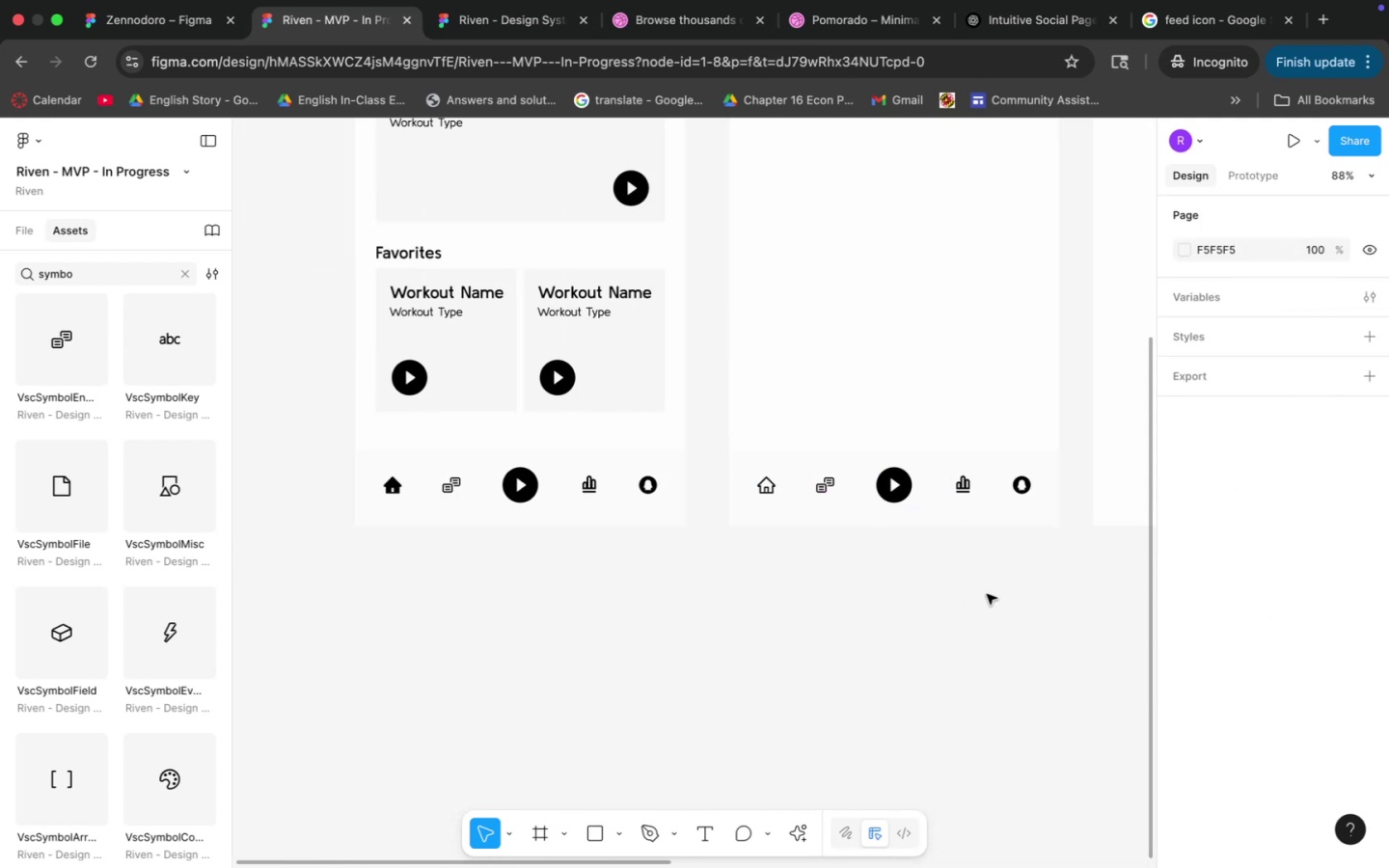 
hold_key(key=CommandLeft, duration=0.42)
left_click_drag(start_coordinate=[1024, 582], to_coordinate=[909, 630])
 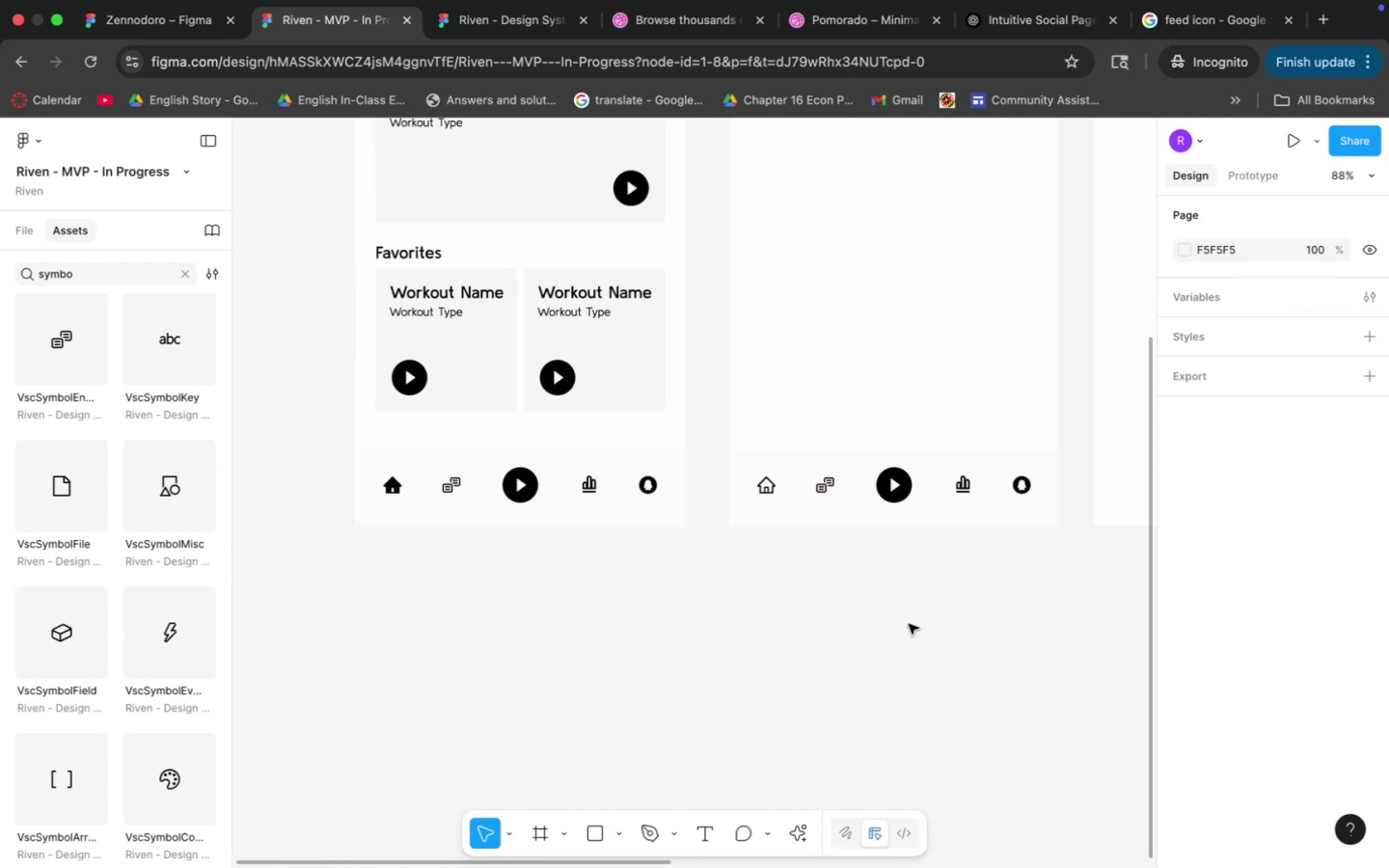 
left_click_drag(start_coordinate=[915, 601], to_coordinate=[885, 619])
 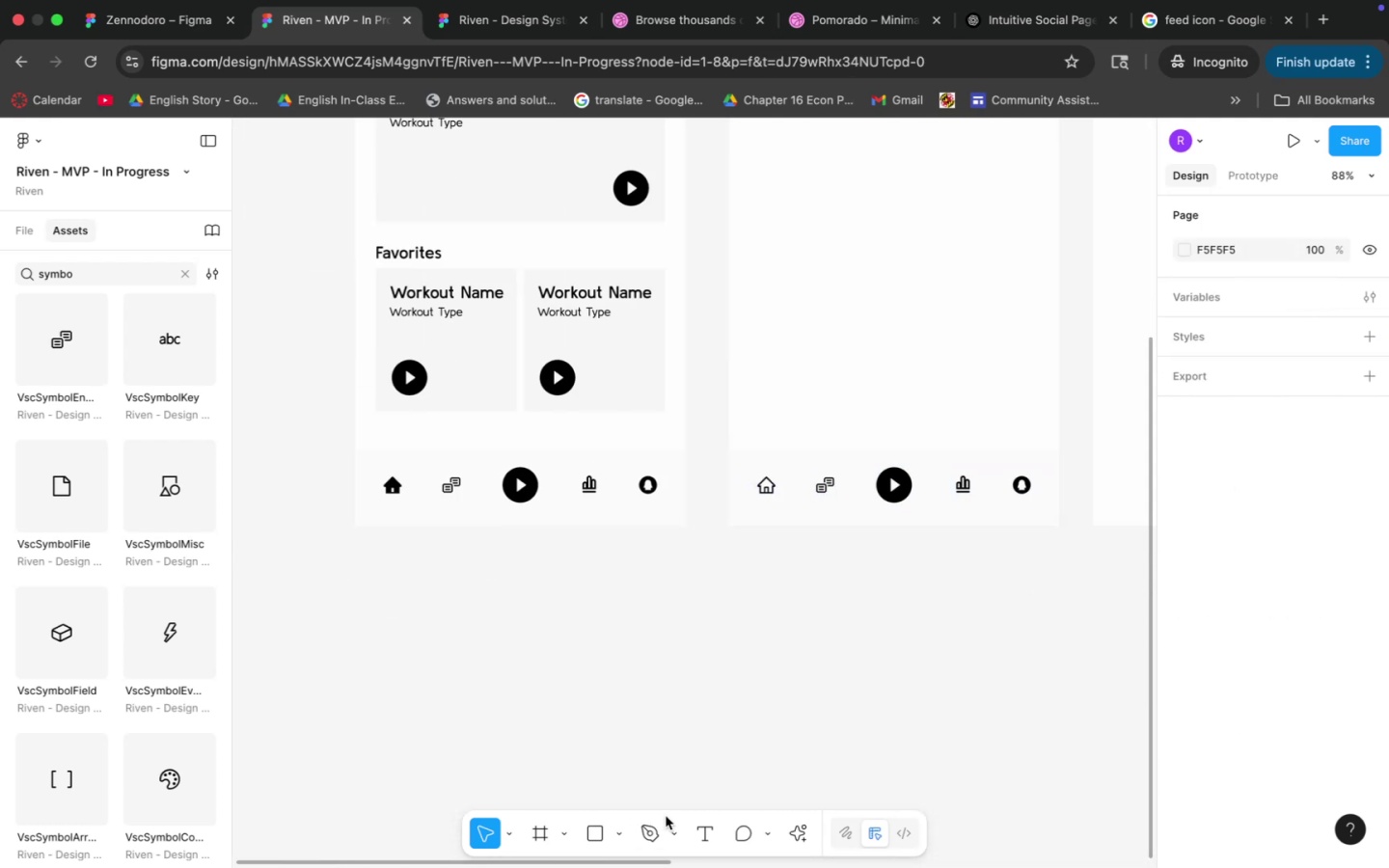 
left_click([746, 828])
 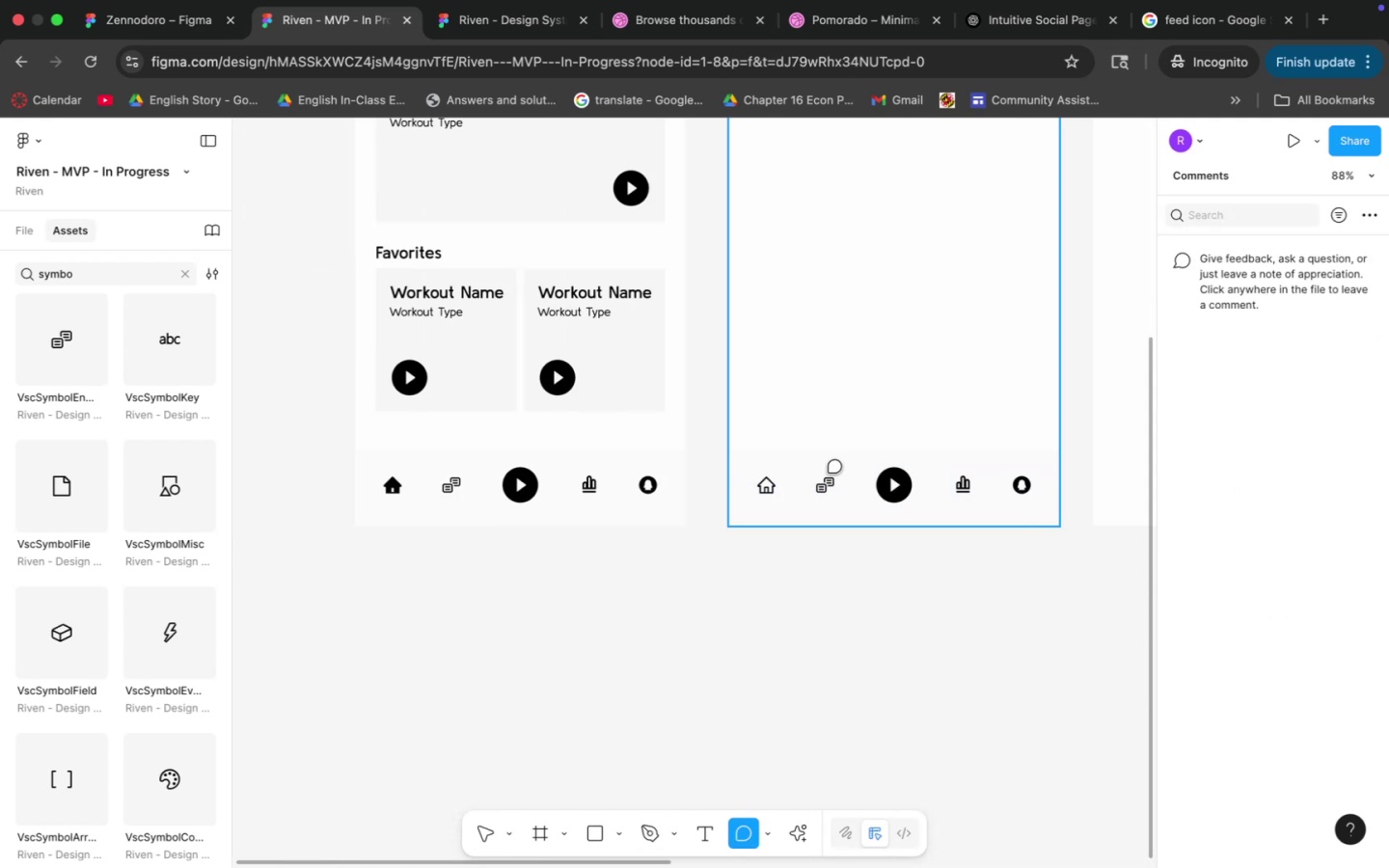 
left_click([827, 485])
 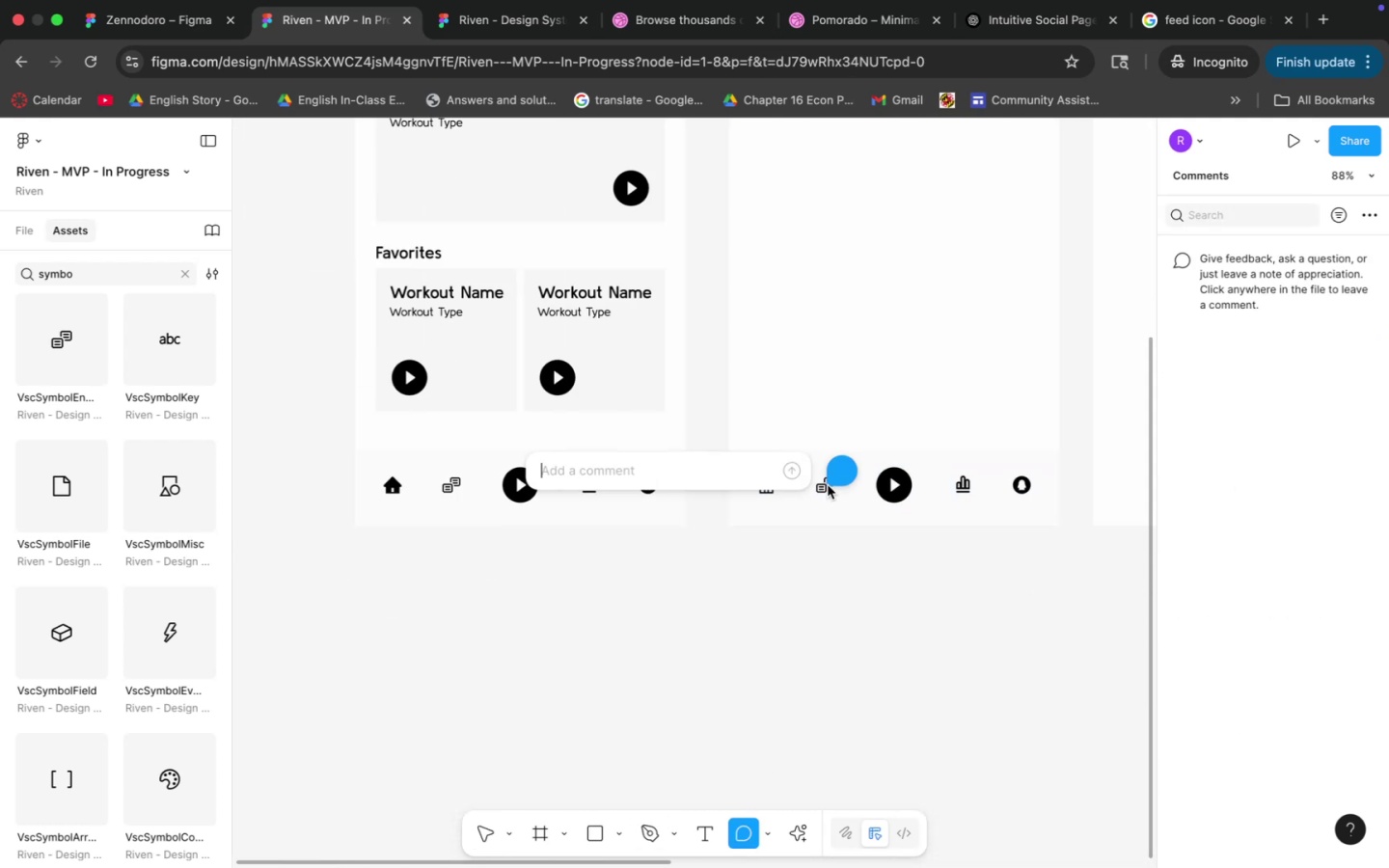 
type(need to find seel)
key(Backspace)
key(Backspace)
type(lected state)
 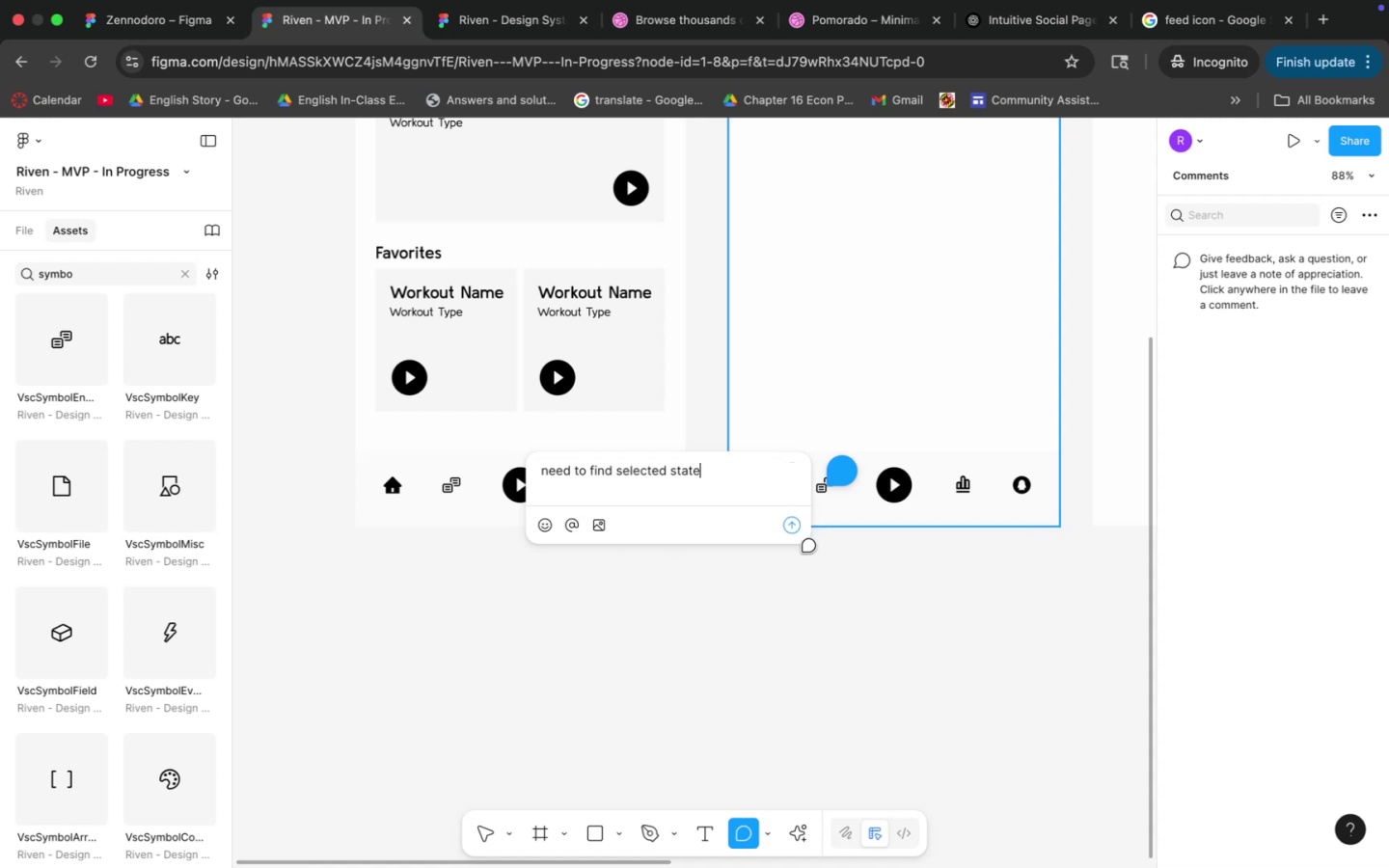 
left_click([793, 529])
 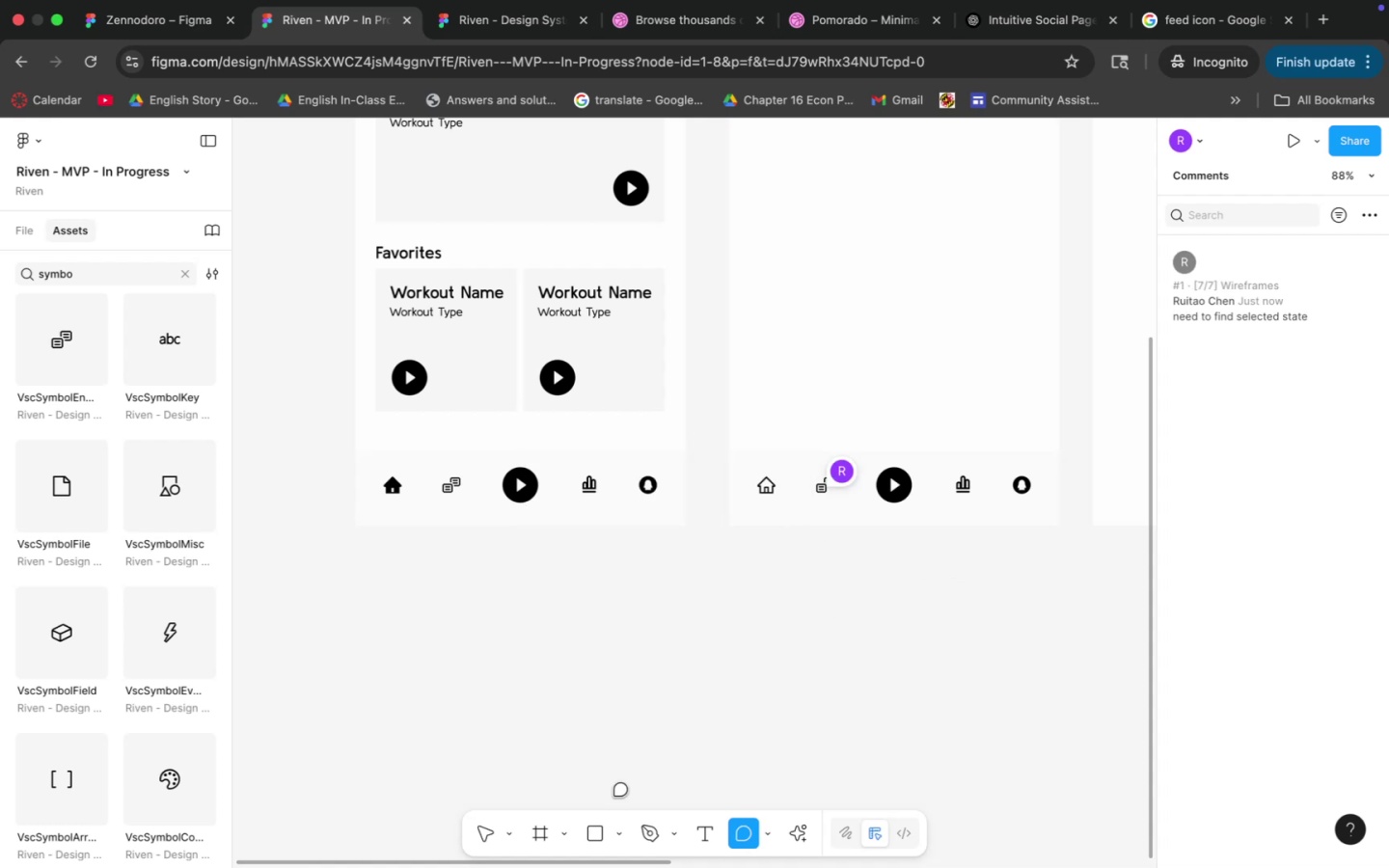 
left_click([477, 824])
 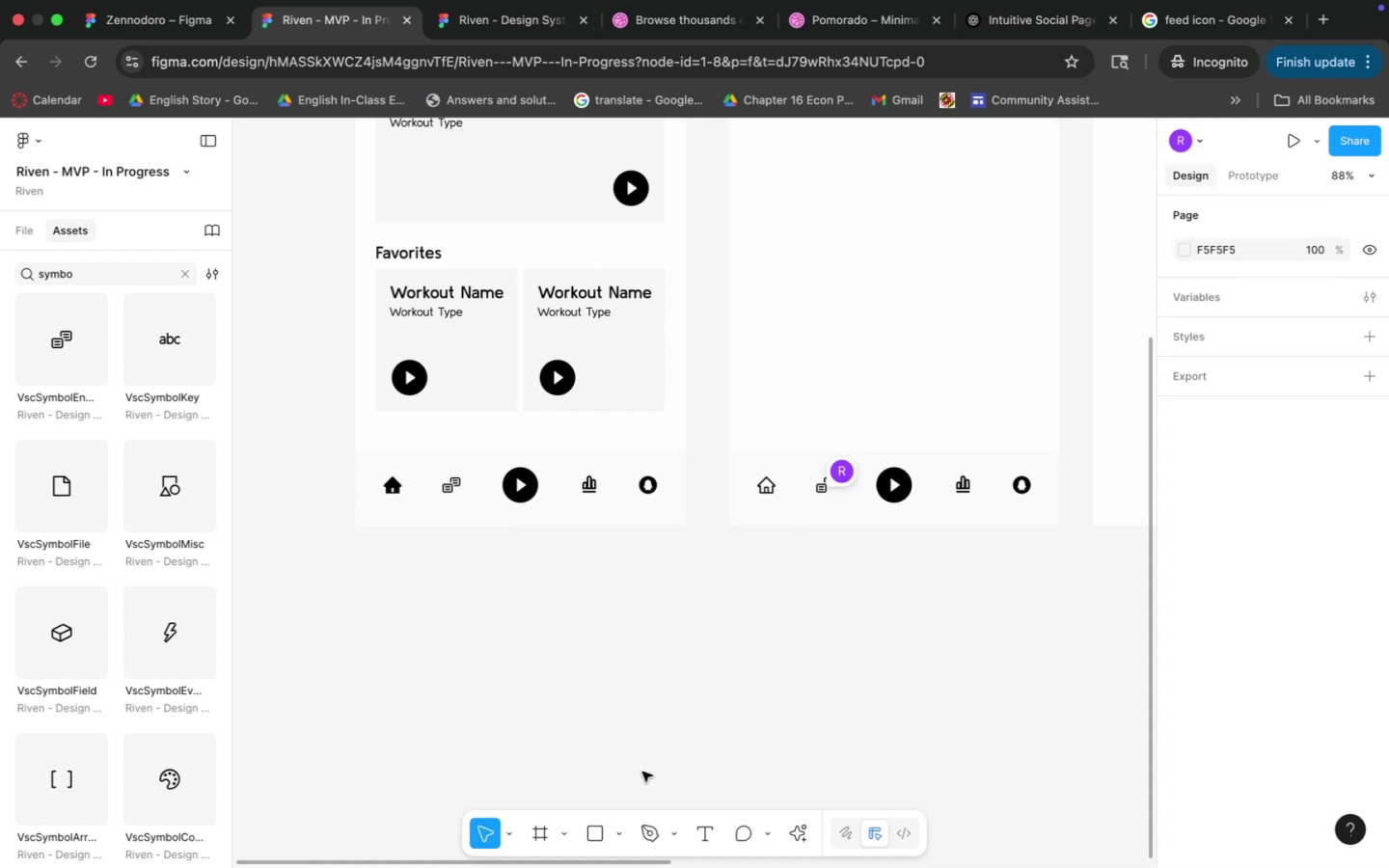 
hold_key(key=Space, duration=0.55)
 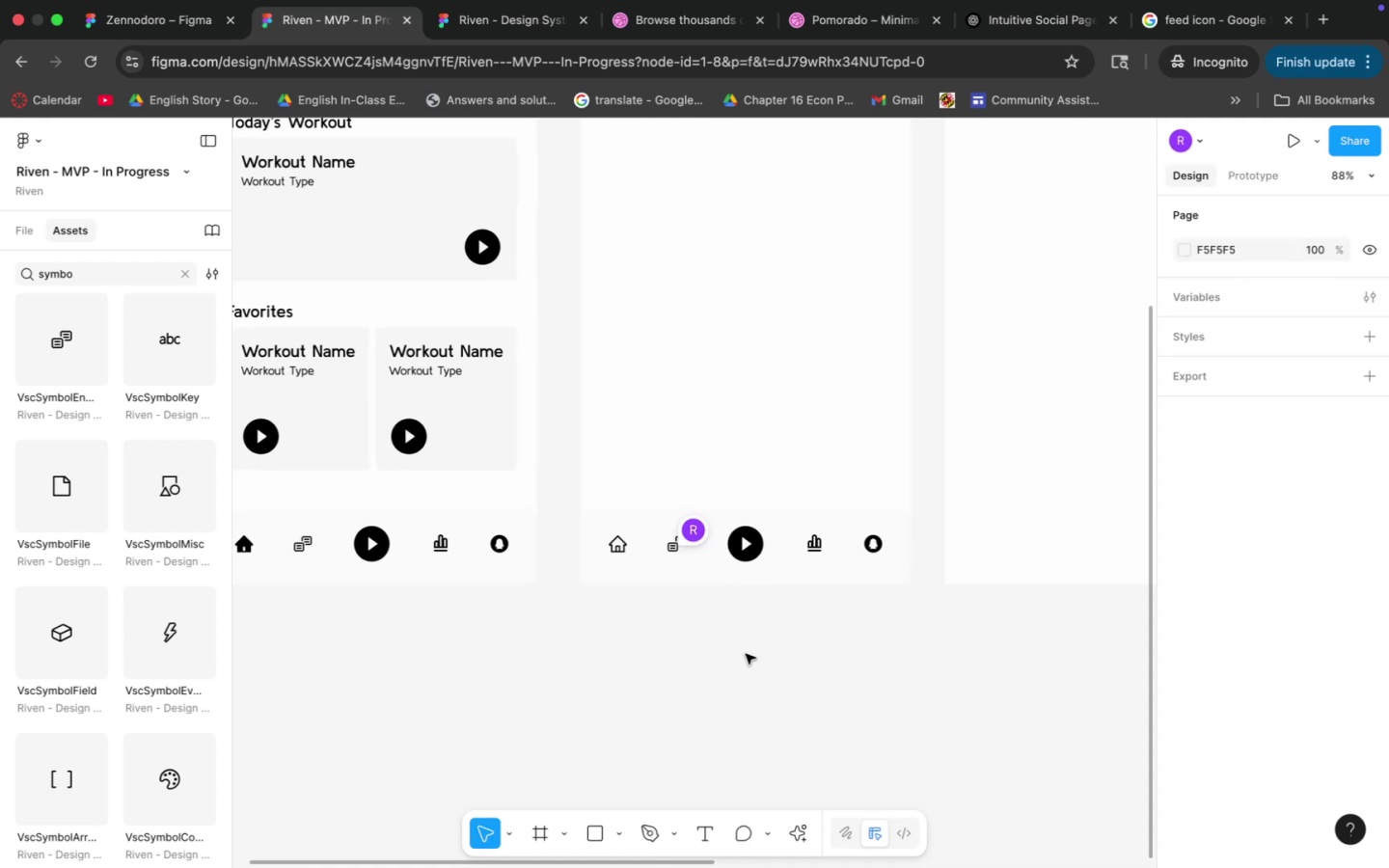 
left_click_drag(start_coordinate=[972, 614], to_coordinate=[823, 673])
 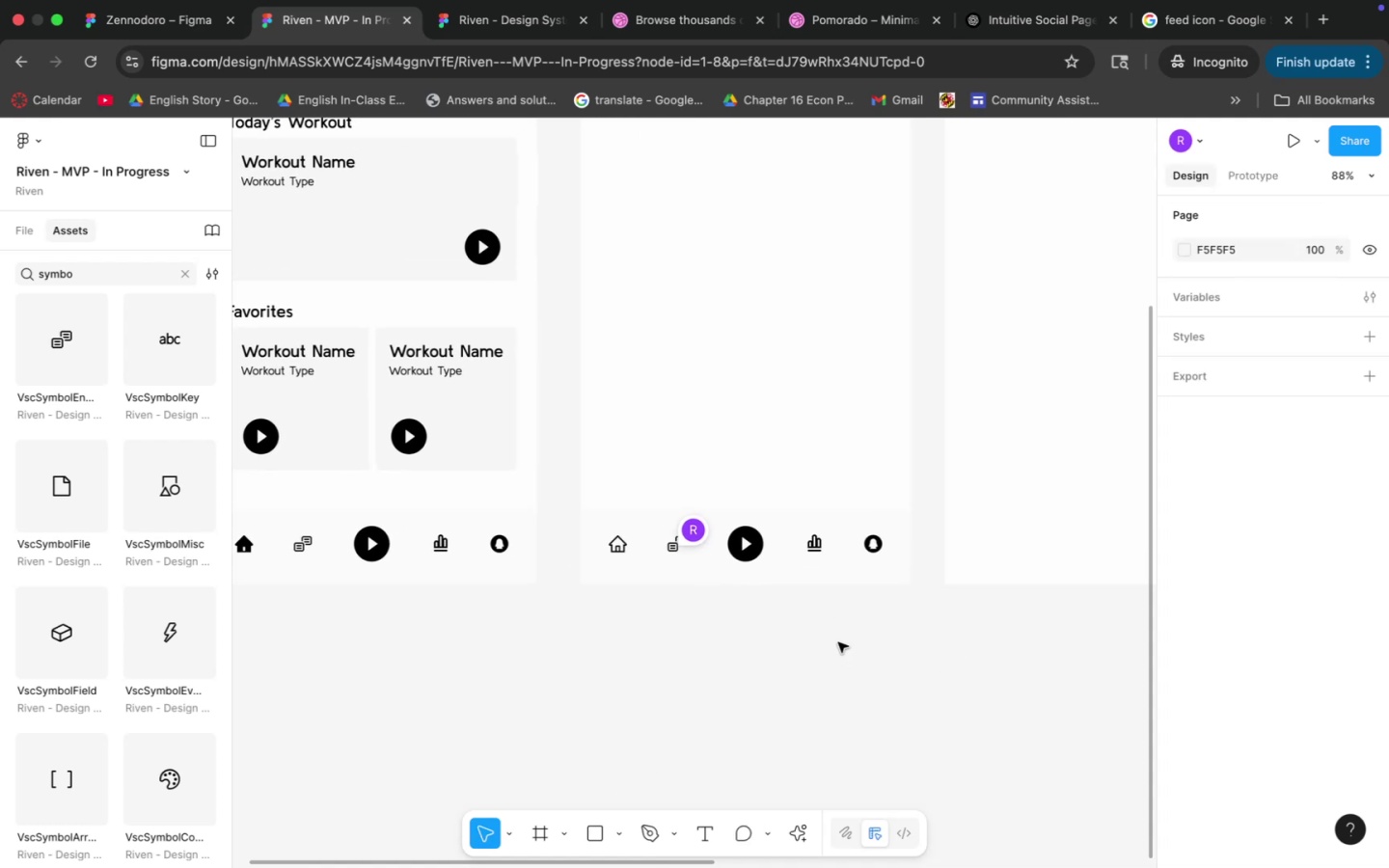 
hold_key(key=Space, duration=0.47)
 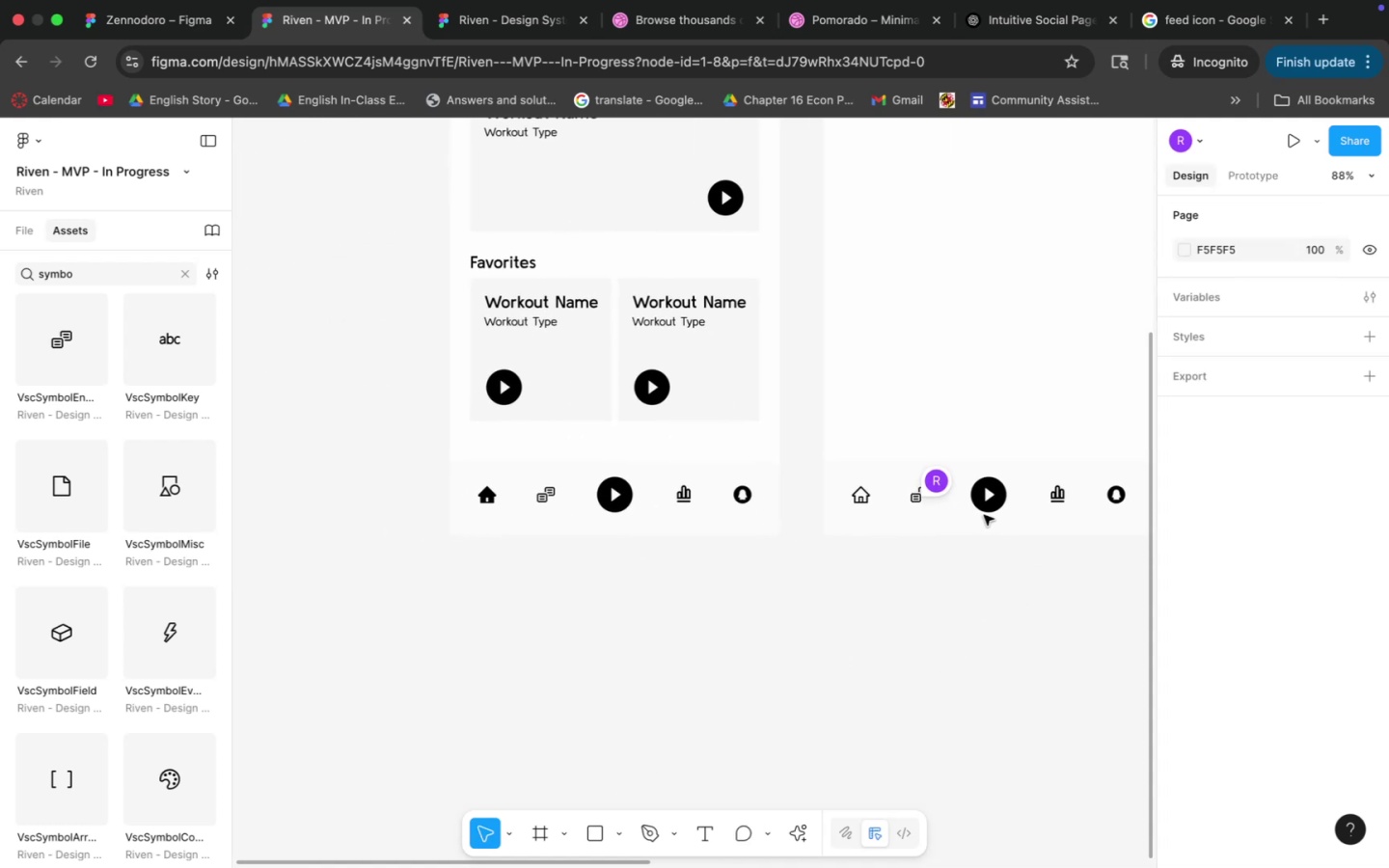 
left_click_drag(start_coordinate=[746, 654], to_coordinate=[989, 605])
 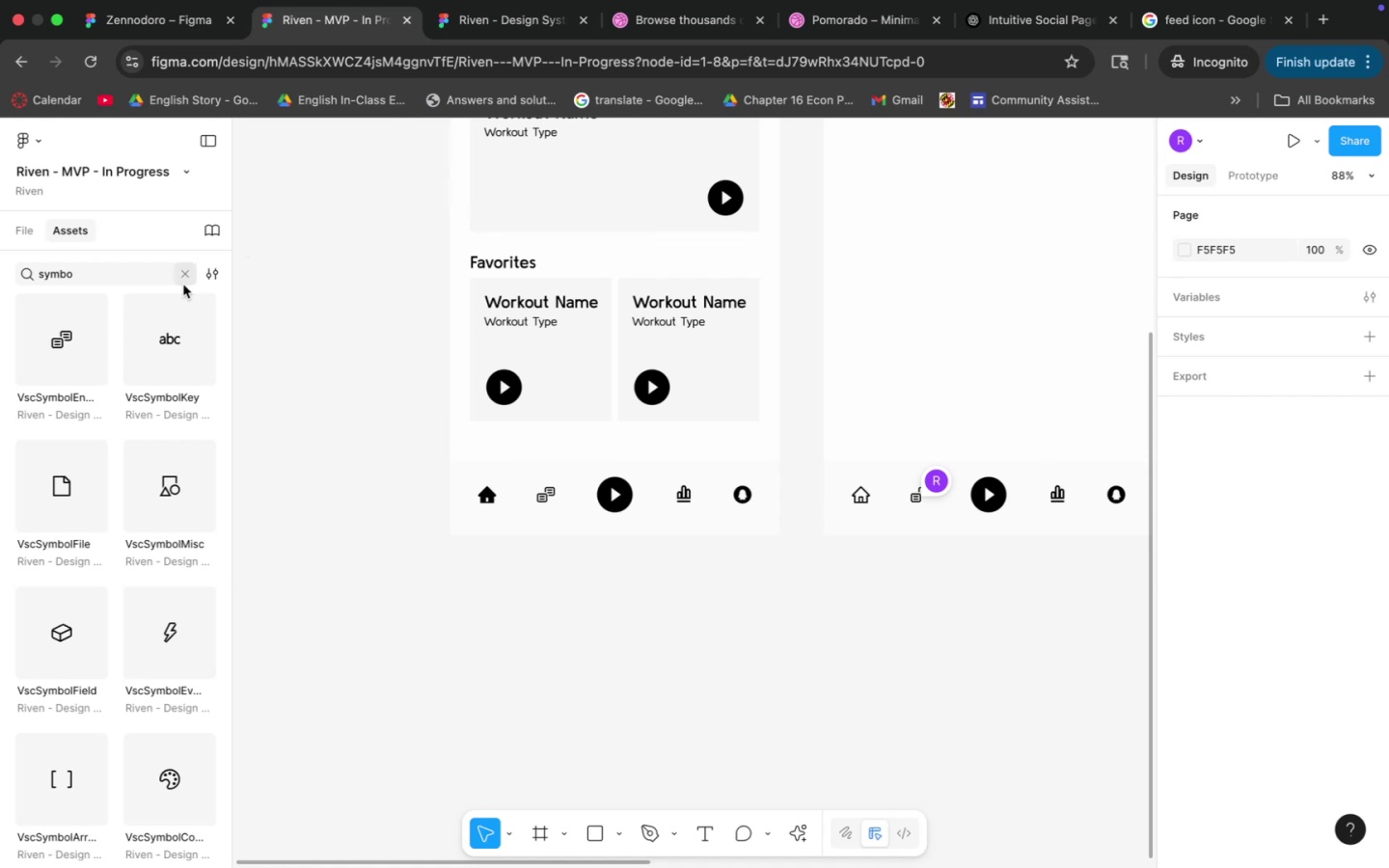 
left_click([184, 279])
 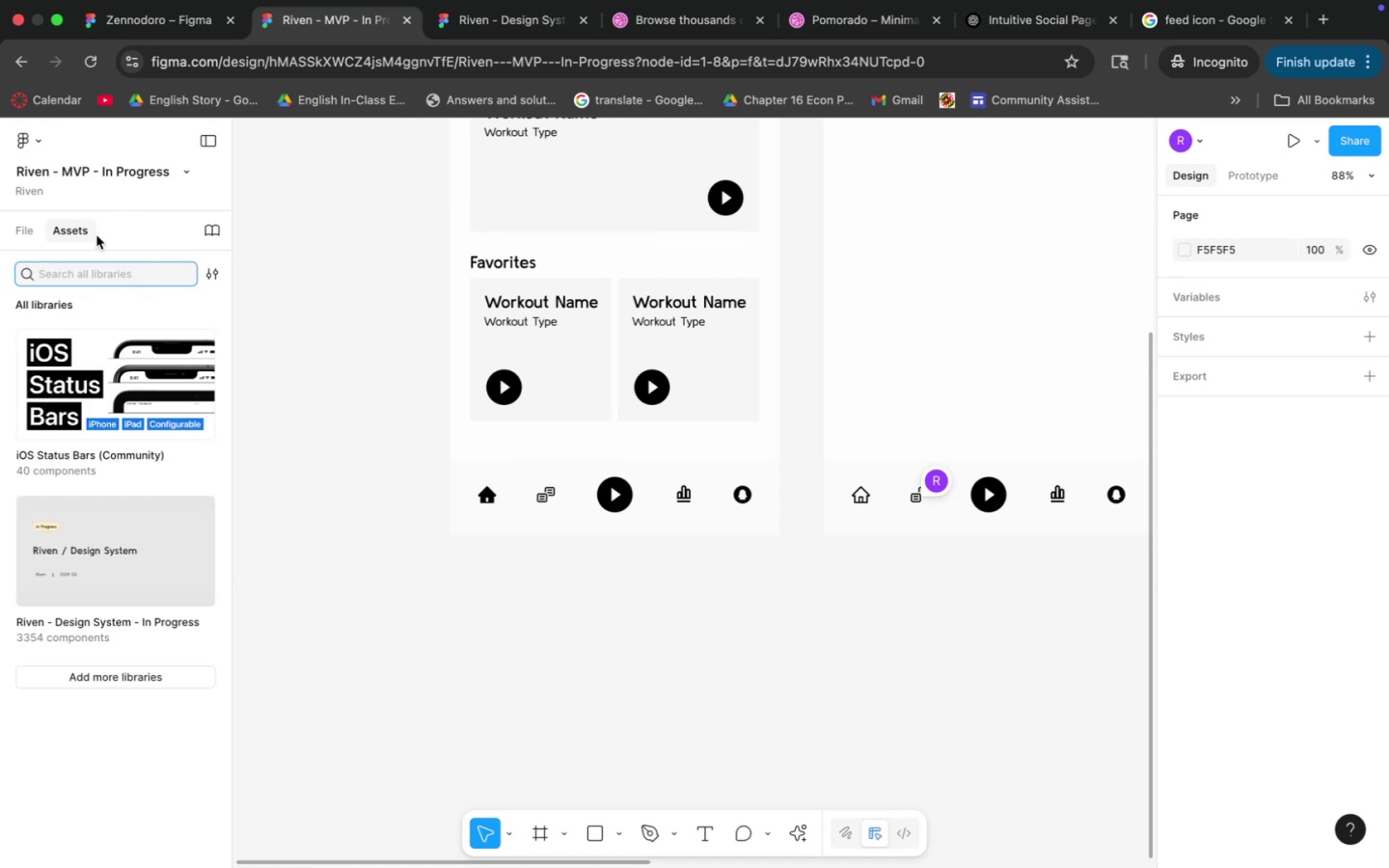 
left_click([16, 234])
 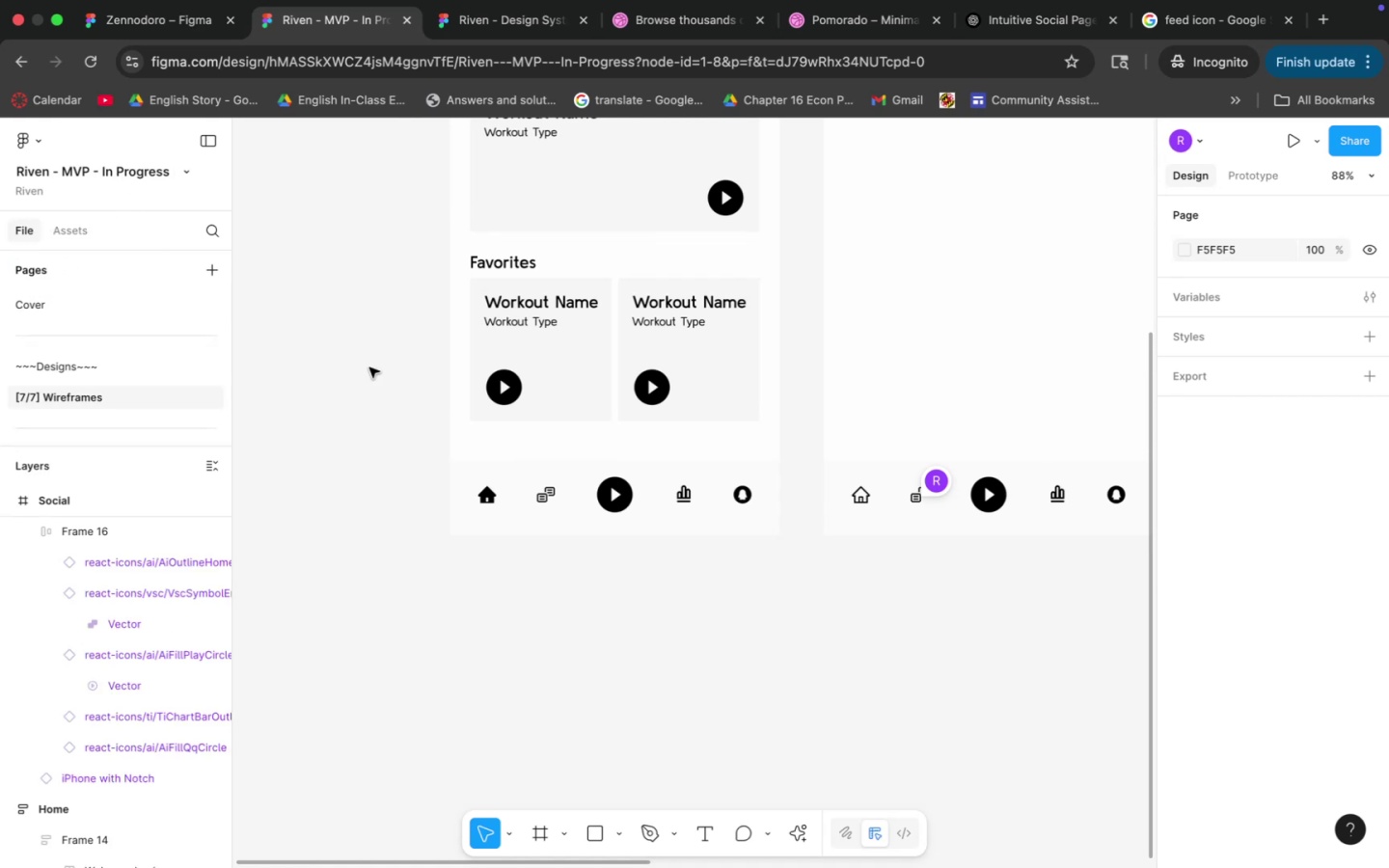 
hold_key(key=CommandLeft, duration=1.14)
scroll: coordinate [466, 497], scroll_direction: up, amount: 18.0
 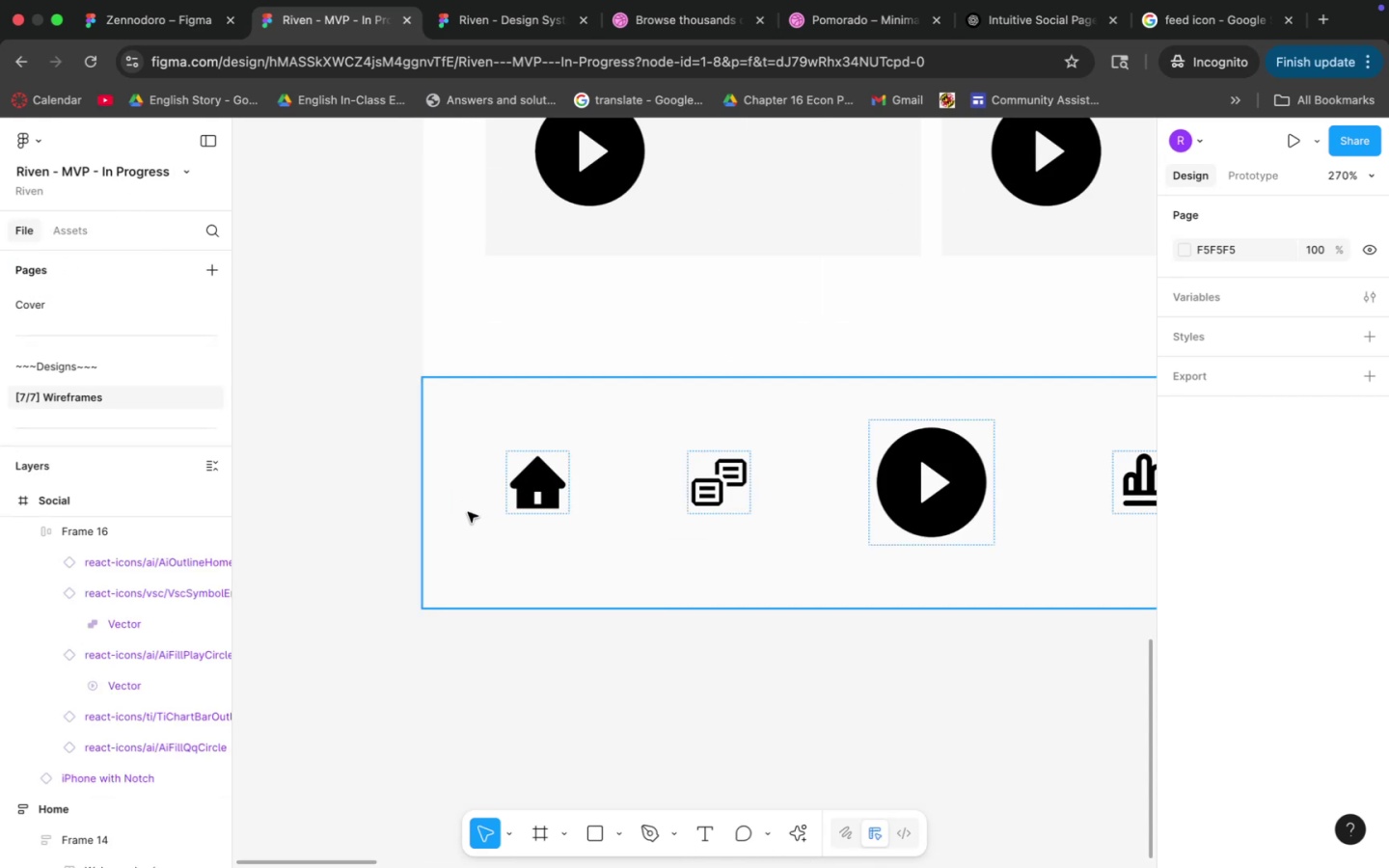 
hold_key(key=CommandLeft, duration=0.35)
scroll: coordinate [467, 514], scroll_direction: up, amount: 5.0
 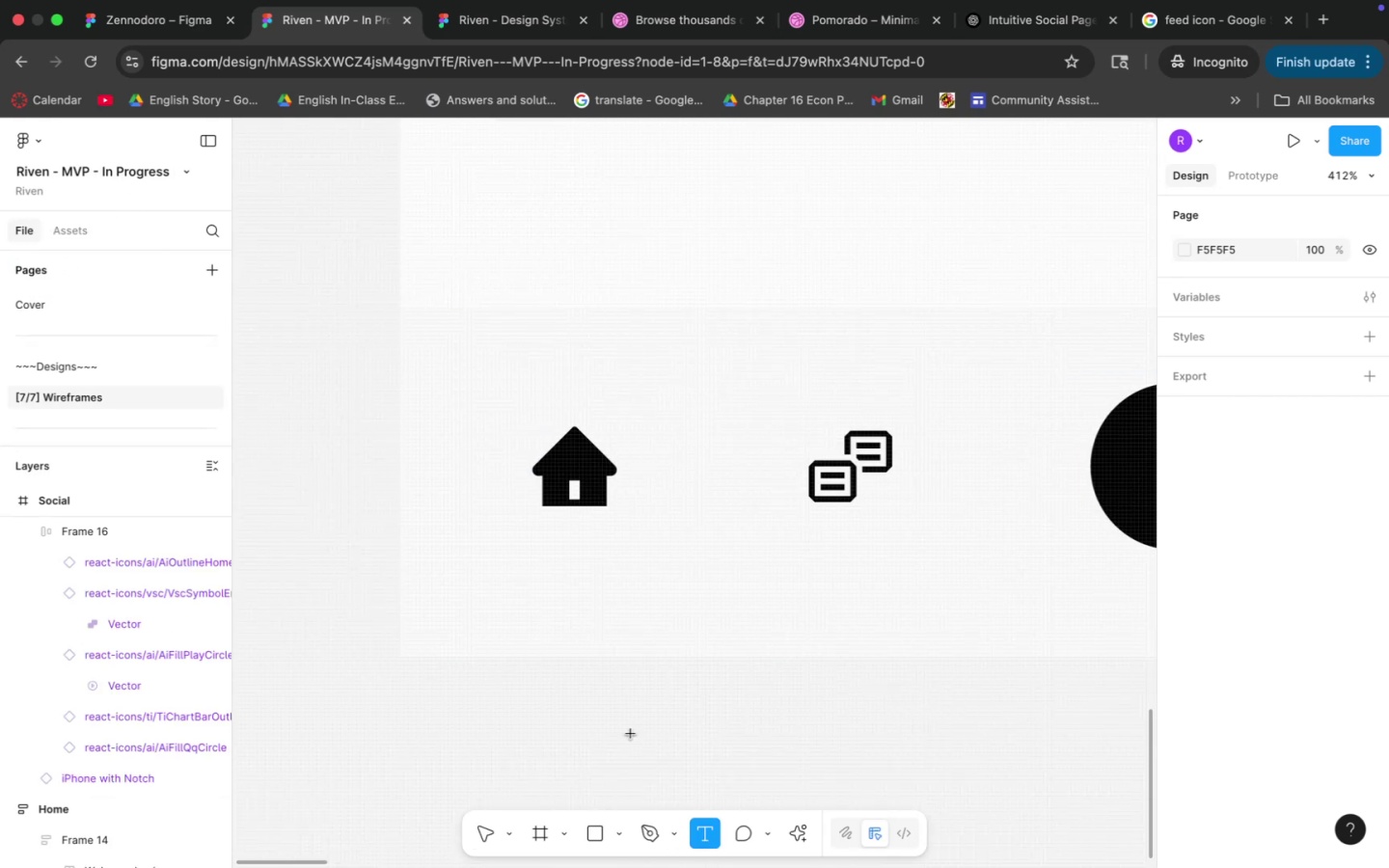 
left_click([542, 554])
 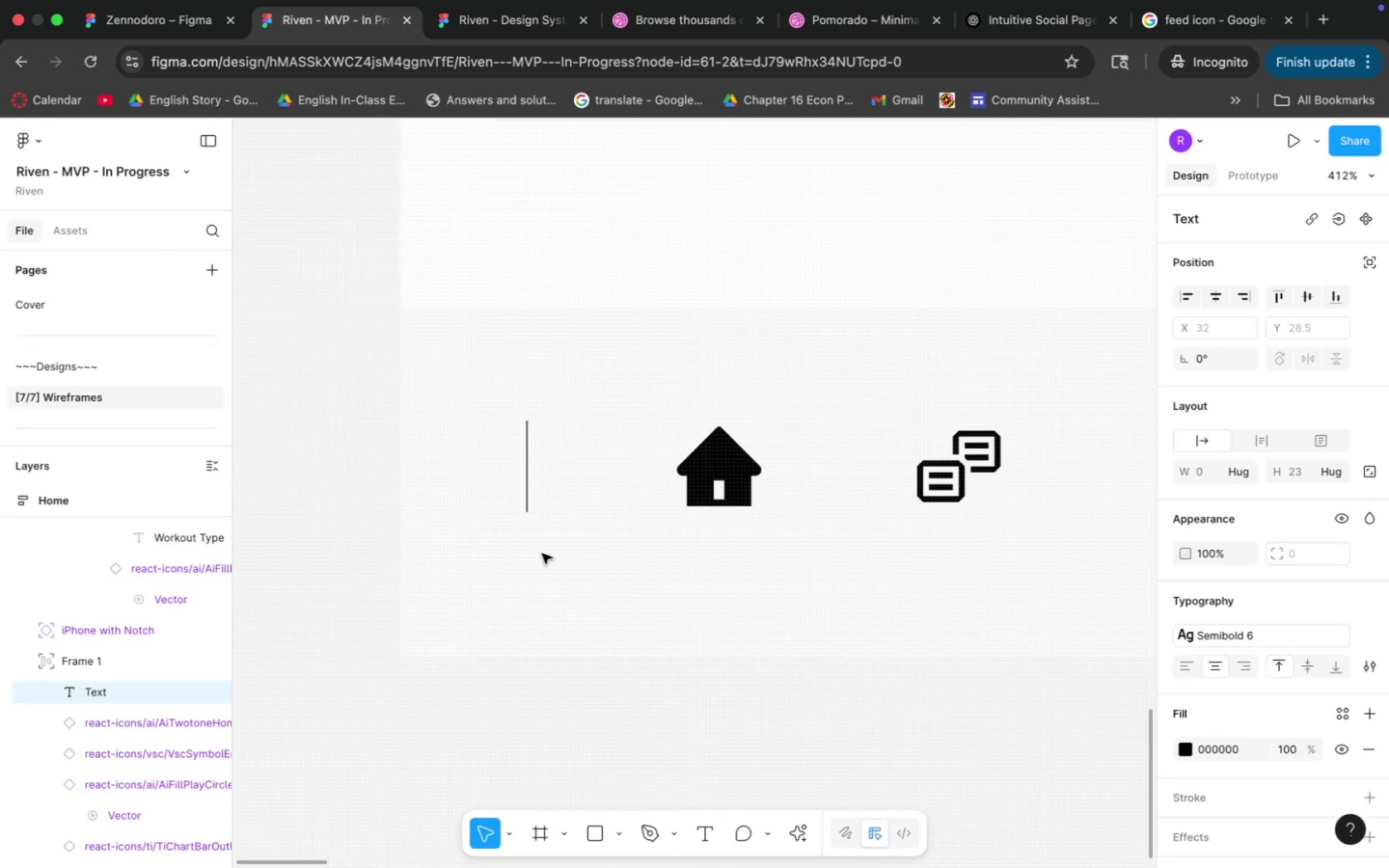 
type(Home)
 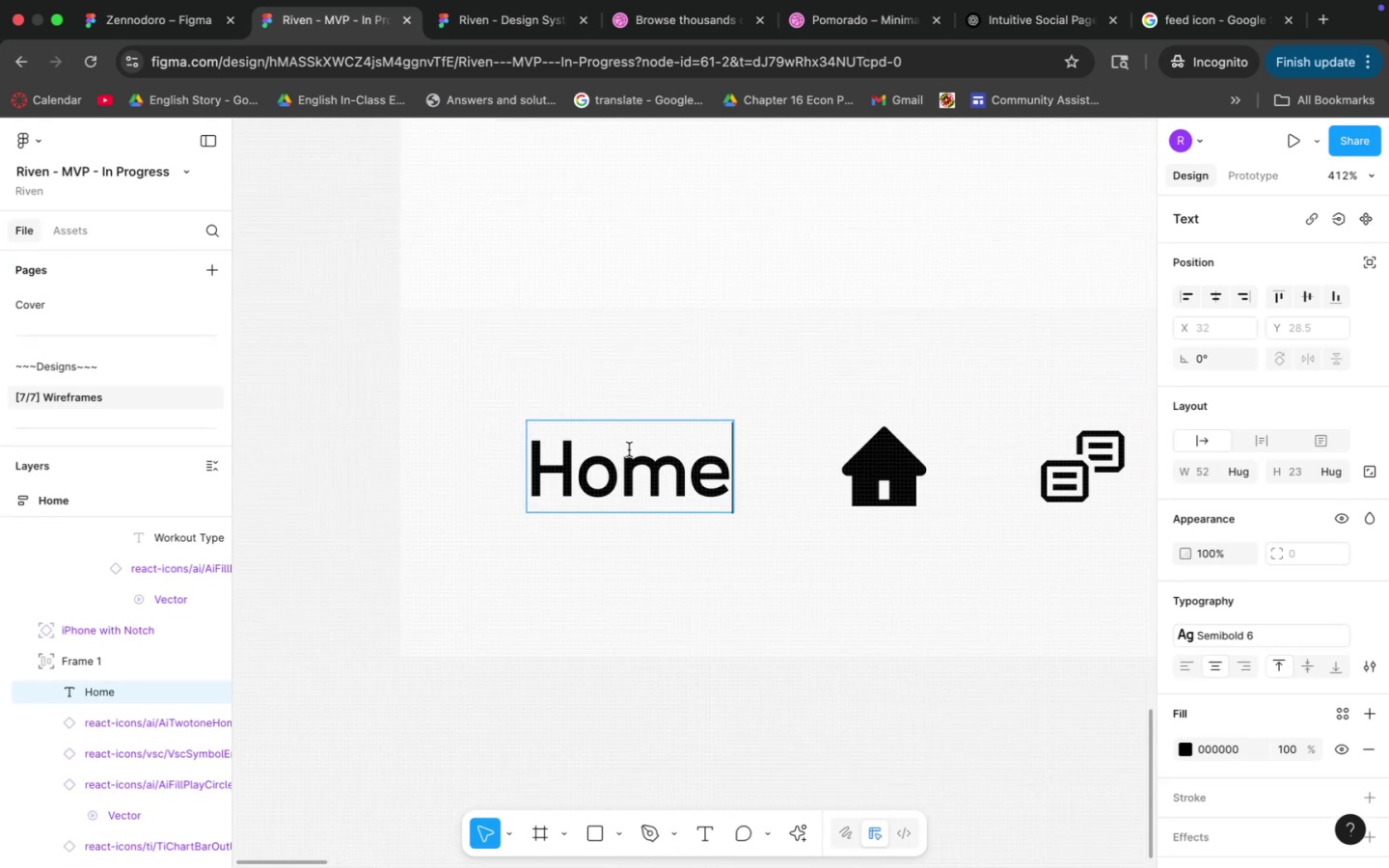 
double_click([670, 480])
 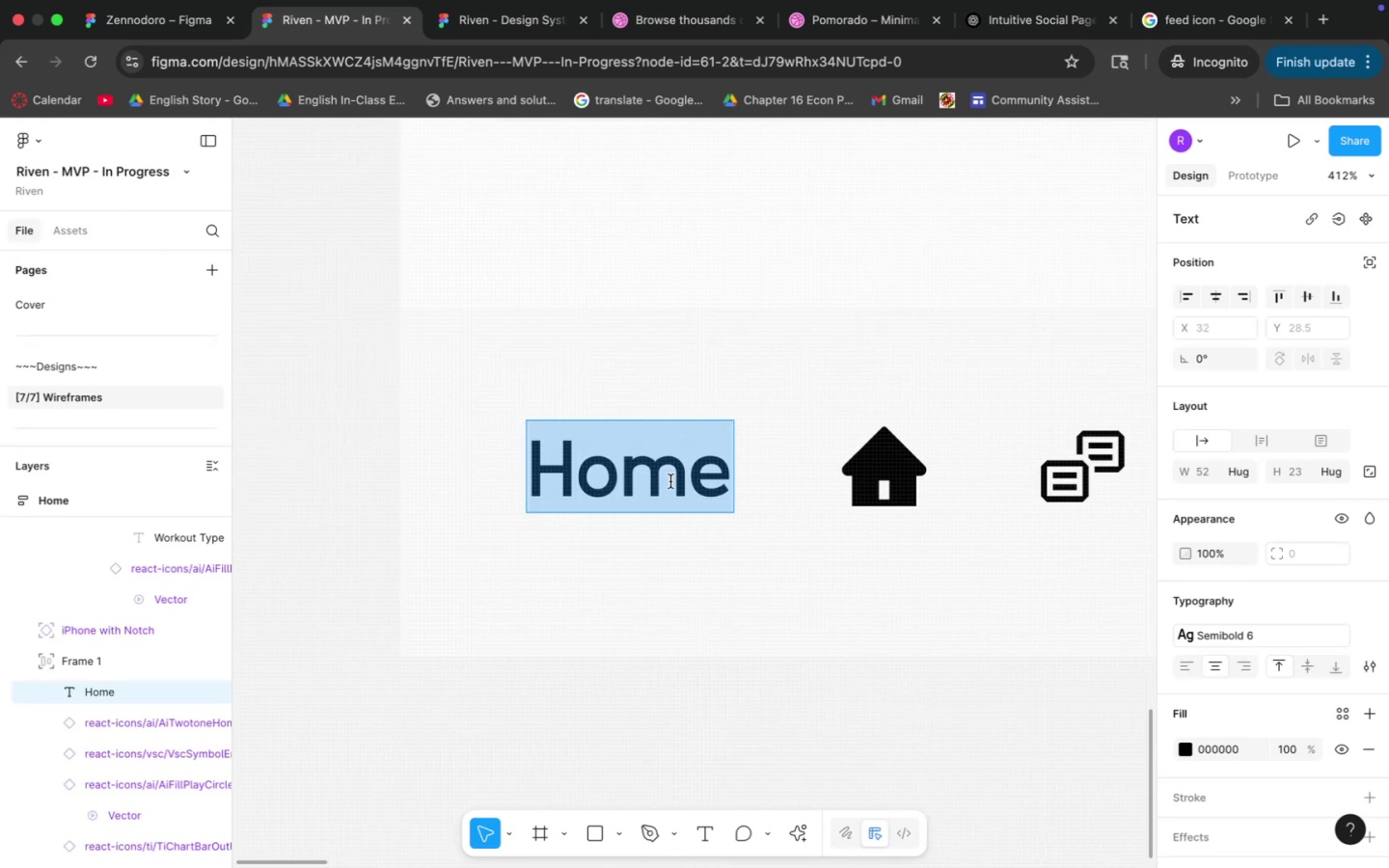 
triple_click([670, 480])
 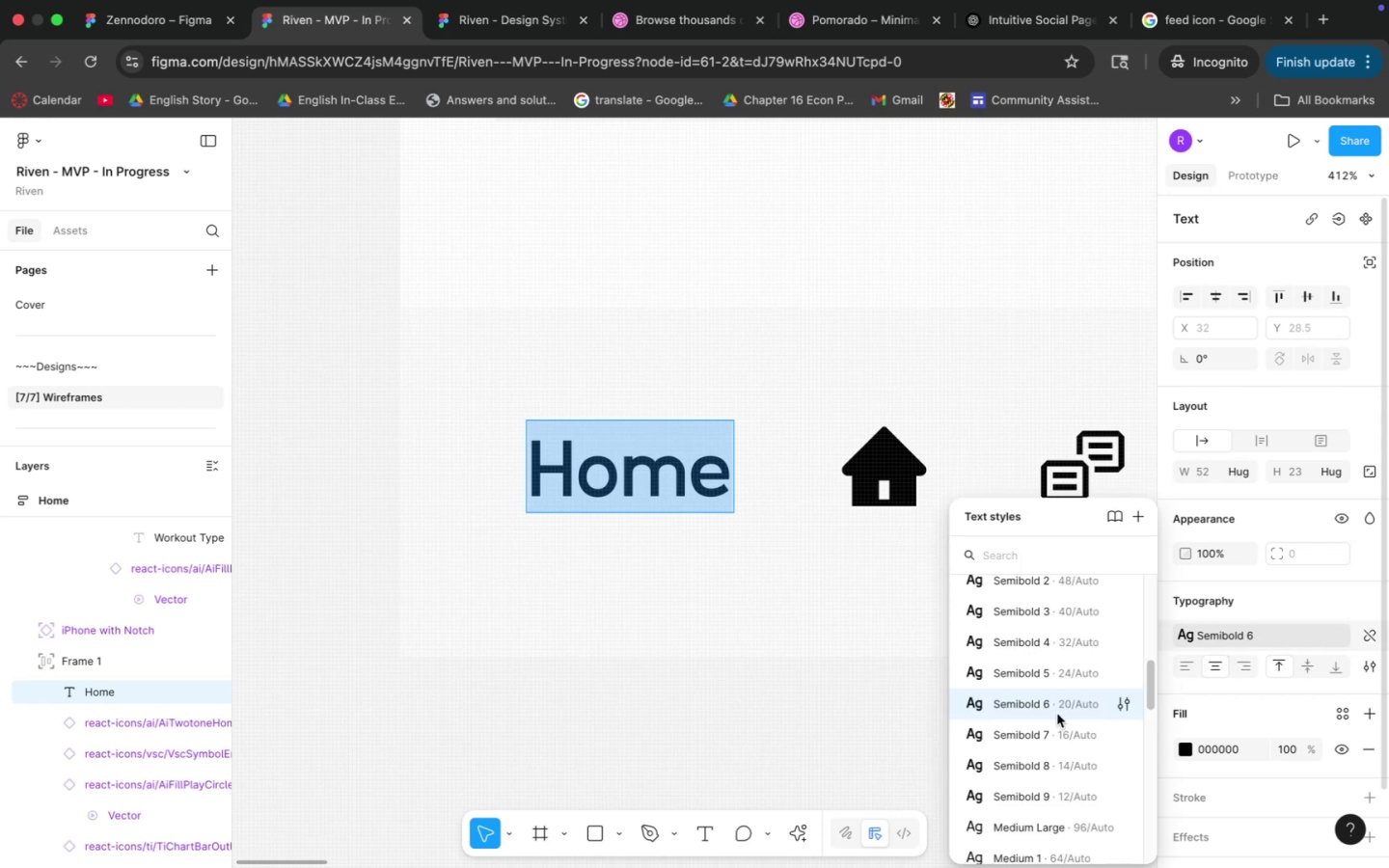 
left_click([1048, 800])
 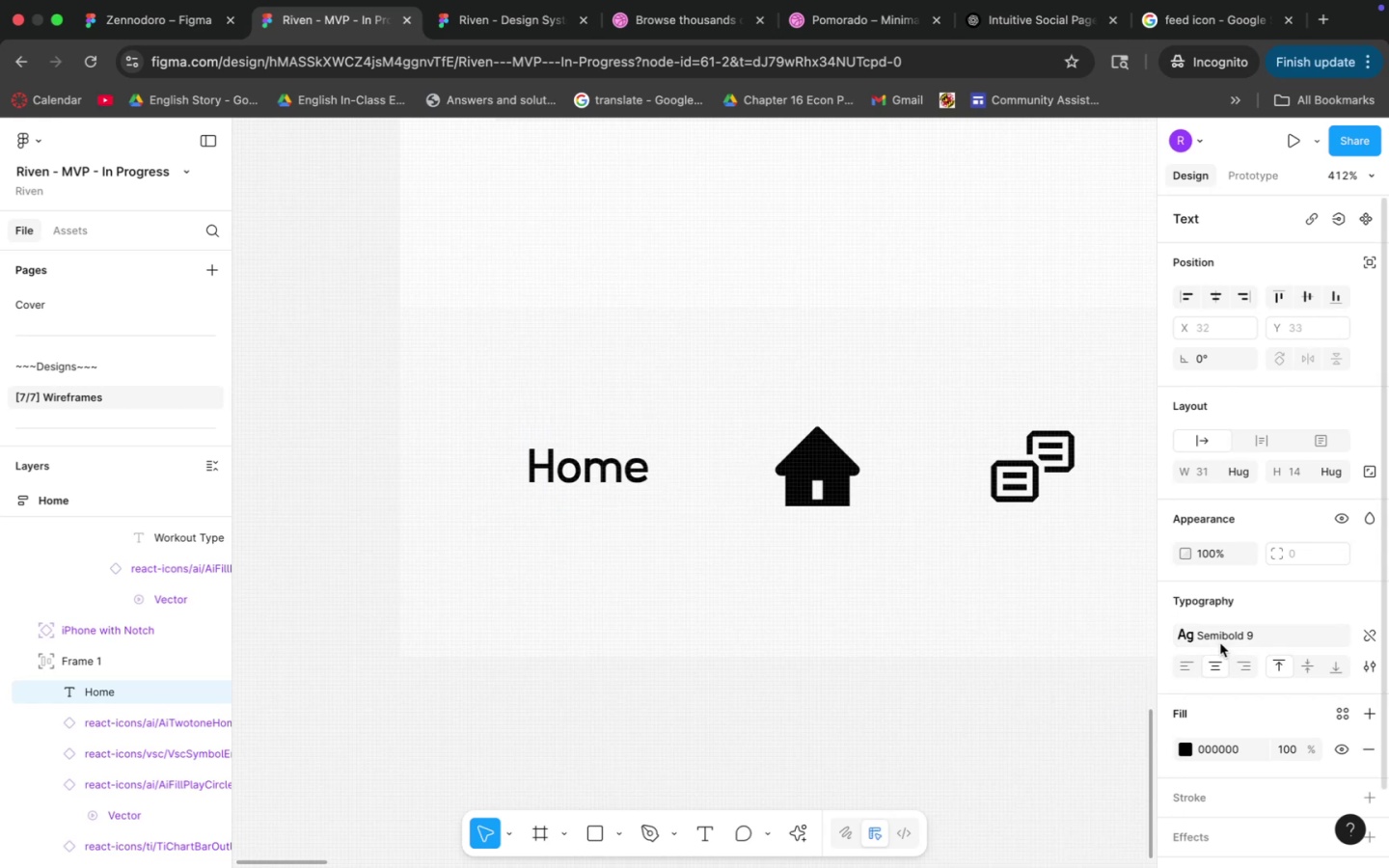 
left_click([1220, 642])
 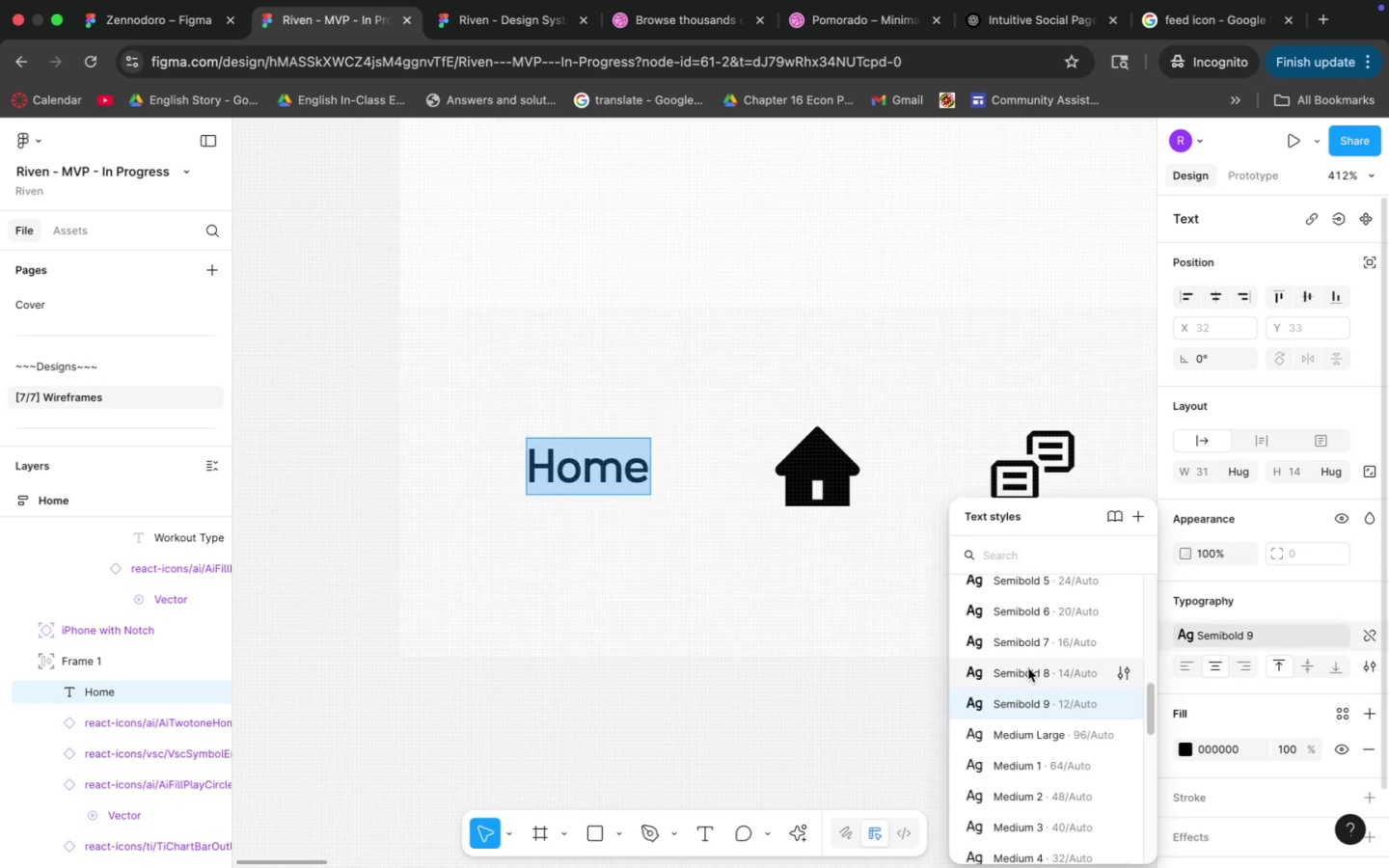 
scroll: coordinate [1049, 736], scroll_direction: down, amount: 19.0
 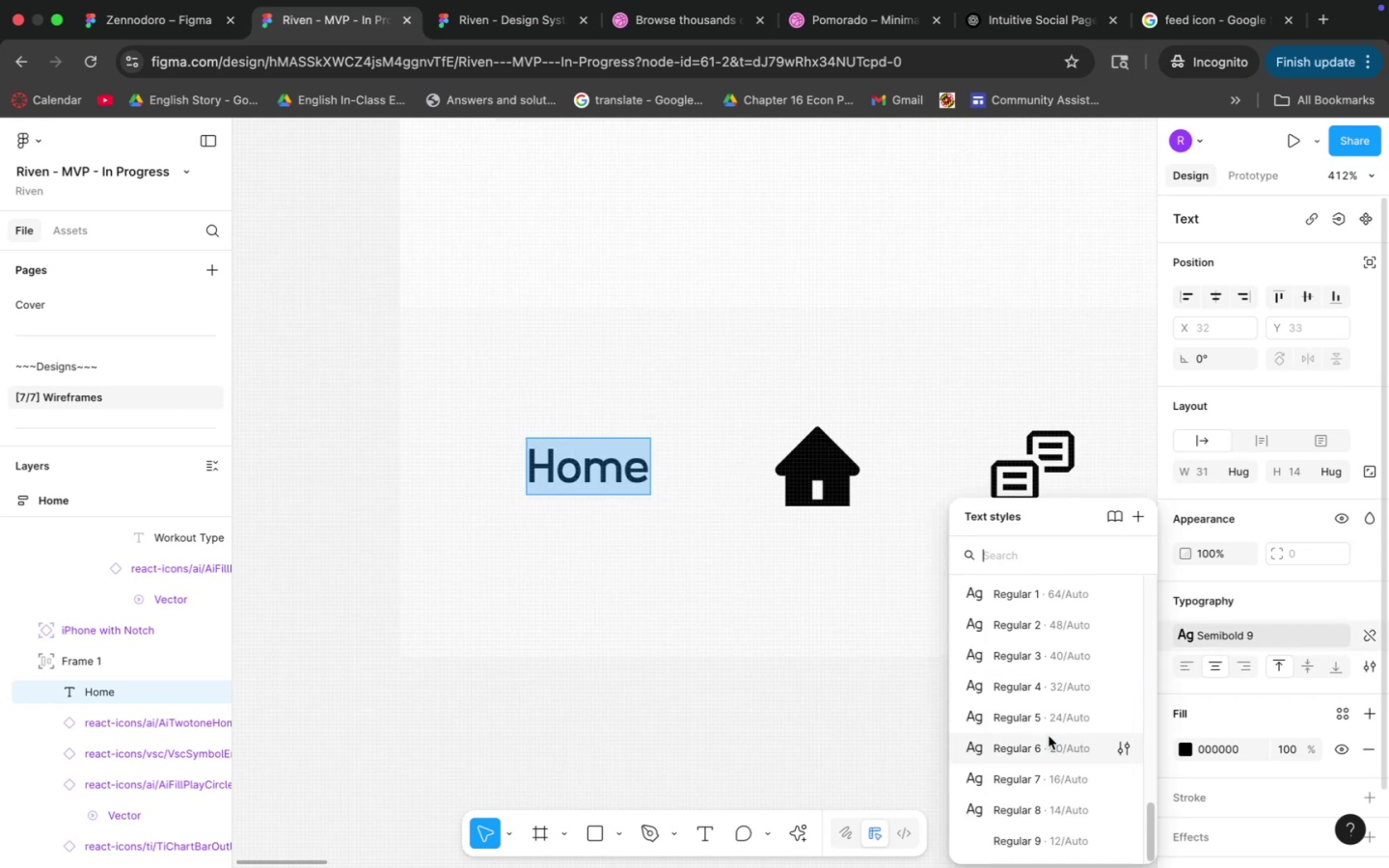 
scroll: coordinate [1053, 695], scroll_direction: up, amount: 18.0
 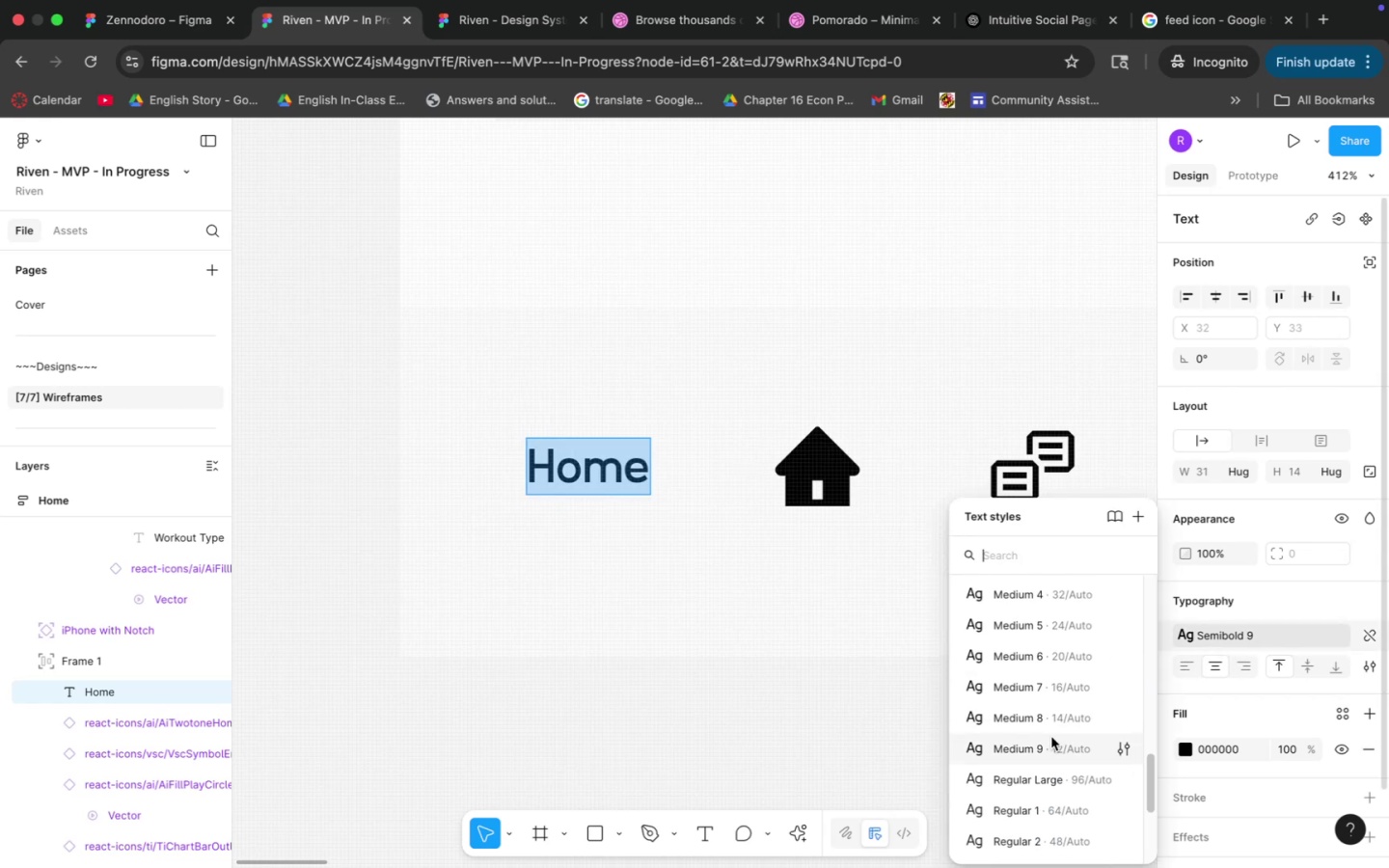 
left_click([1051, 742])
 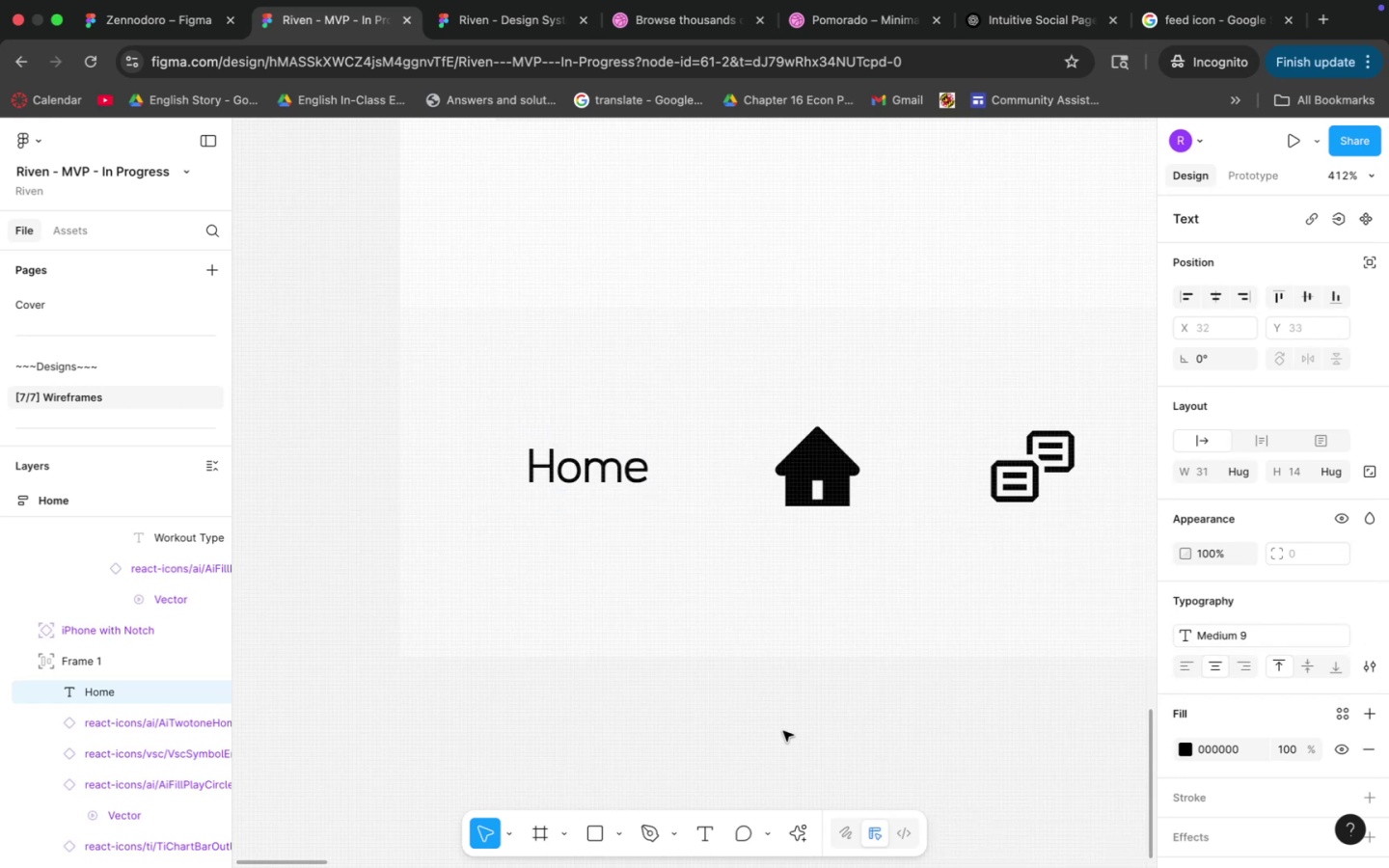 
left_click([768, 731])
 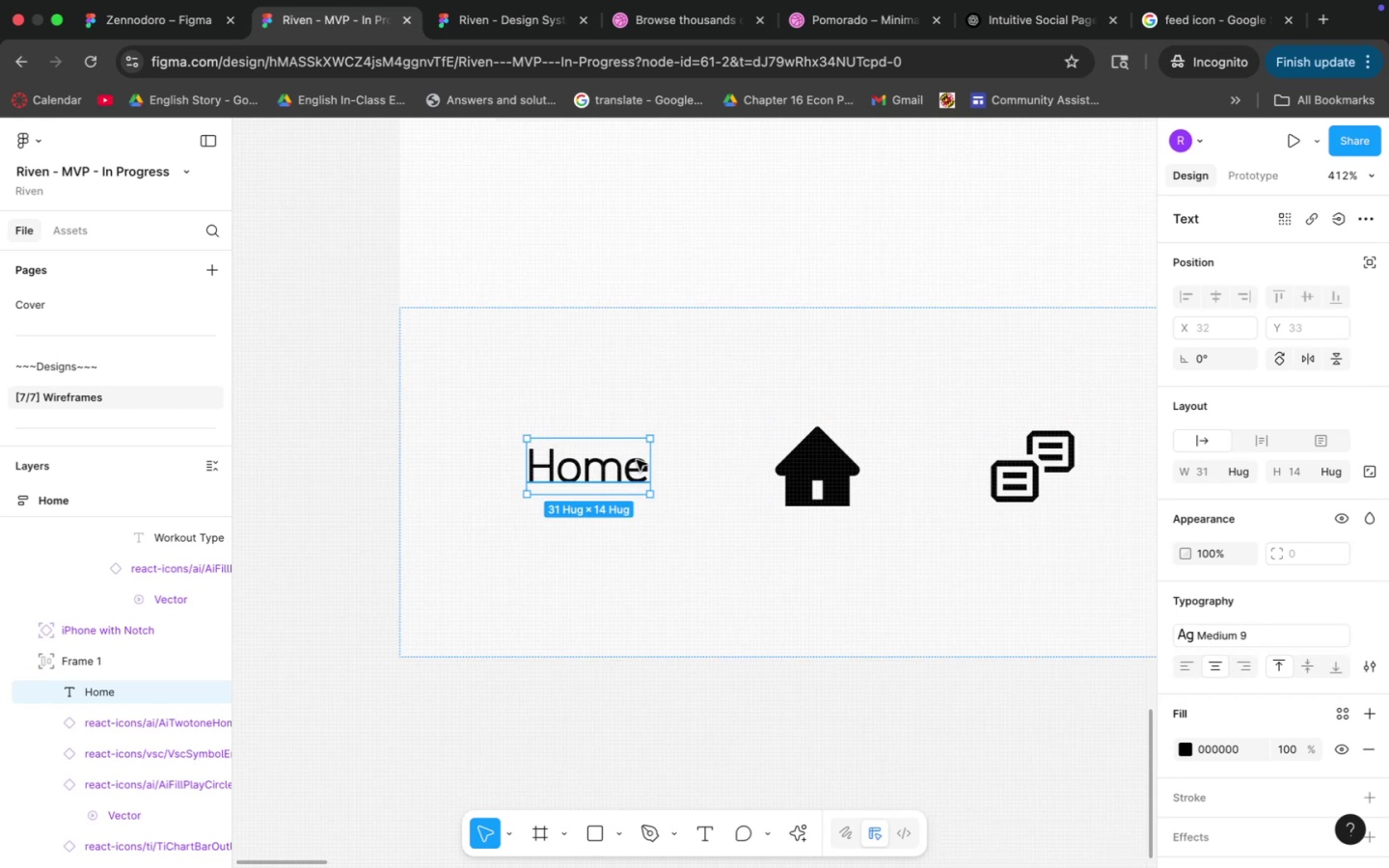 
left_click([615, 467])
 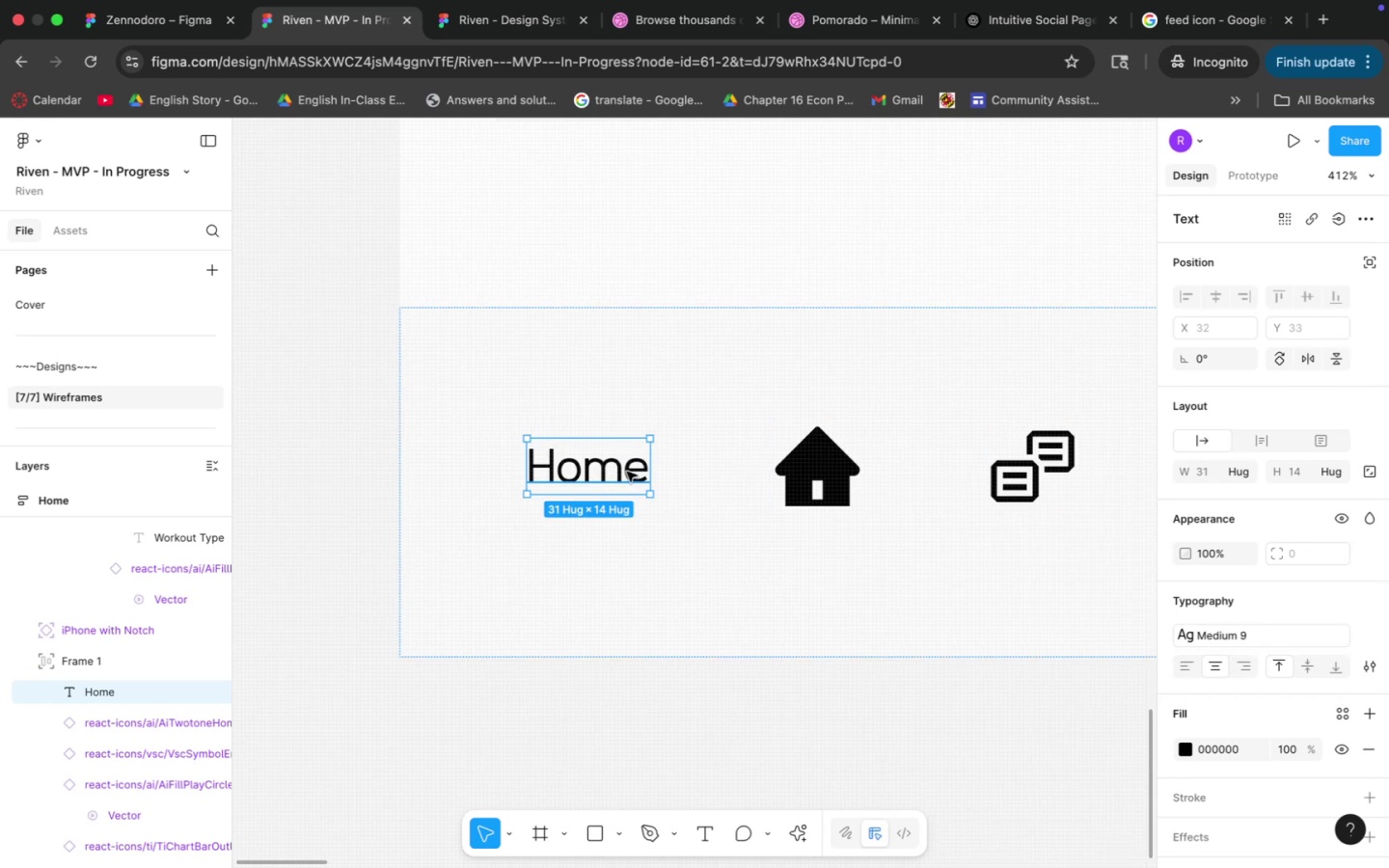 
hold_key(key=ShiftLeft, duration=0.31)
double_click([820, 475])
 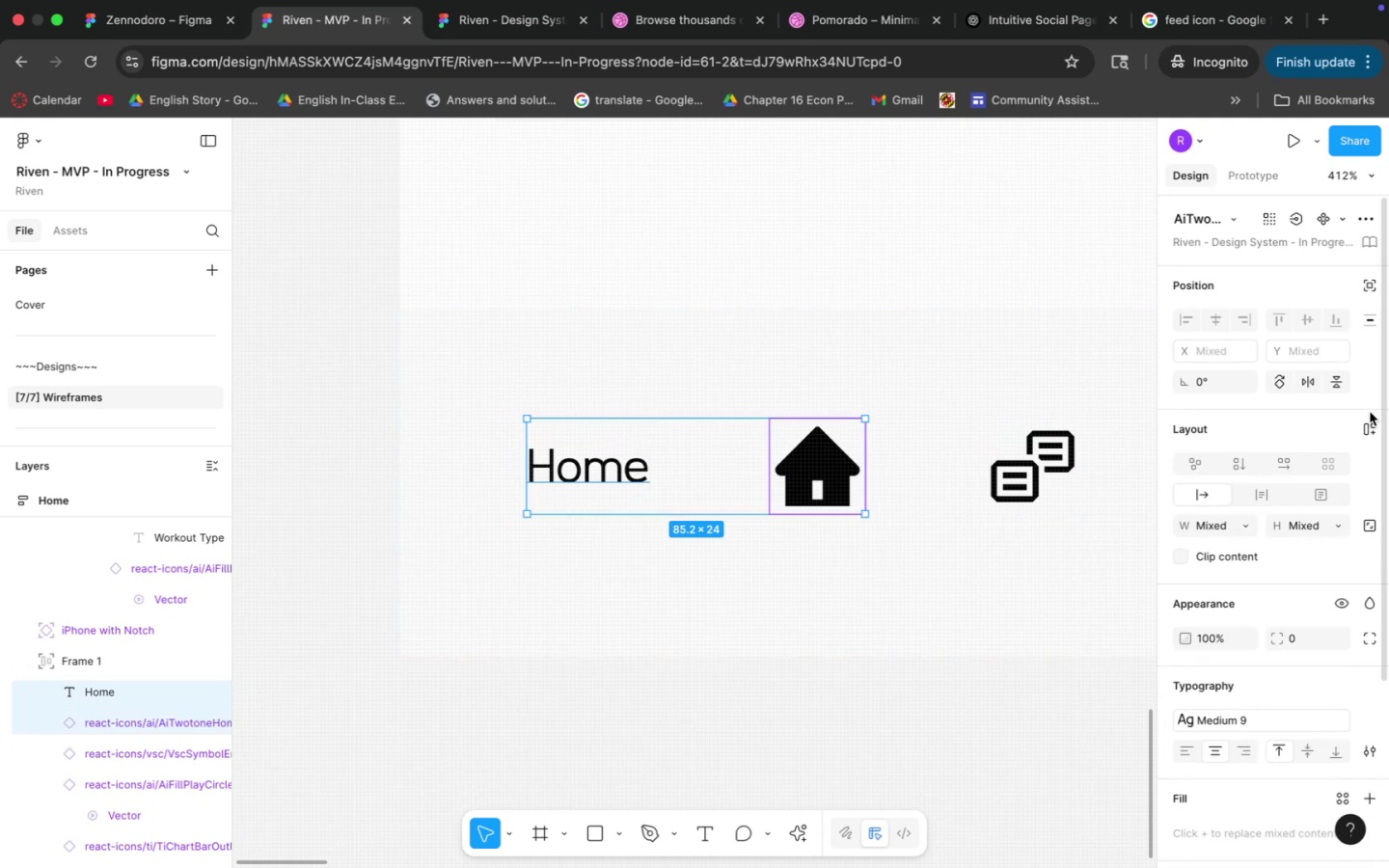 
left_click([1369, 421])
 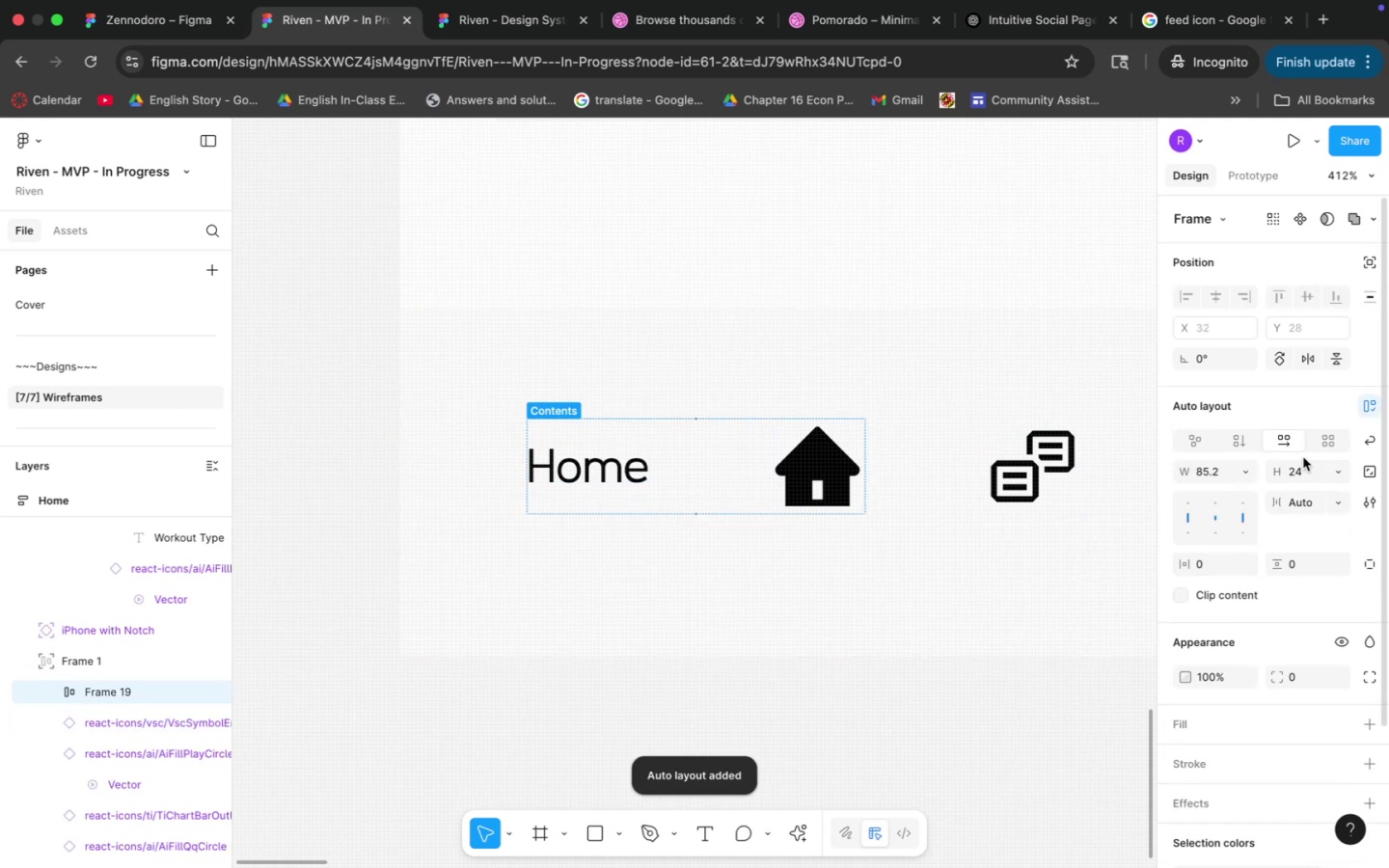 
left_click([1230, 443])
 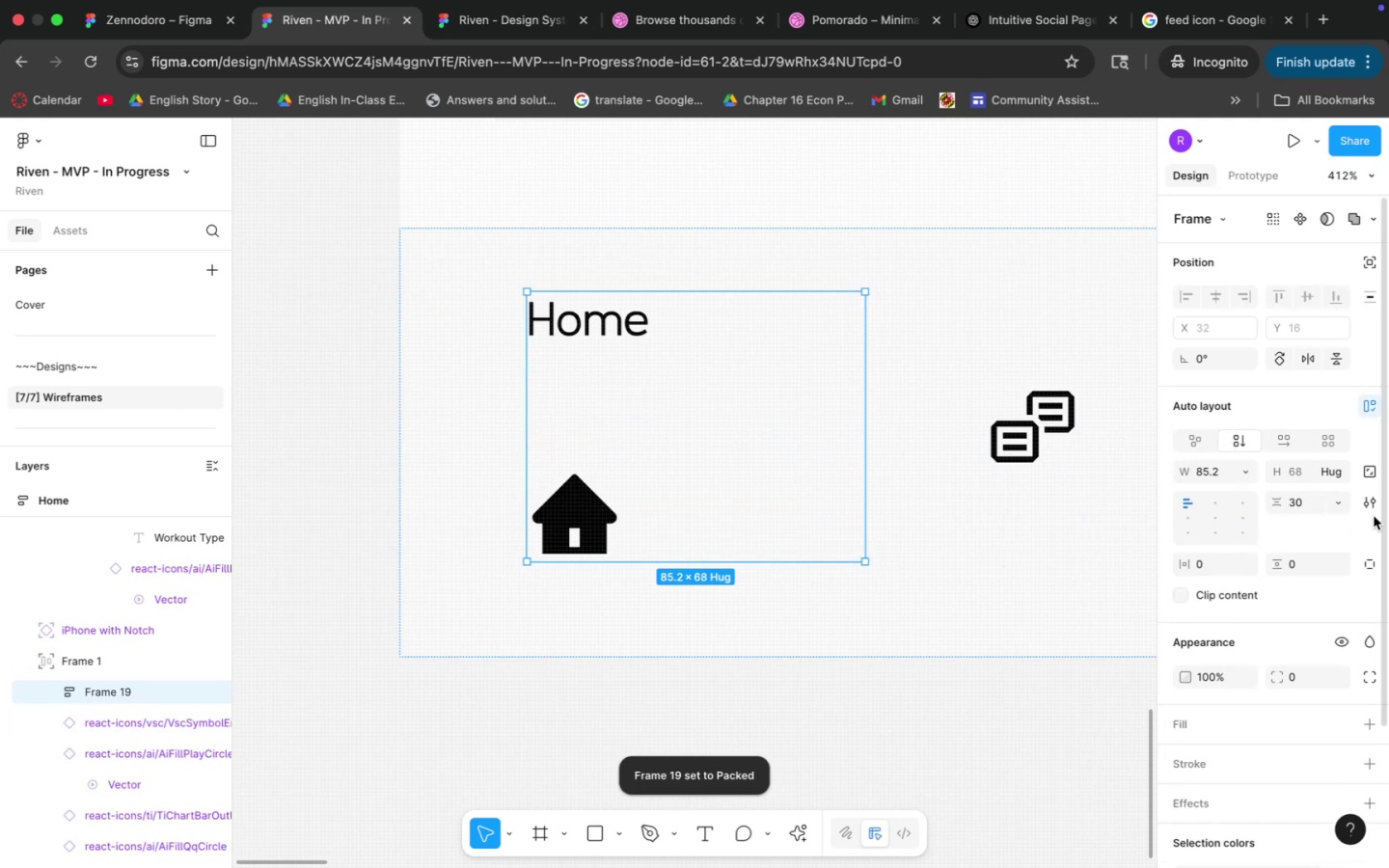 
left_click([1218, 475])
 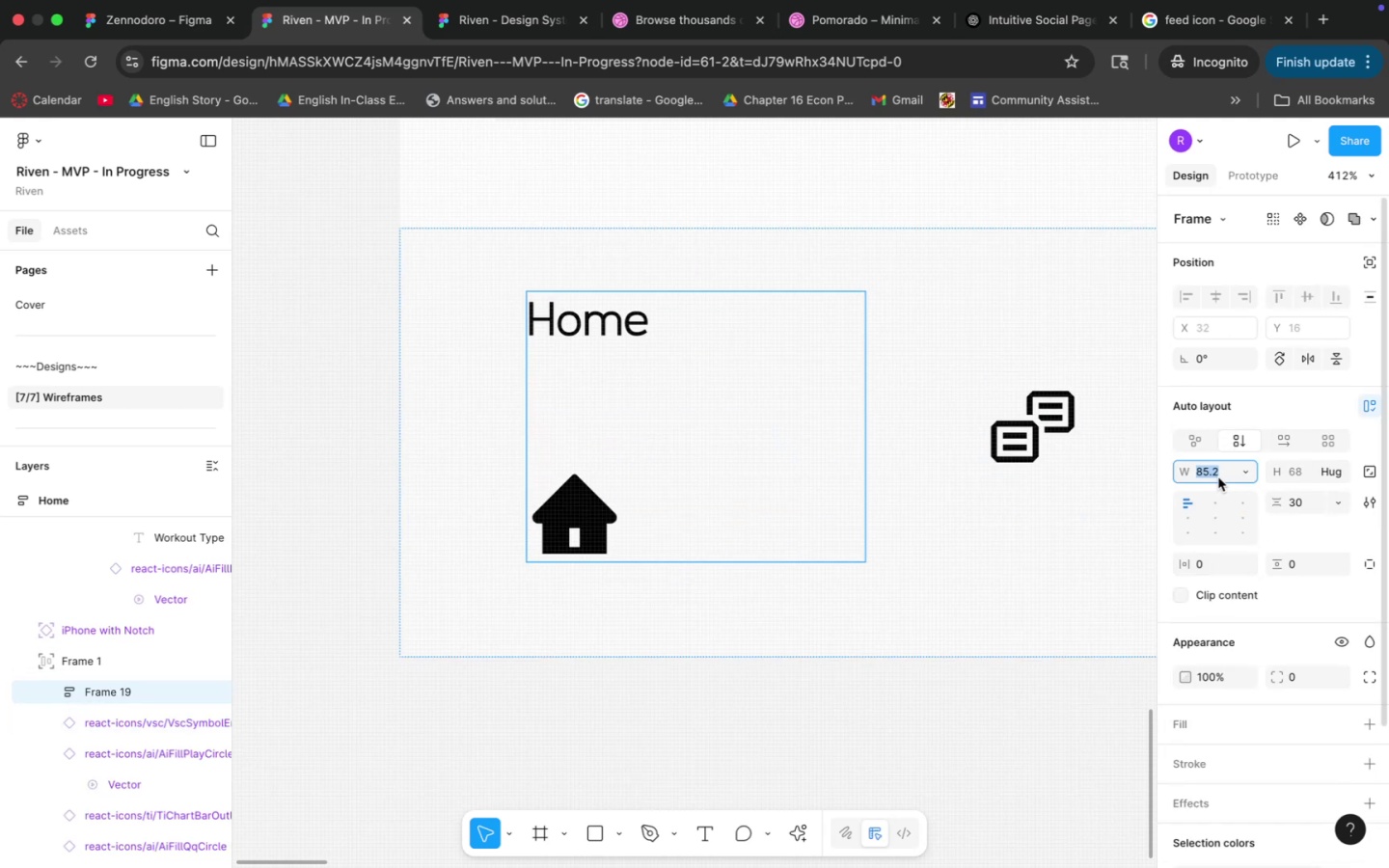 
left_click([1214, 512])
 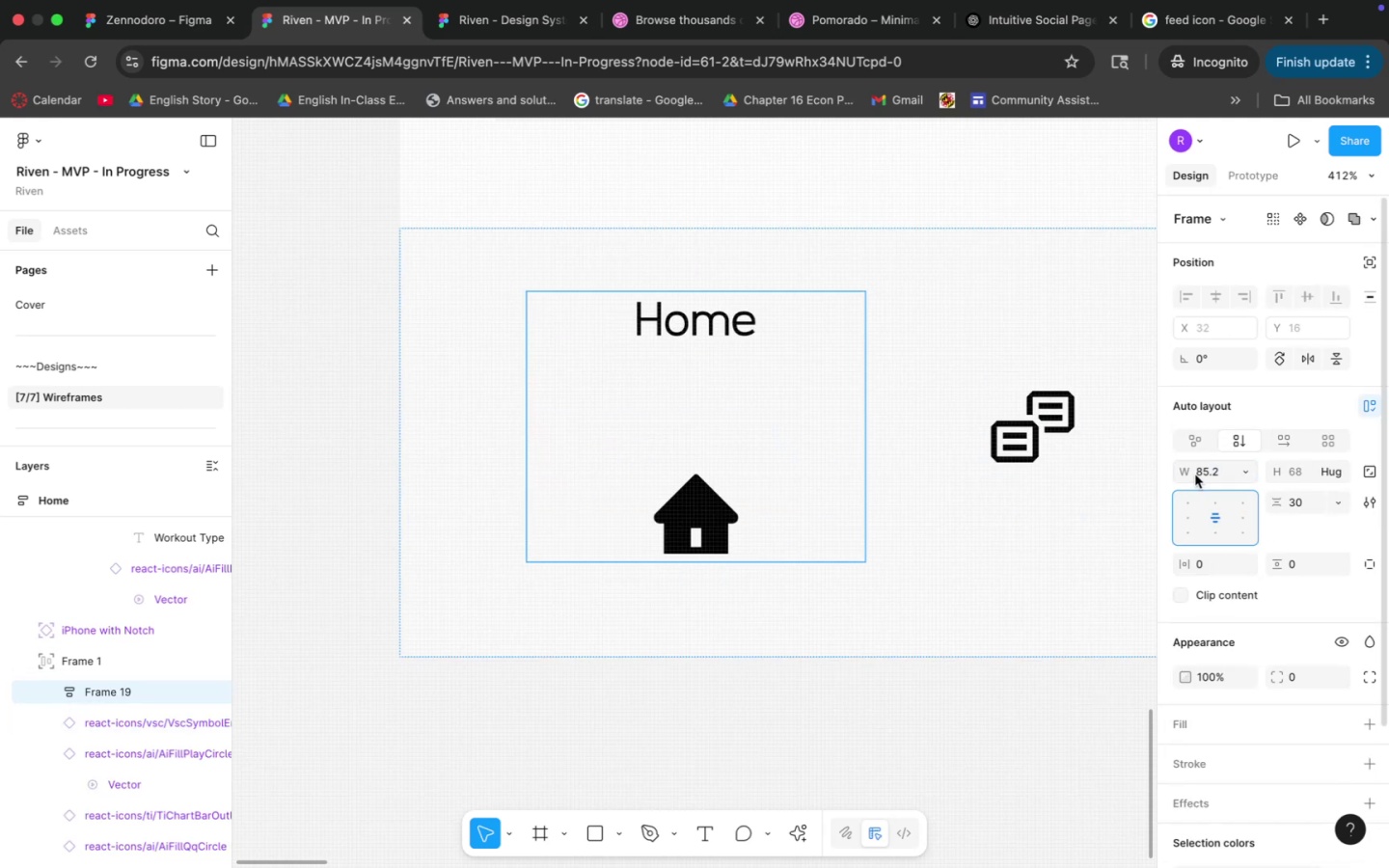 
left_click([1201, 472])
 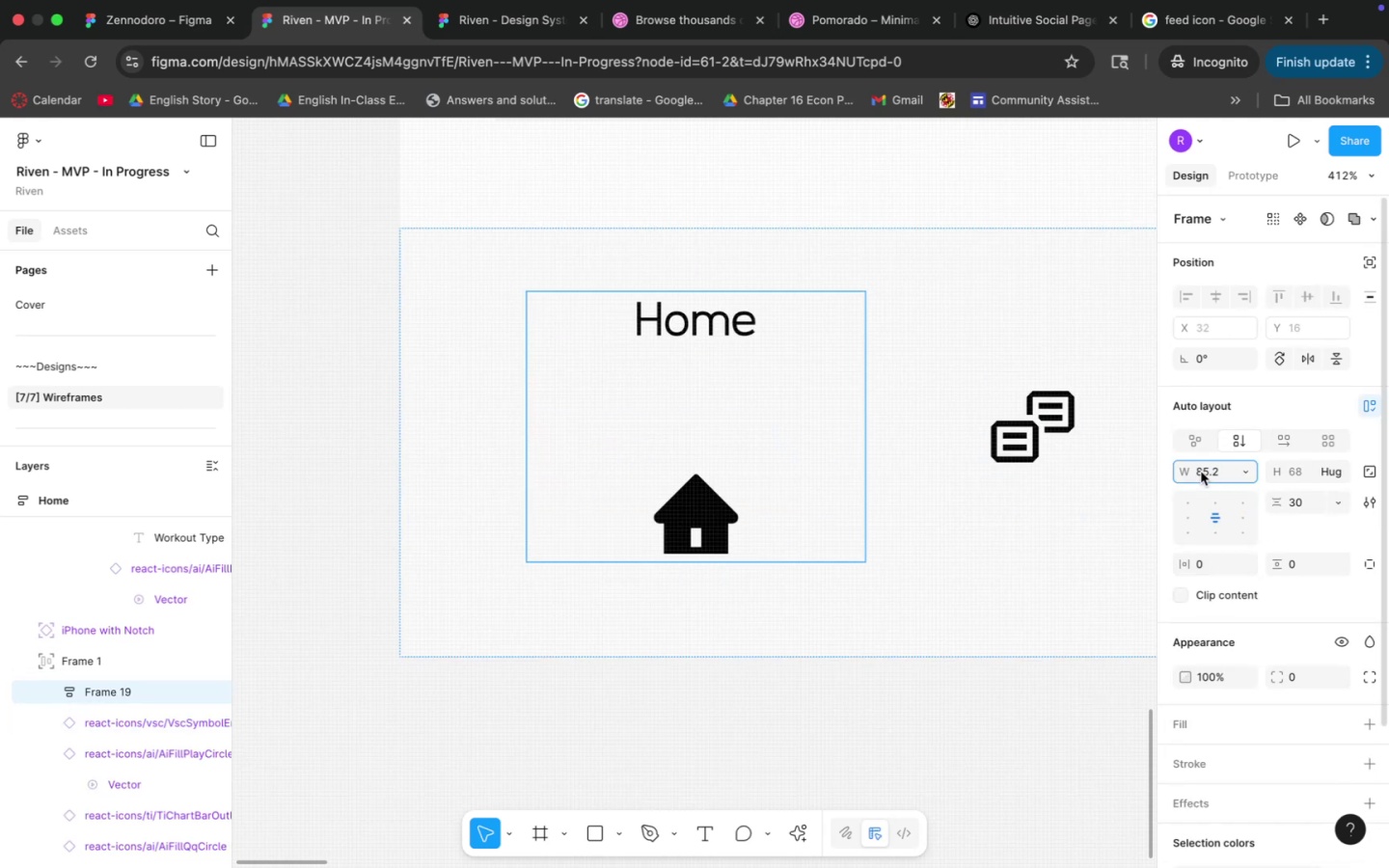 
double_click([1201, 472])
 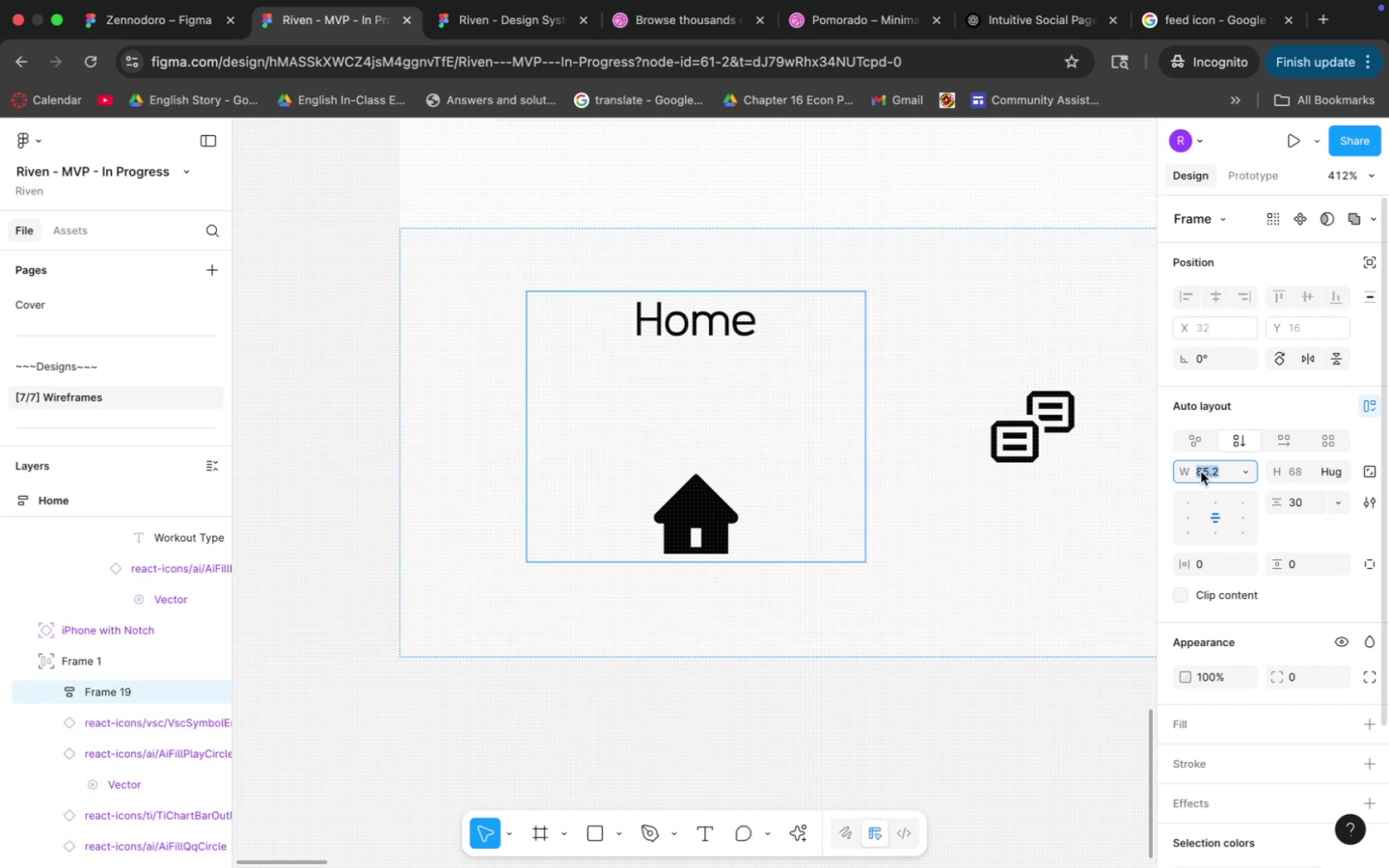 
type(64)
 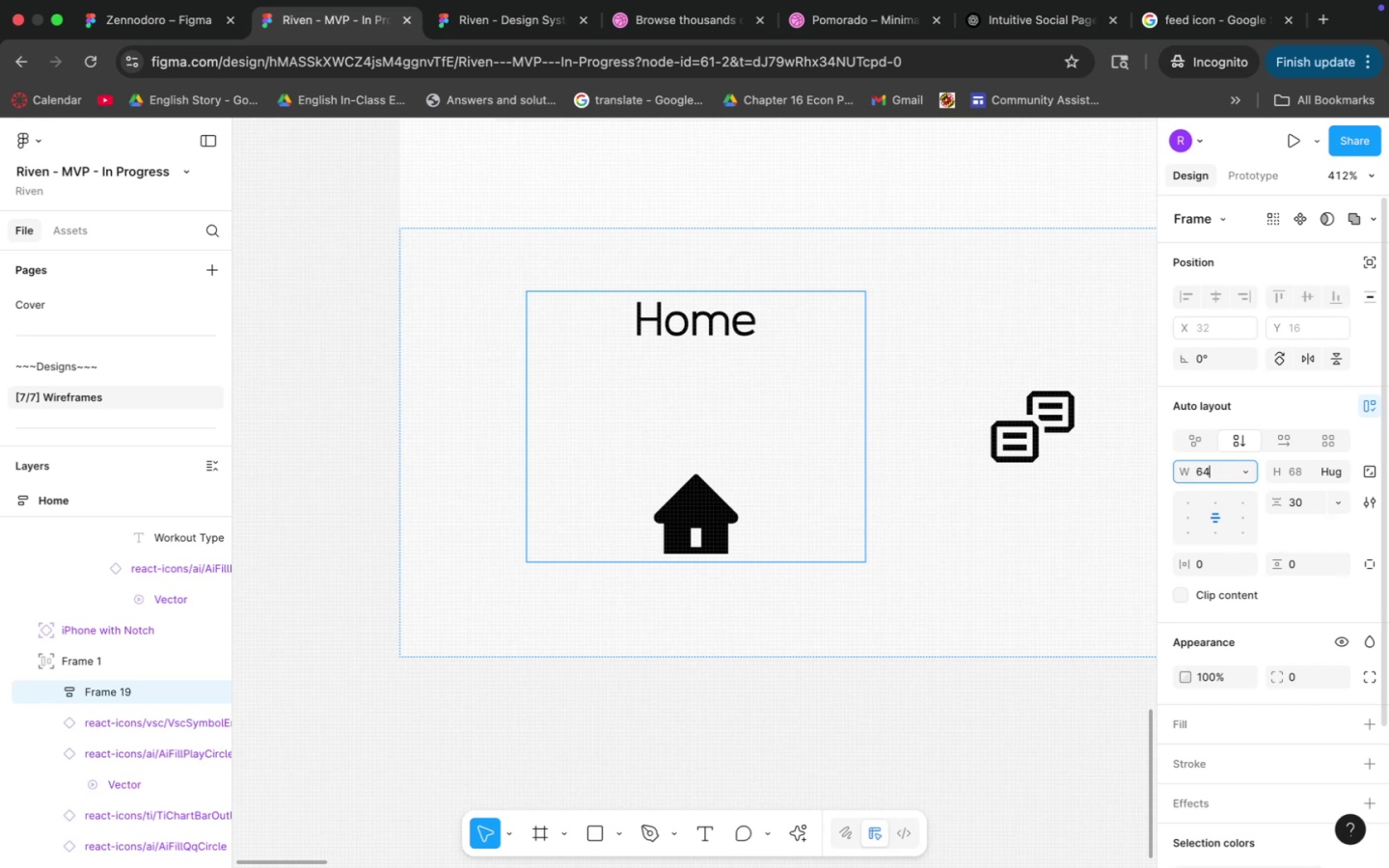 
key(Enter)
 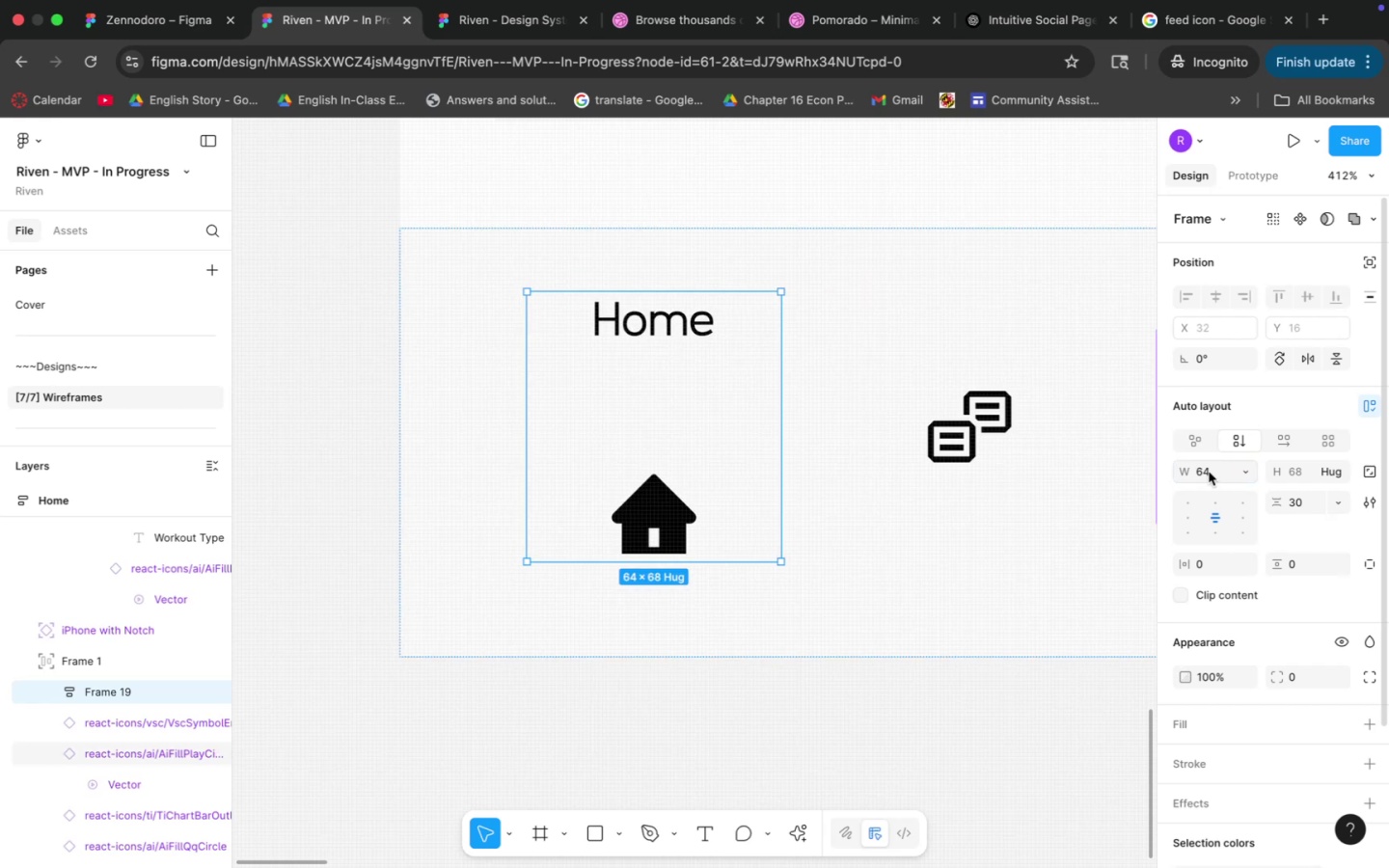 
left_click([1297, 496])
 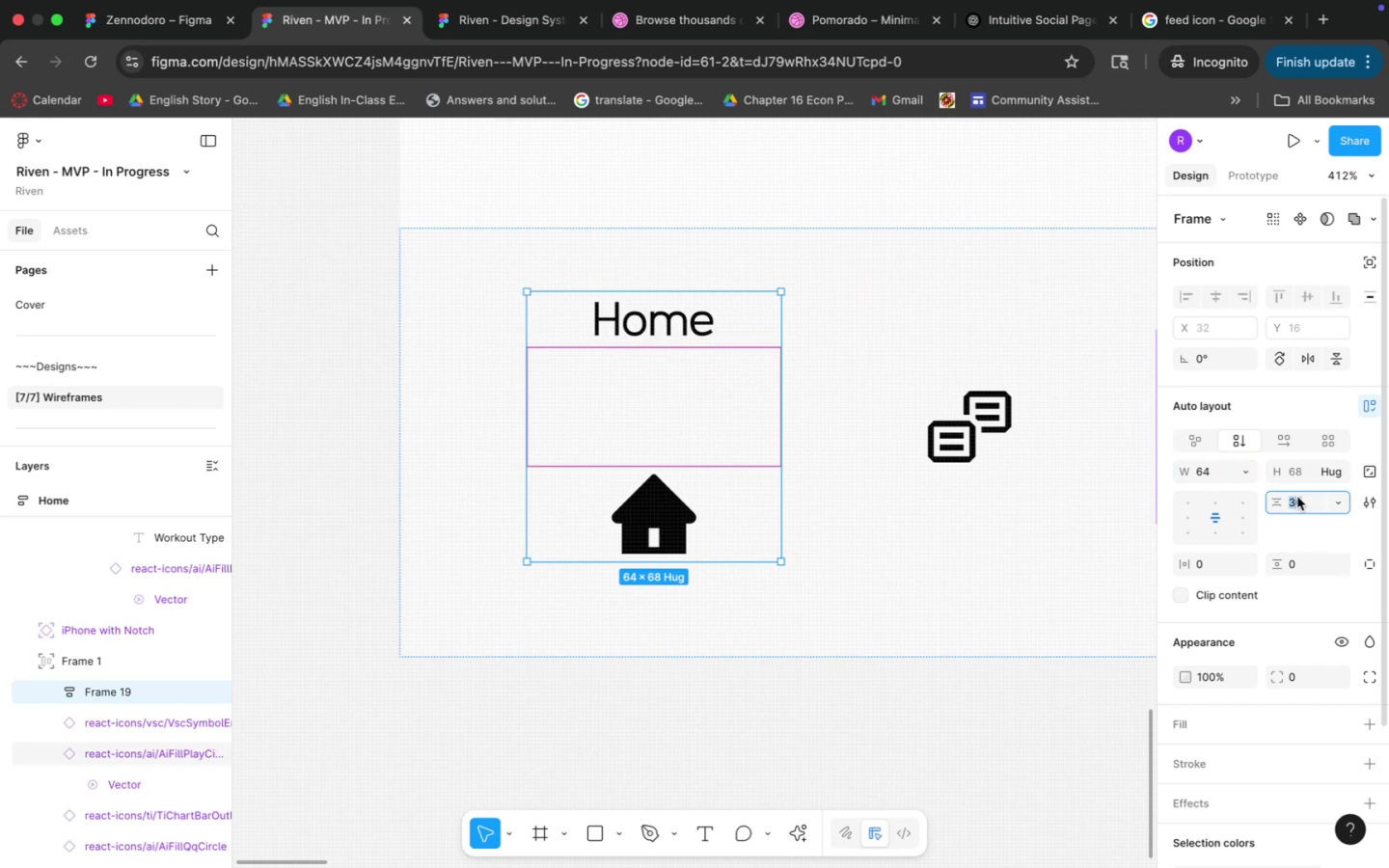 
key(4)
 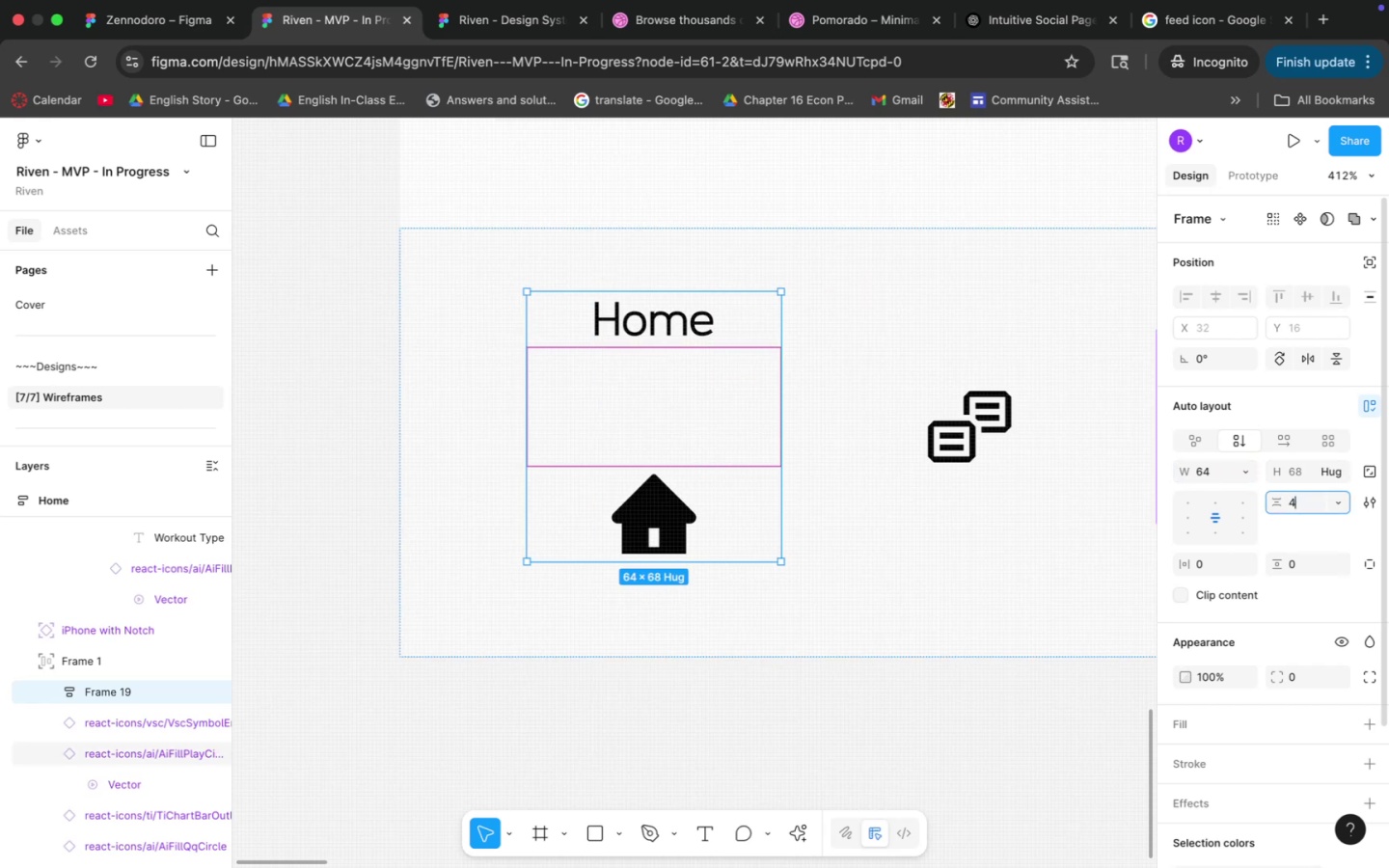 
key(Enter)
 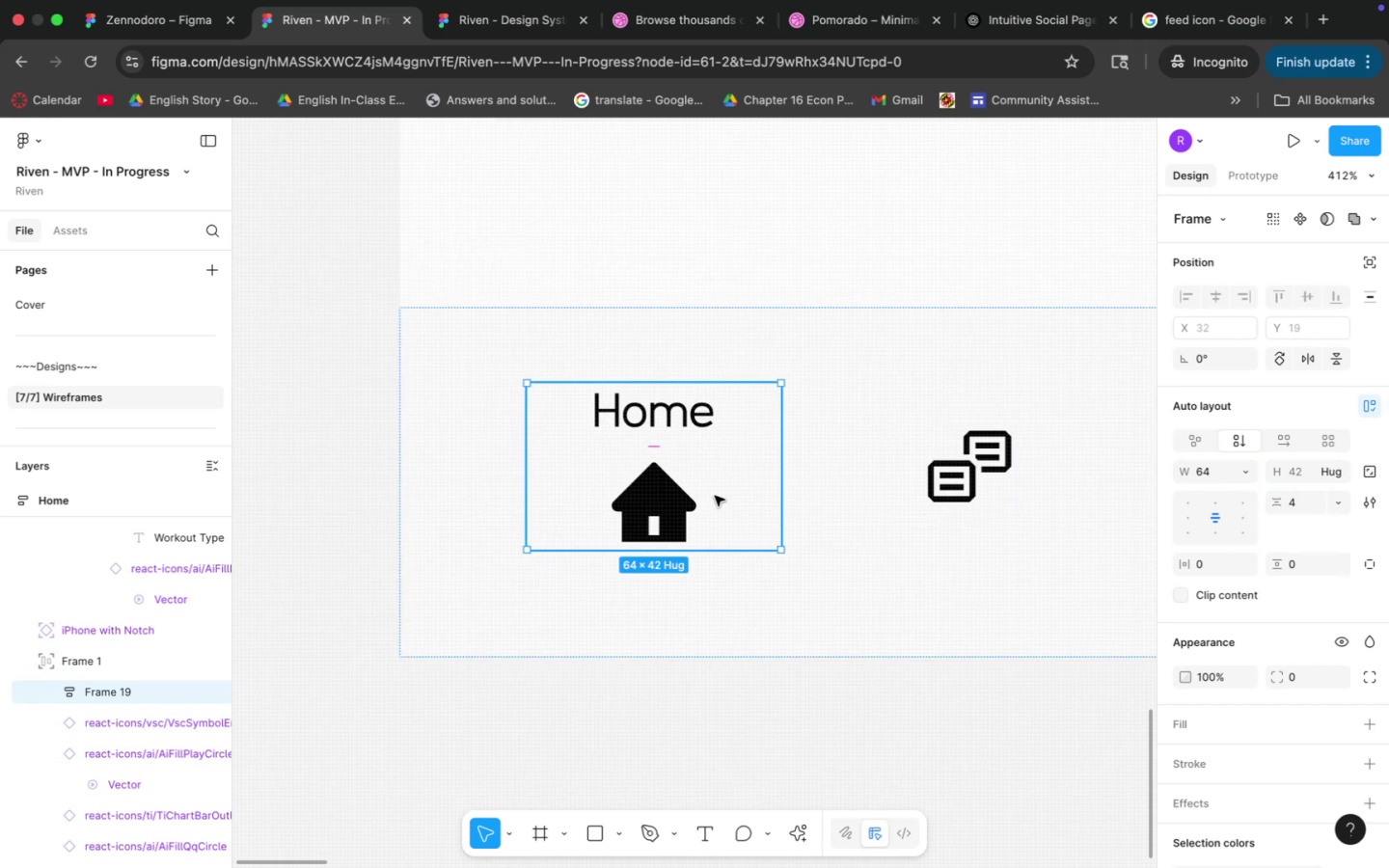 
double_click([658, 507])
 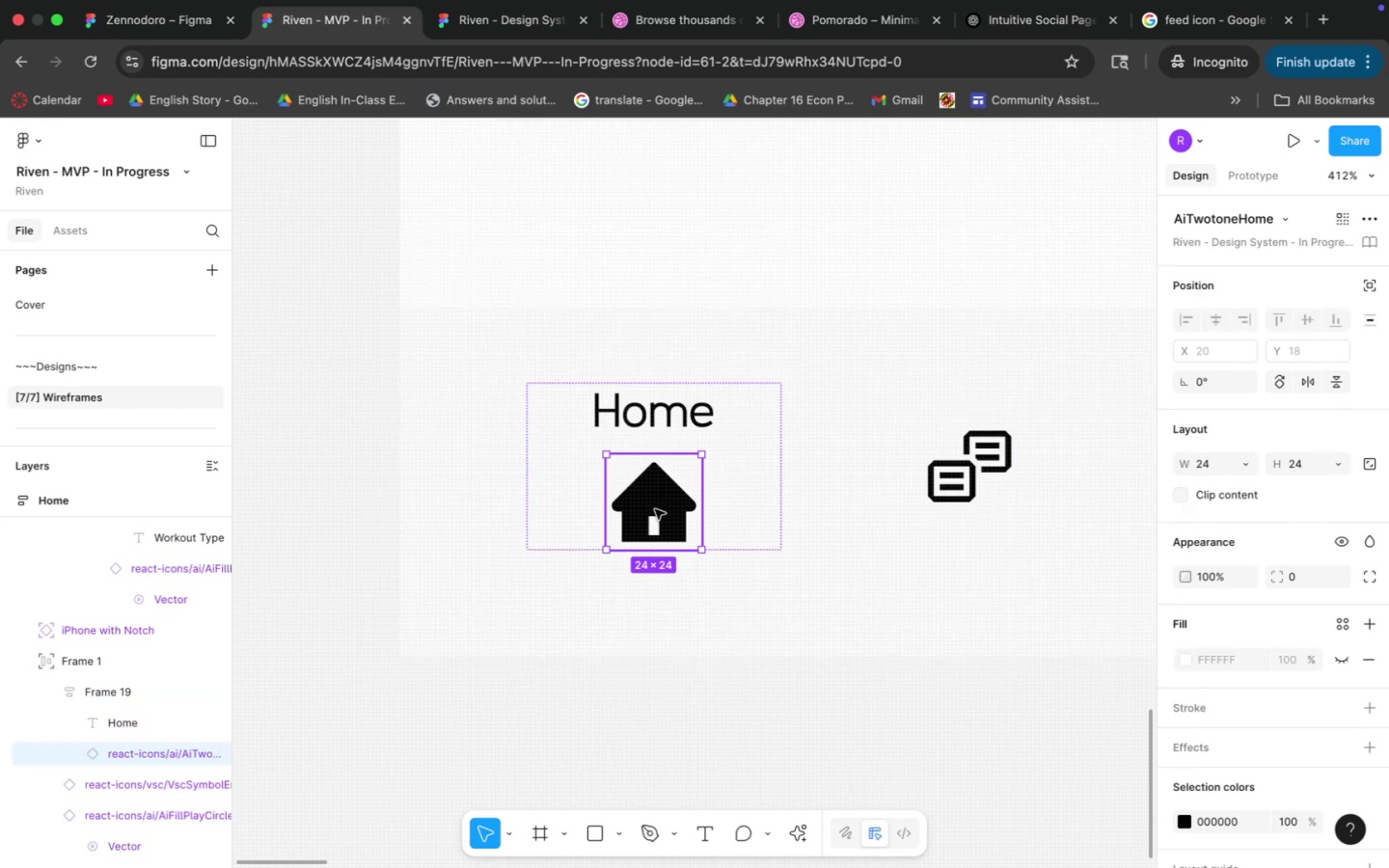 
left_click_drag(start_coordinate=[655, 510], to_coordinate=[651, 451])
 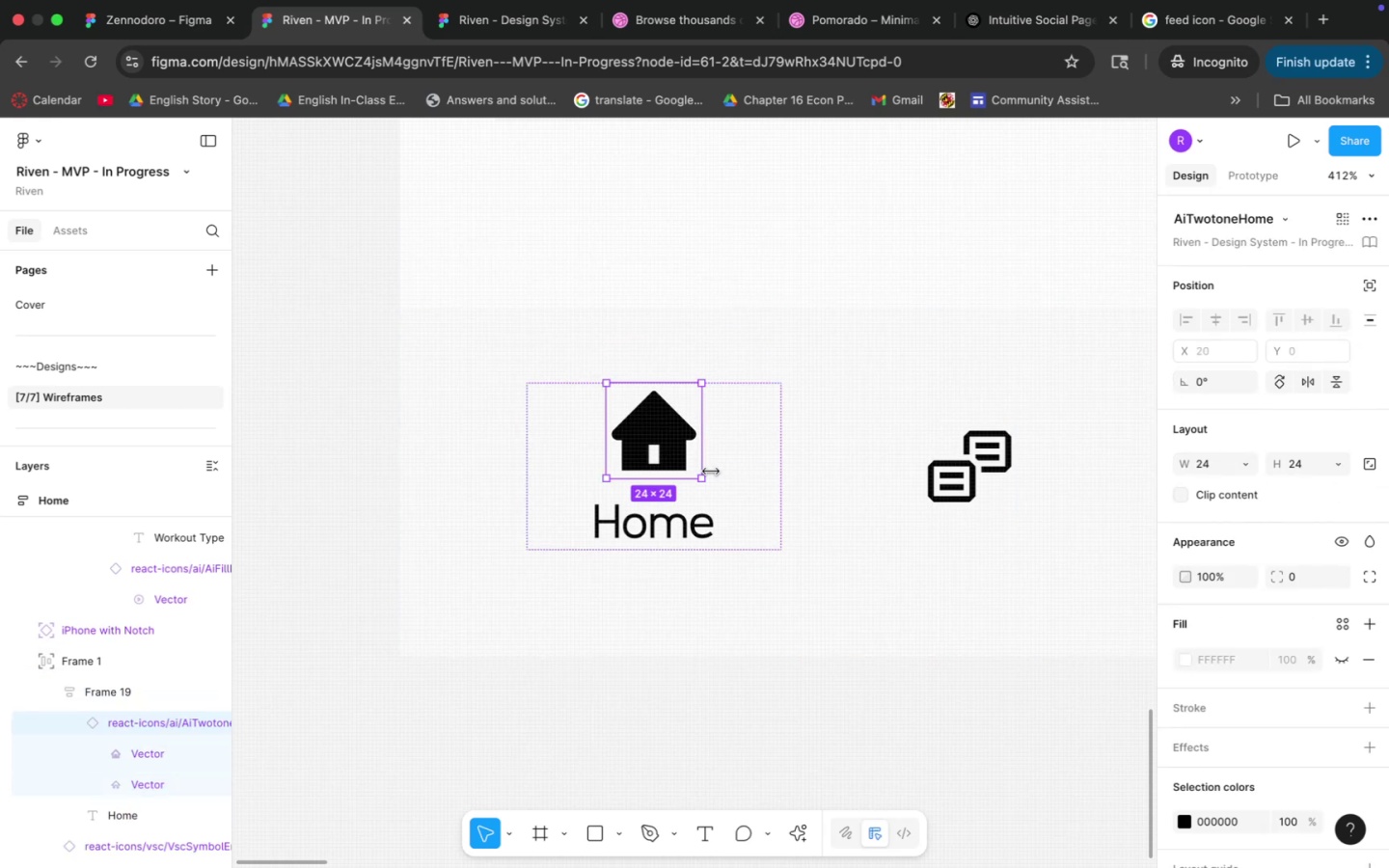 
left_click([737, 473])
 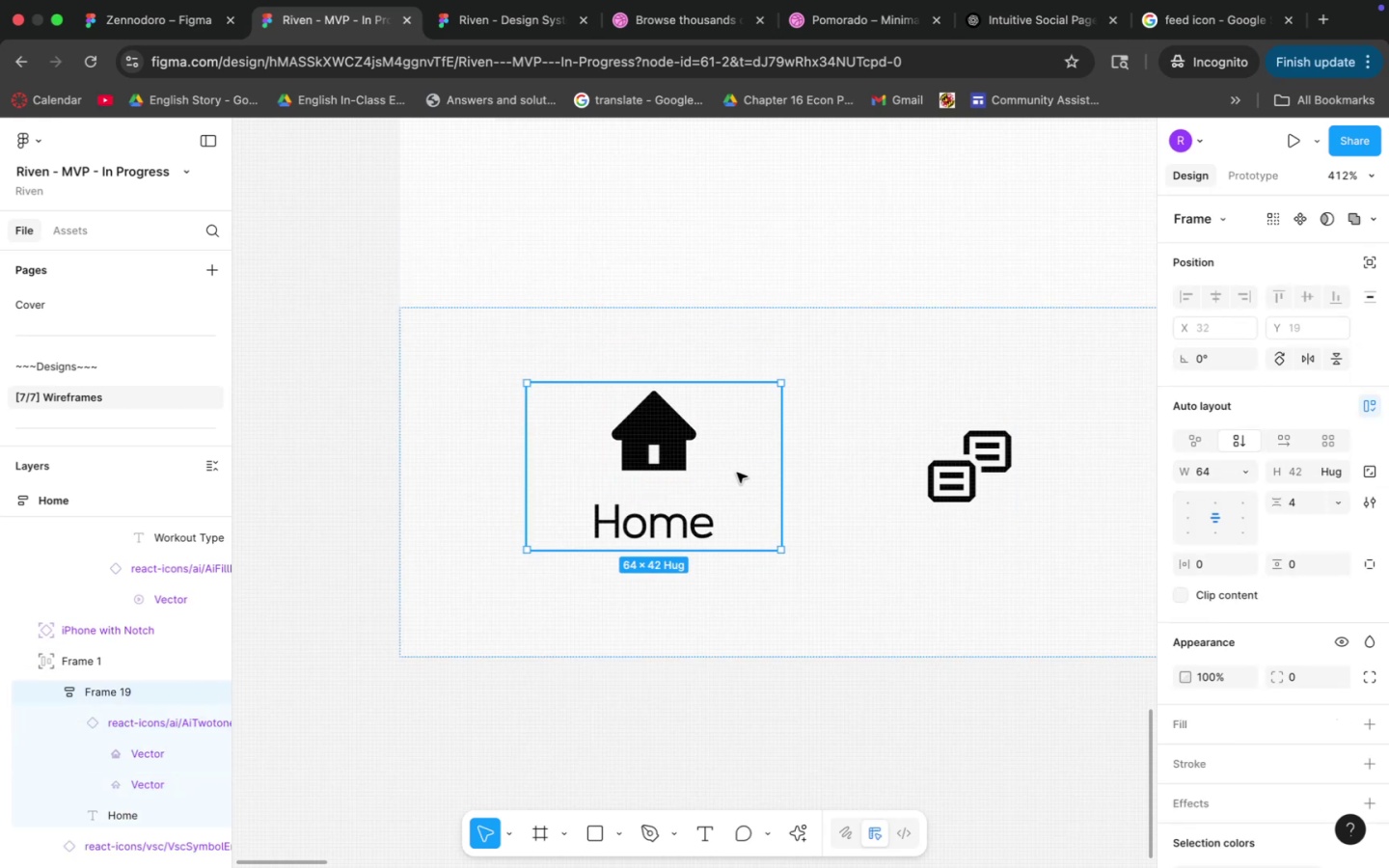 
hold_key(key=CommandLeft, duration=0.92)
scroll: coordinate [822, 504], scroll_direction: down, amount: 9.0
 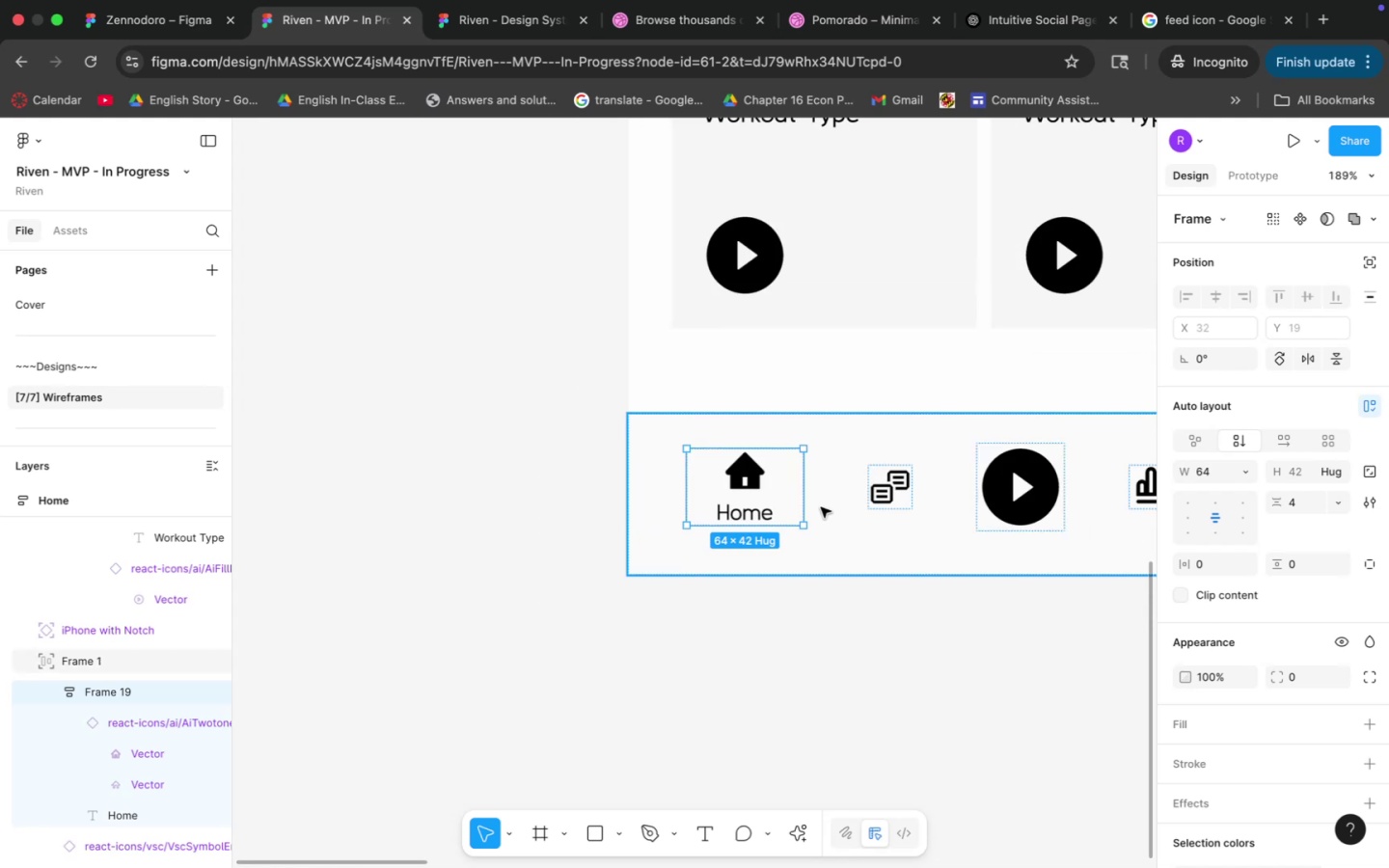 
hold_key(key=Space, duration=0.66)
 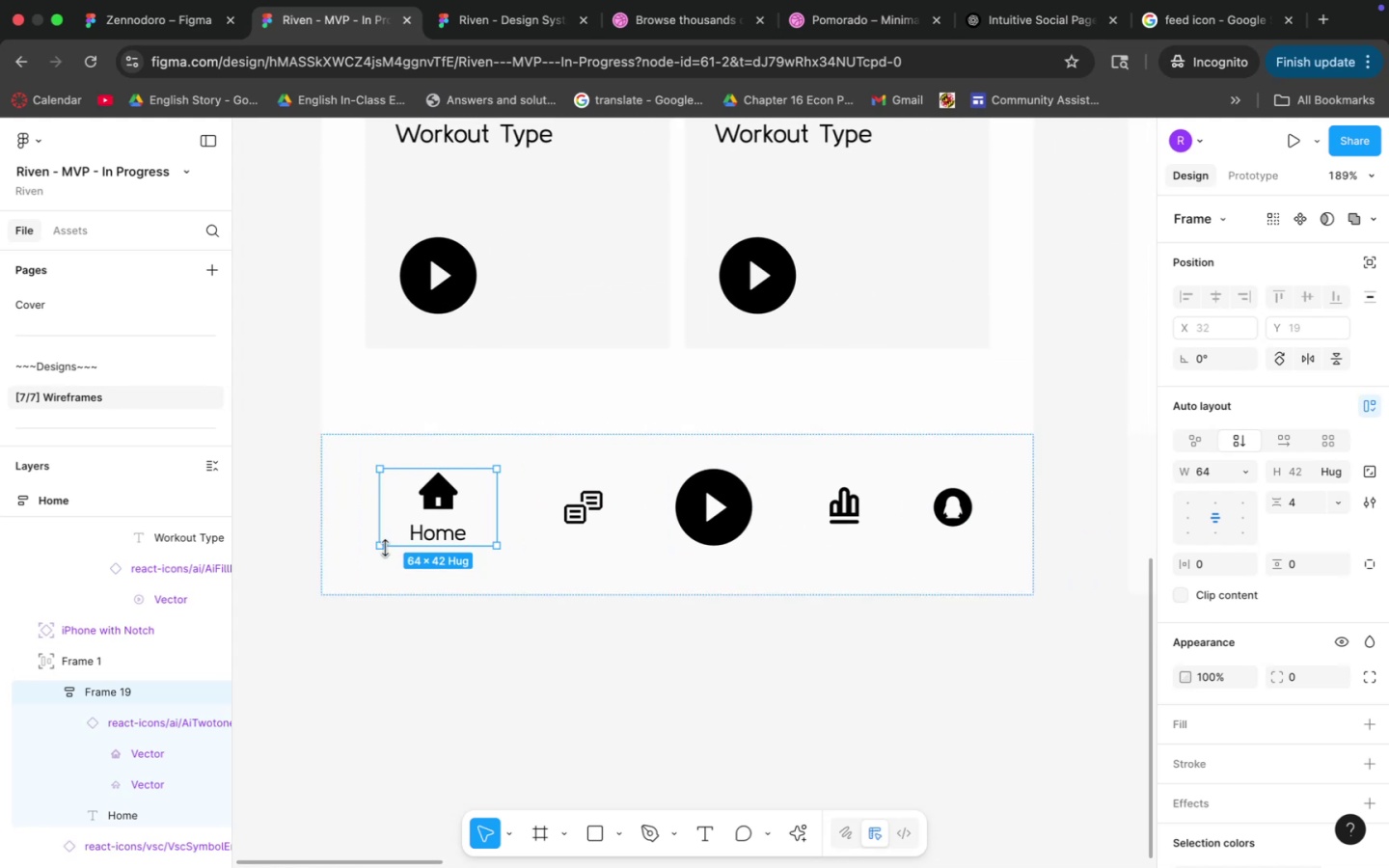 
left_click_drag(start_coordinate=[872, 529], to_coordinate=[565, 549])
 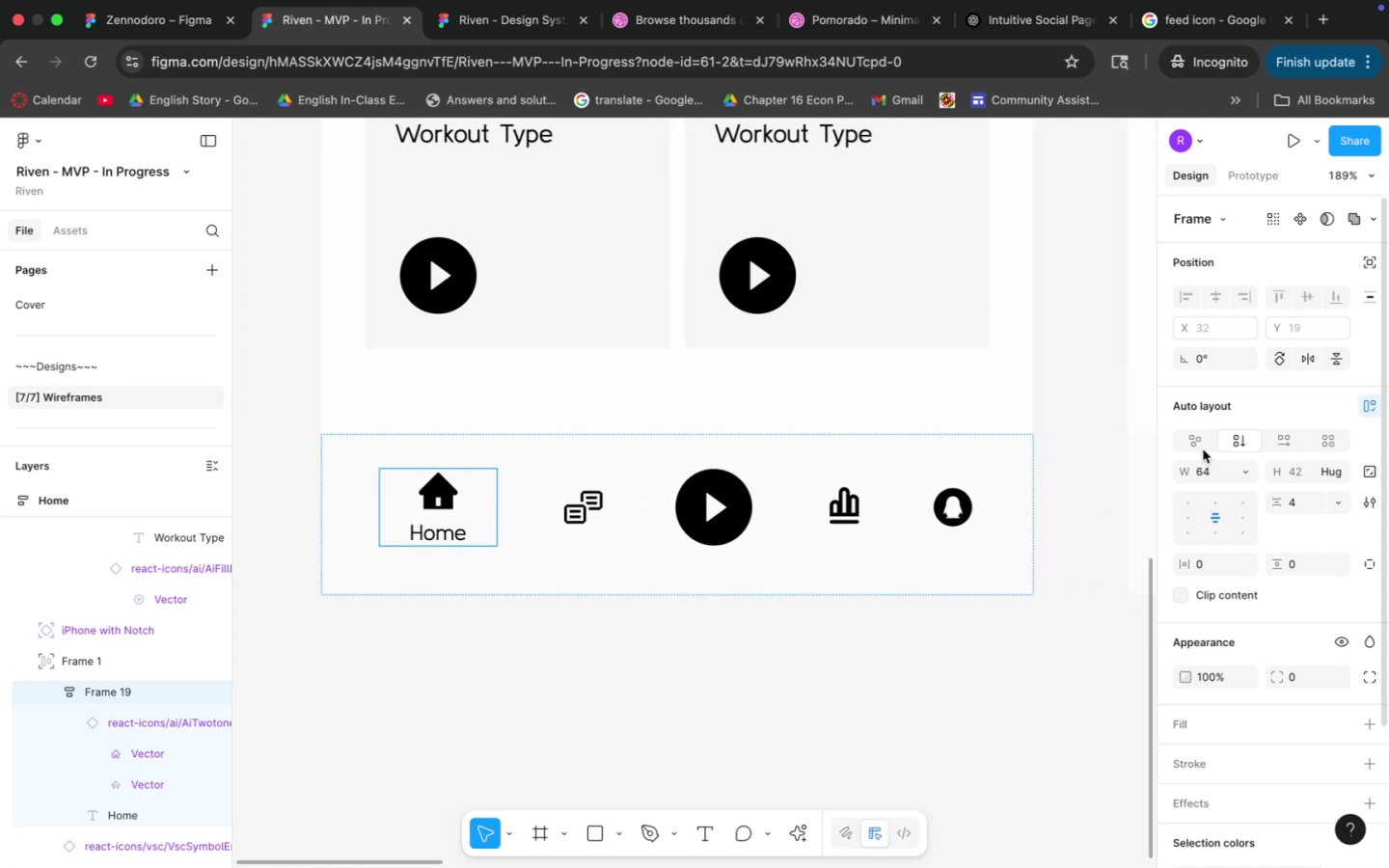 
left_click([1211, 478])
 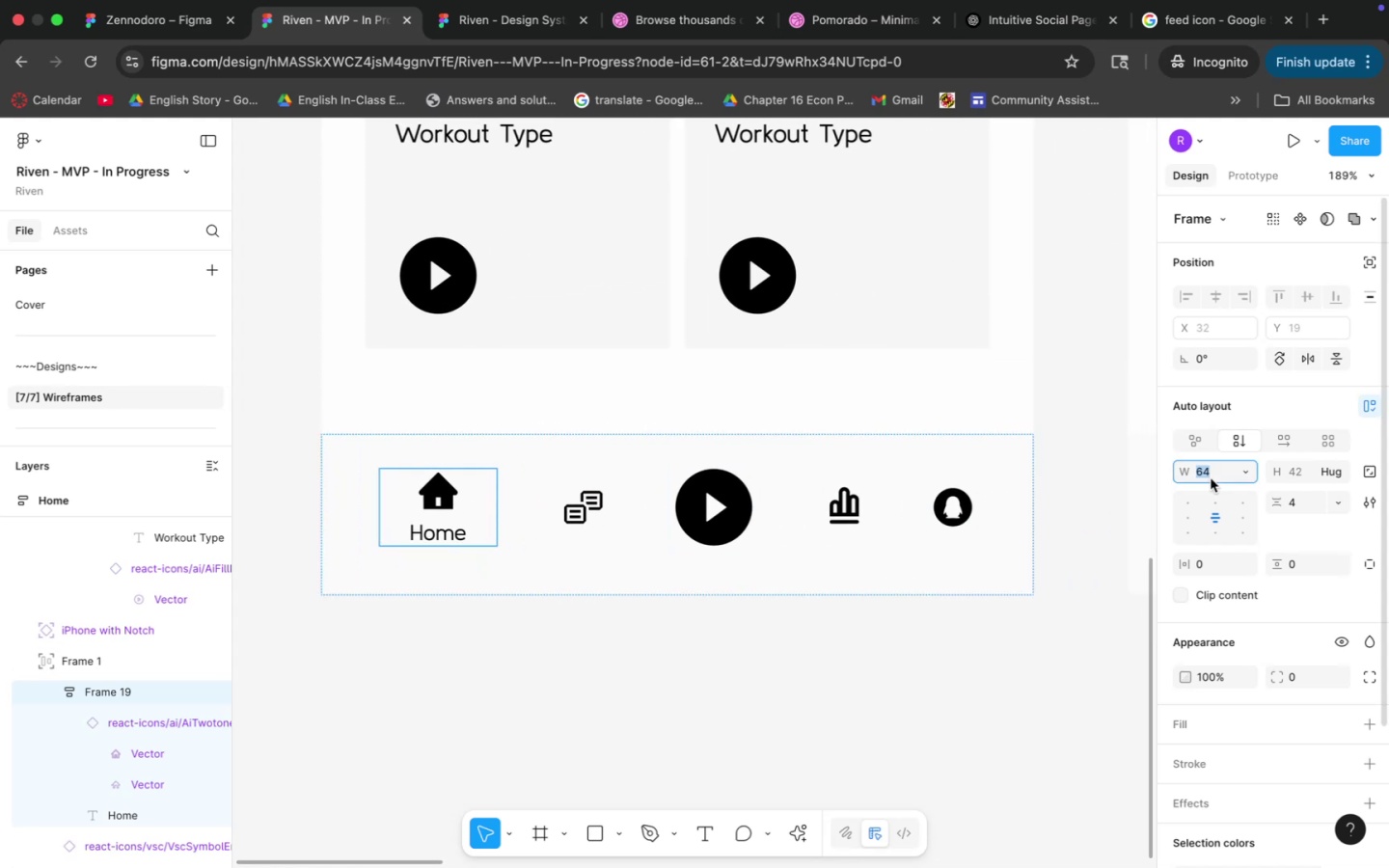 
type(56)
 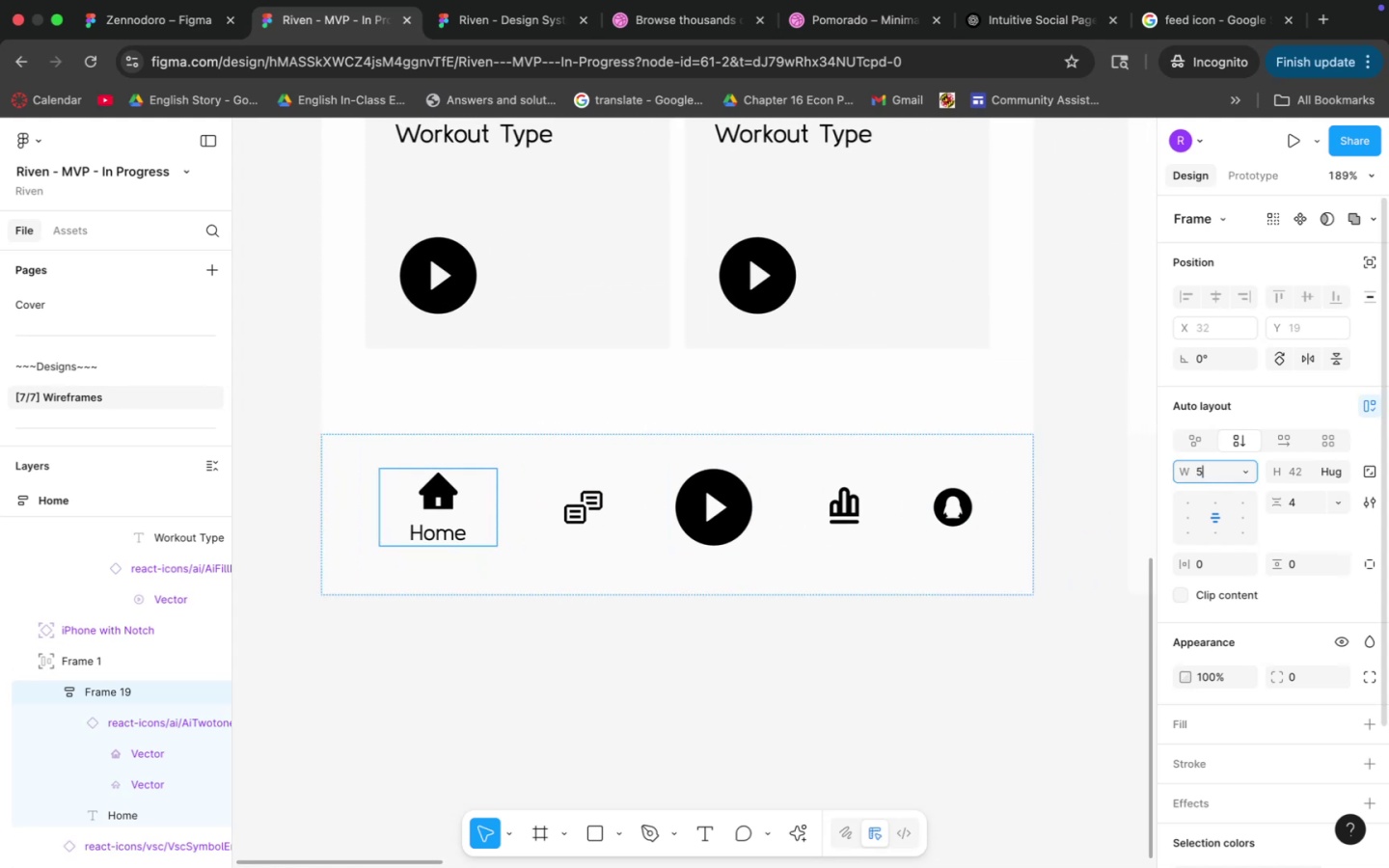 
key(Enter)
 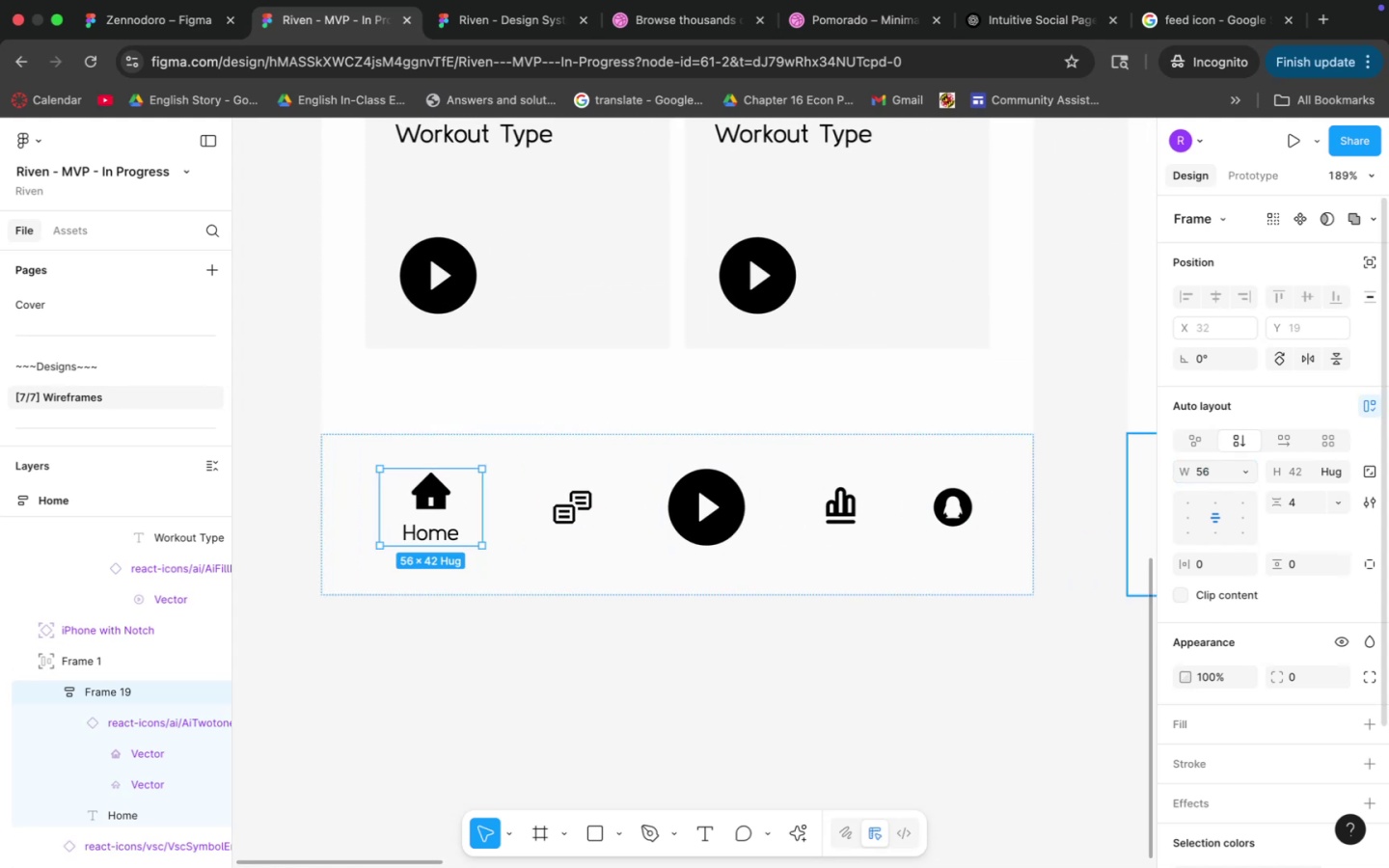 
left_click([1211, 478])
 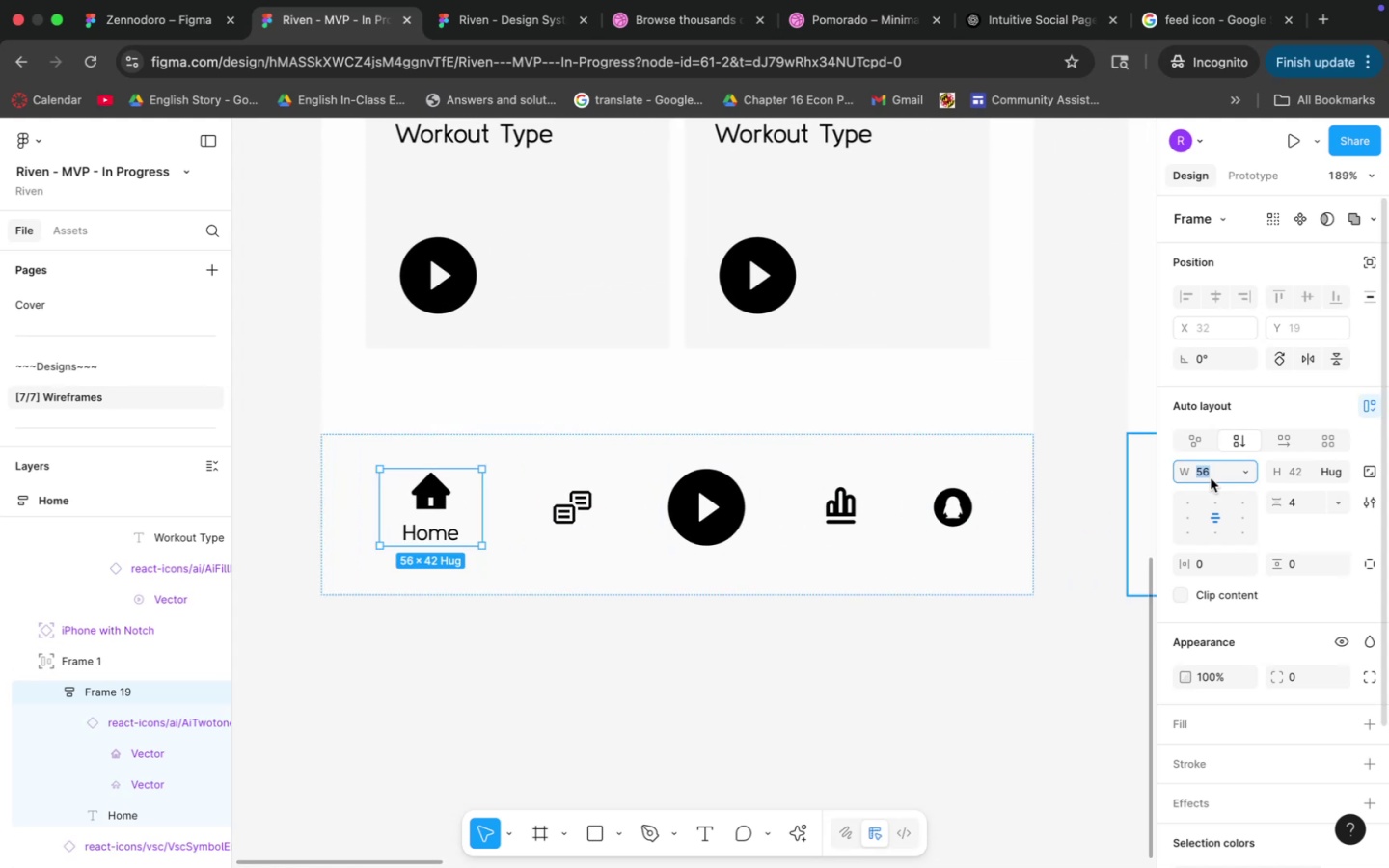 
type(48)
 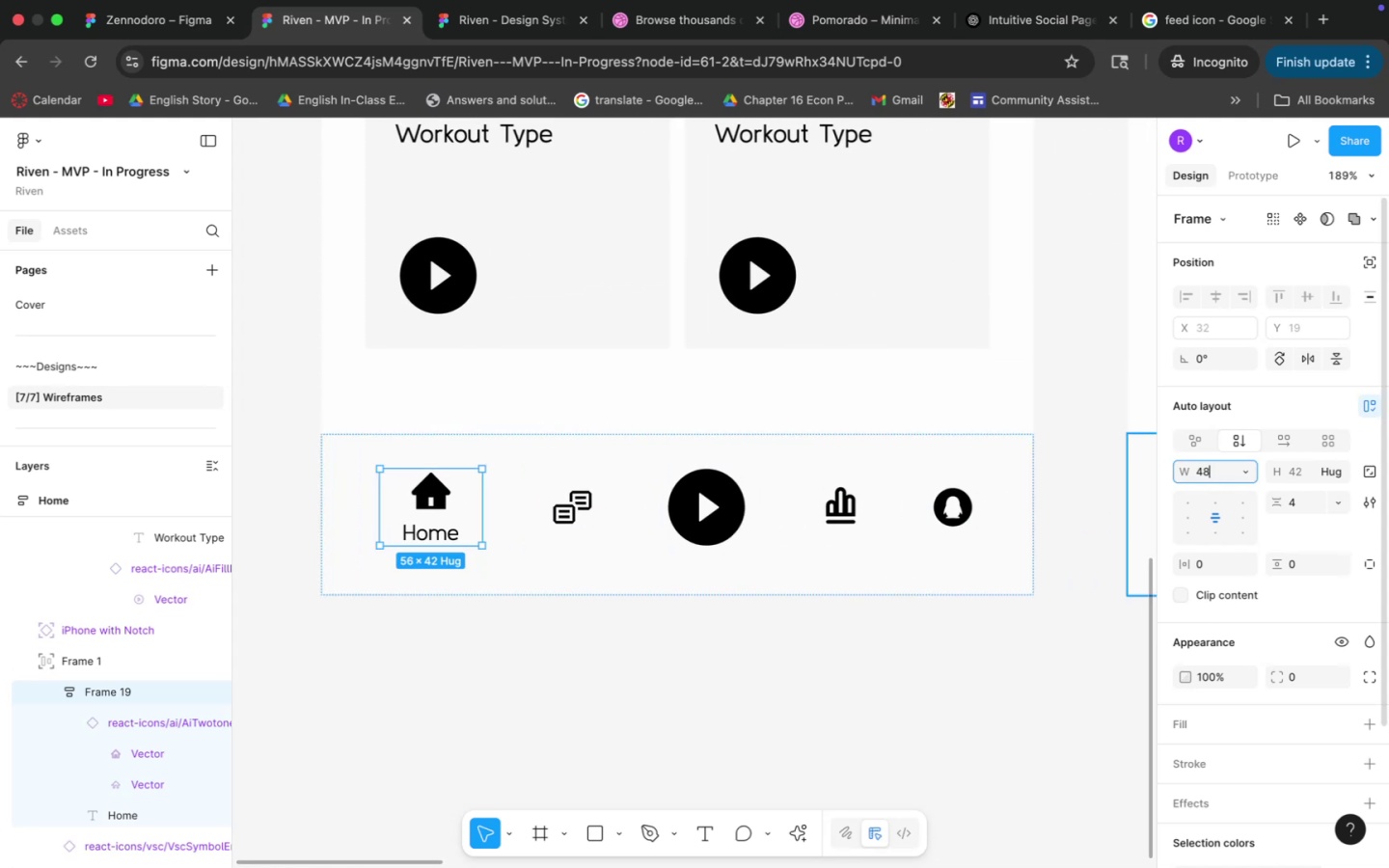 
key(Enter)
 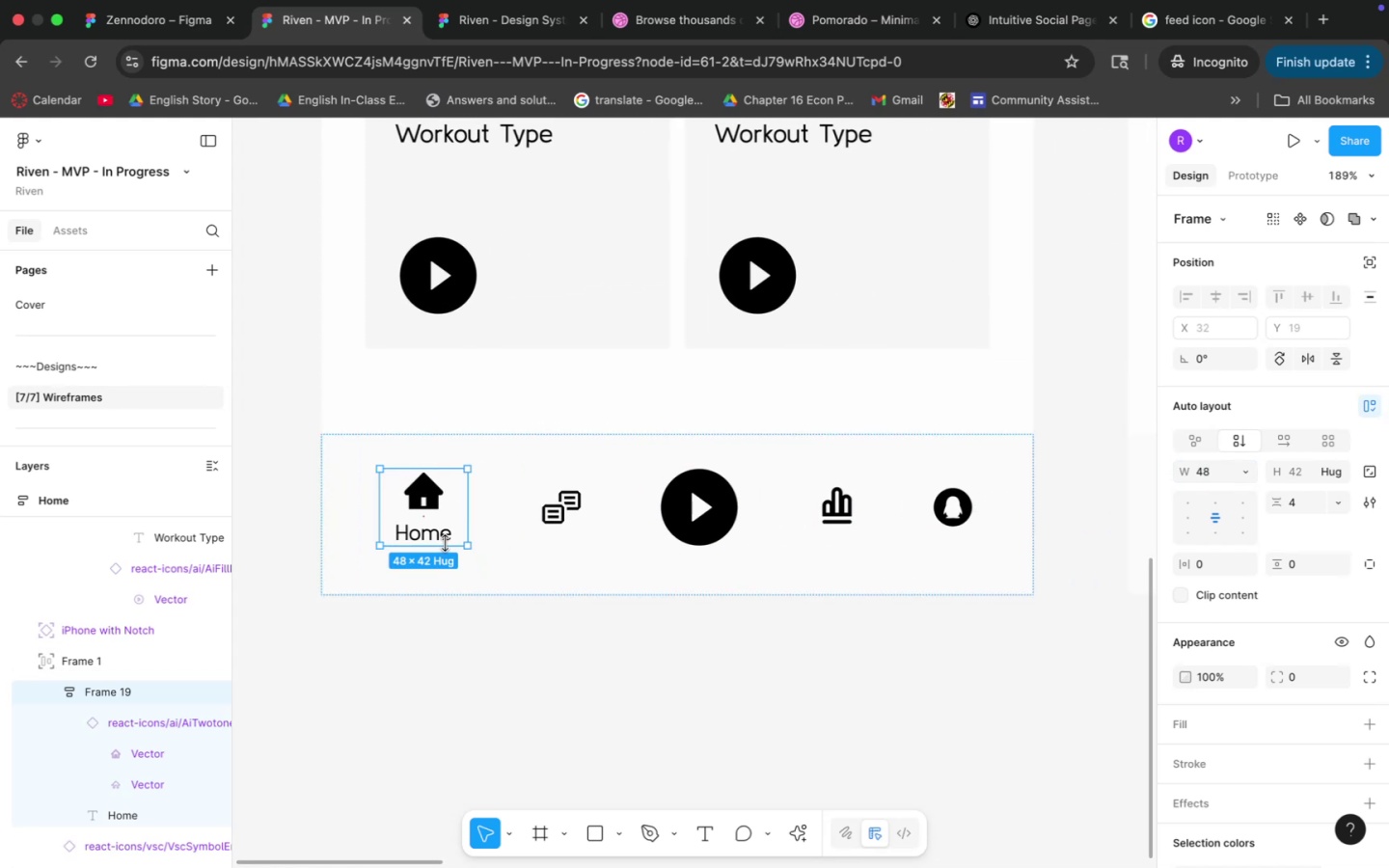 
left_click([1228, 485])
 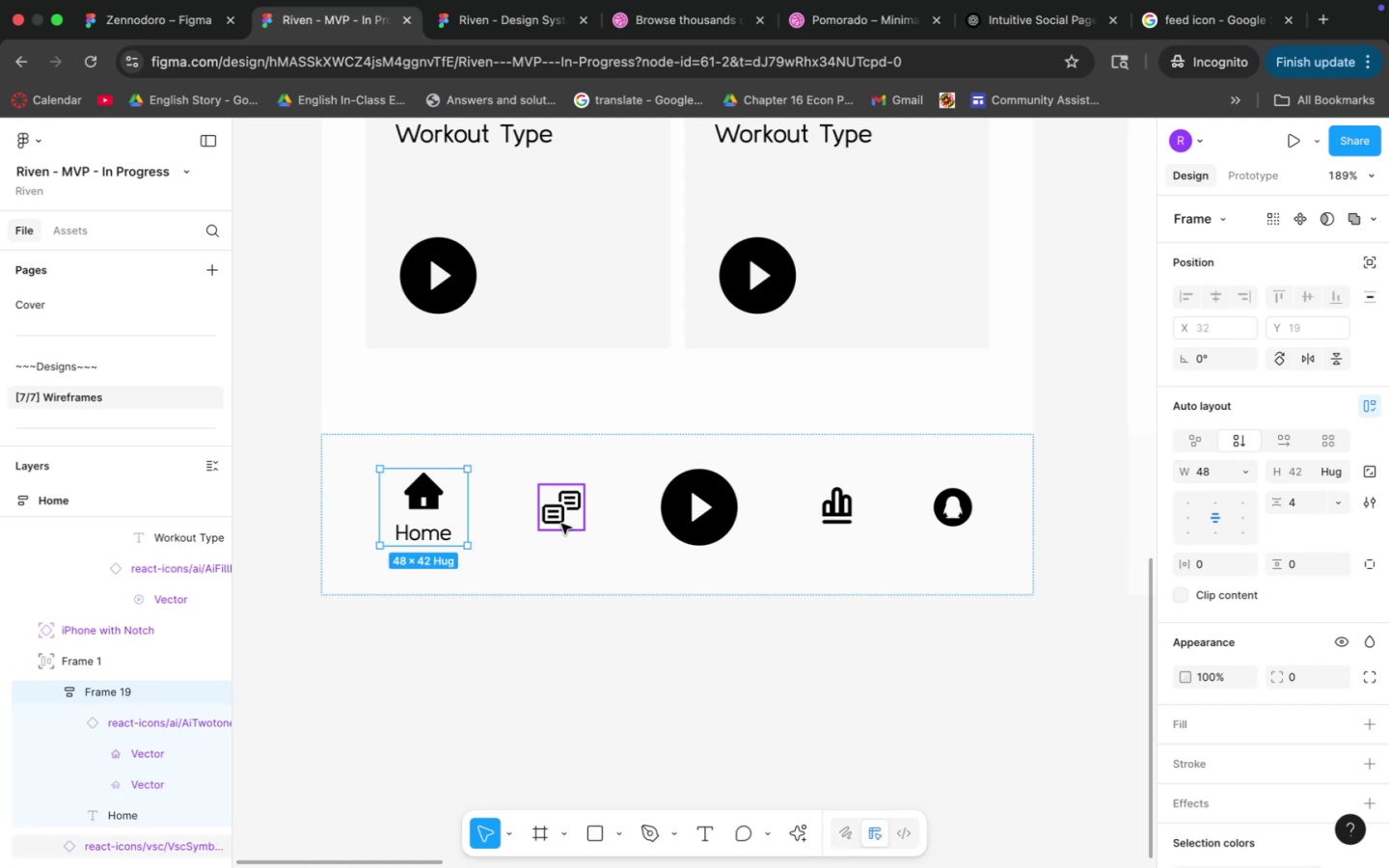 
double_click([437, 534])
 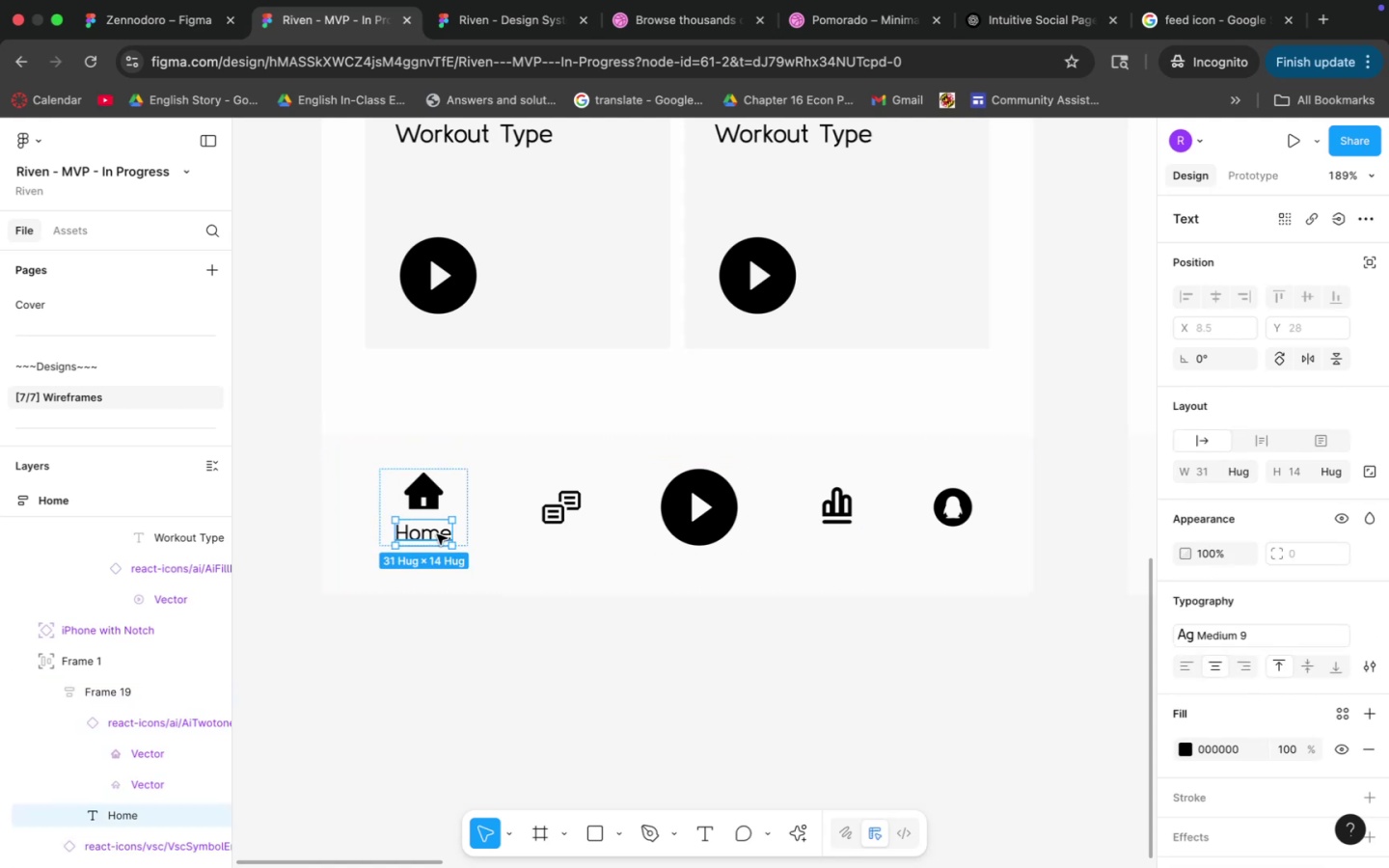 
key(Meta+C)
 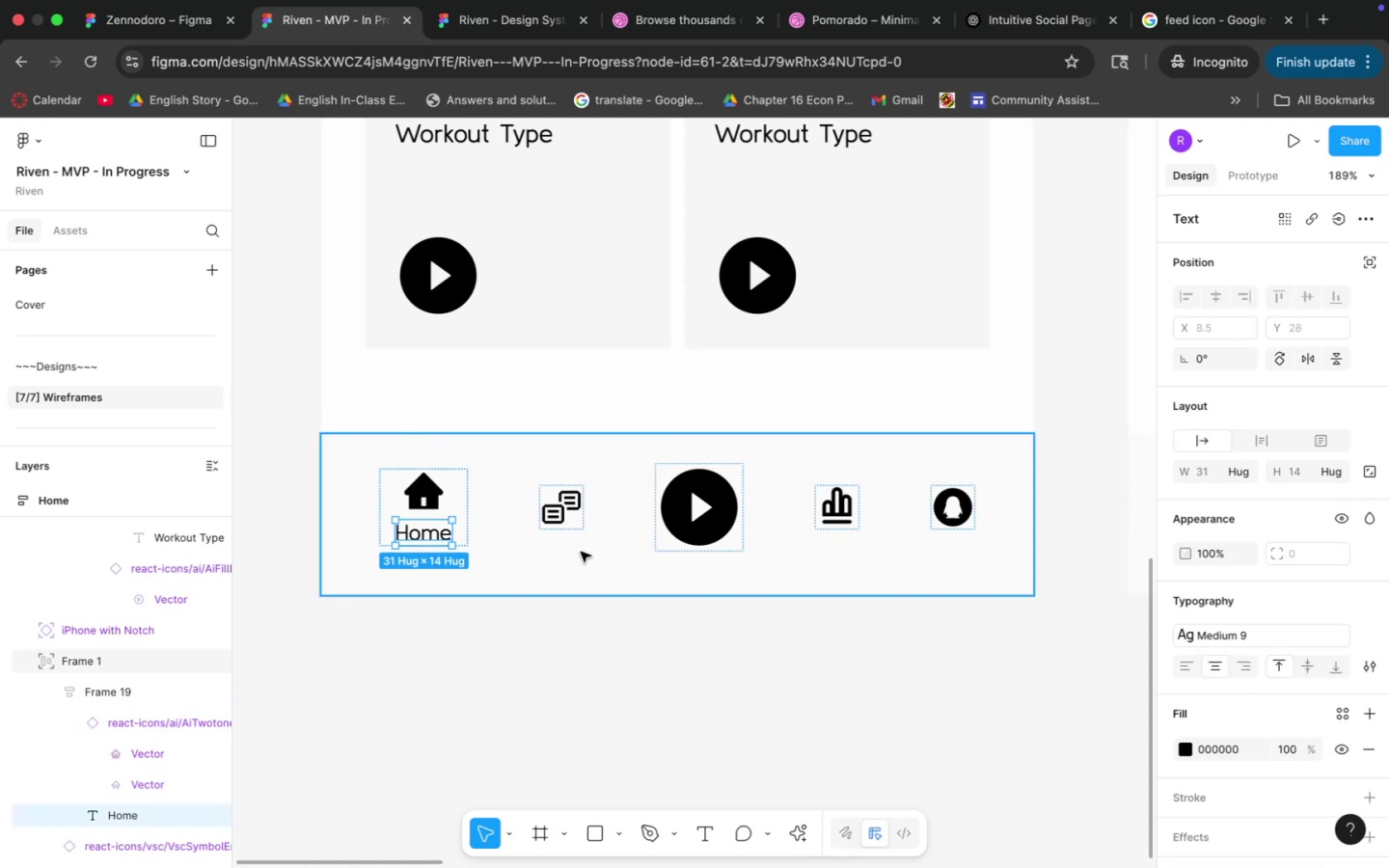 
left_click([581, 552])
 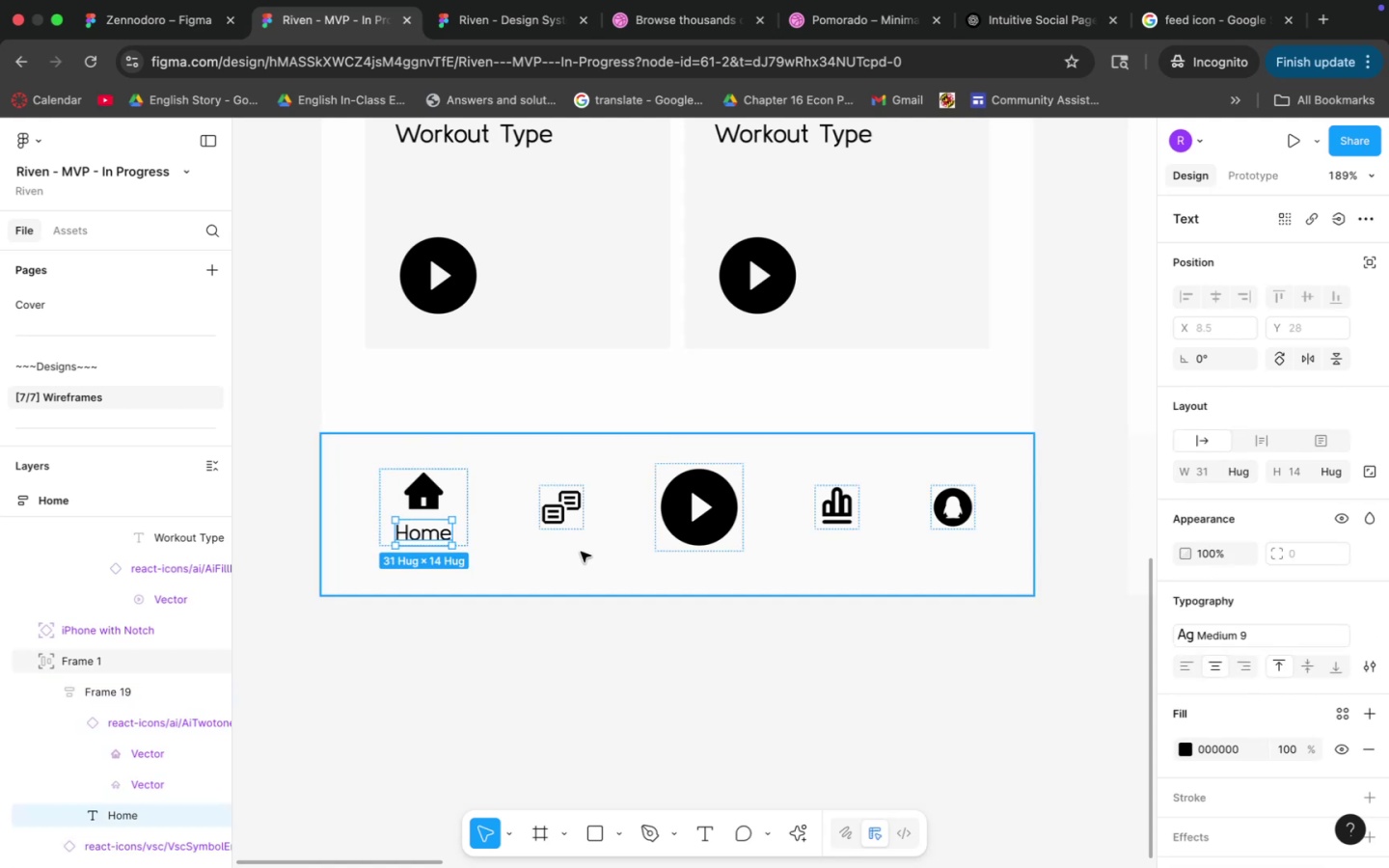 
key(Meta+CommandLeft)
 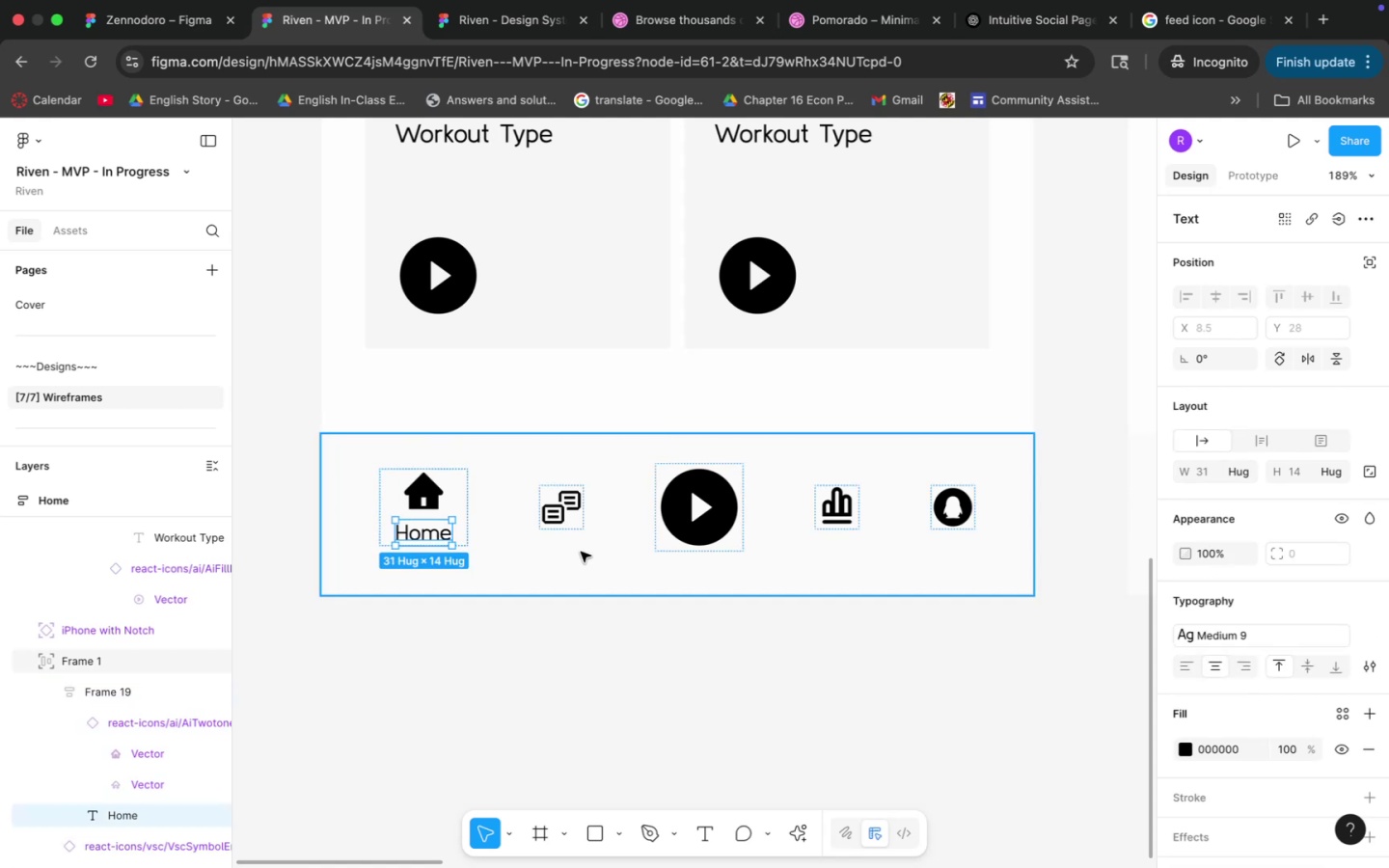 
key(Meta+V)
 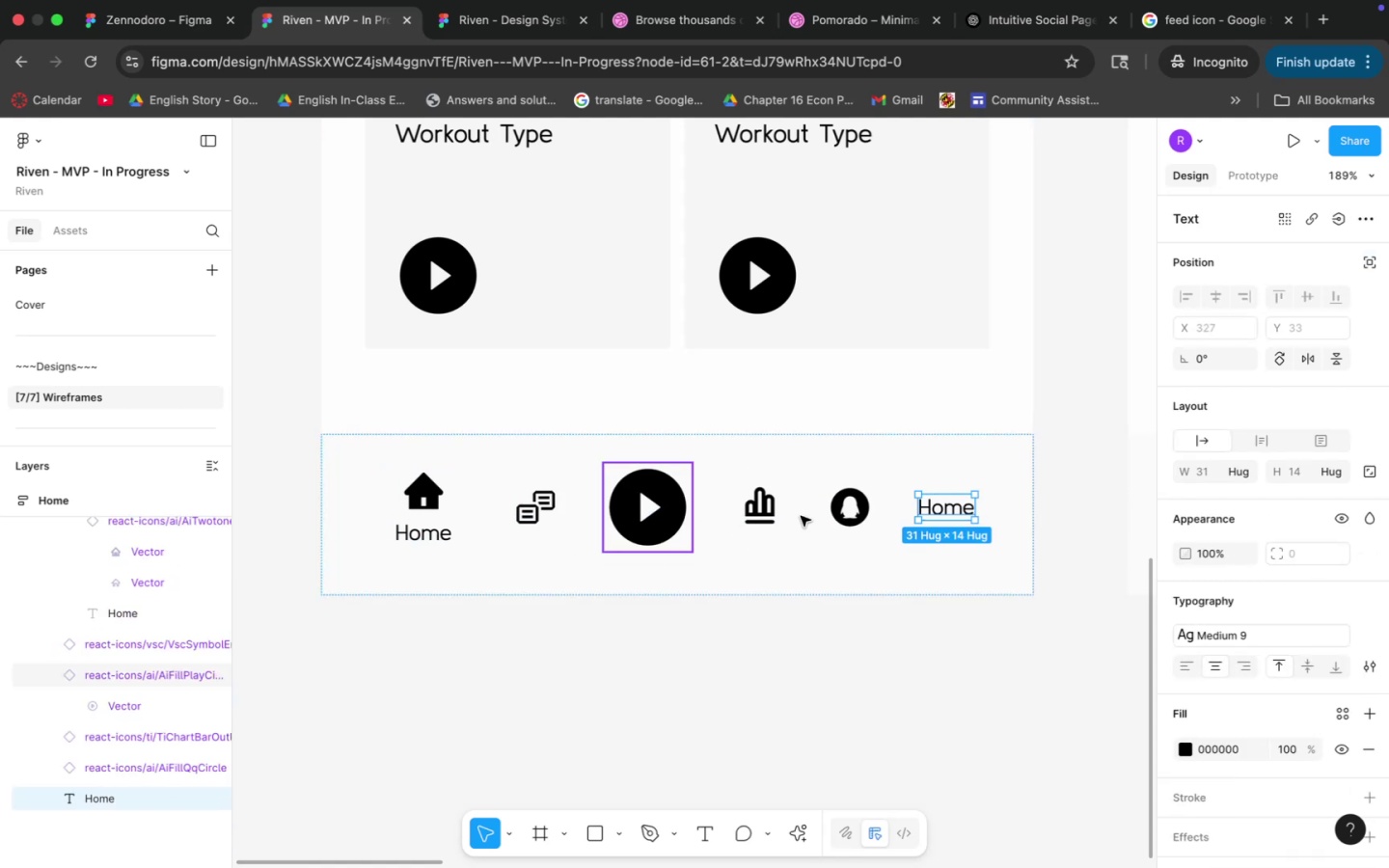 
left_click_drag(start_coordinate=[956, 506], to_coordinate=[617, 538])
 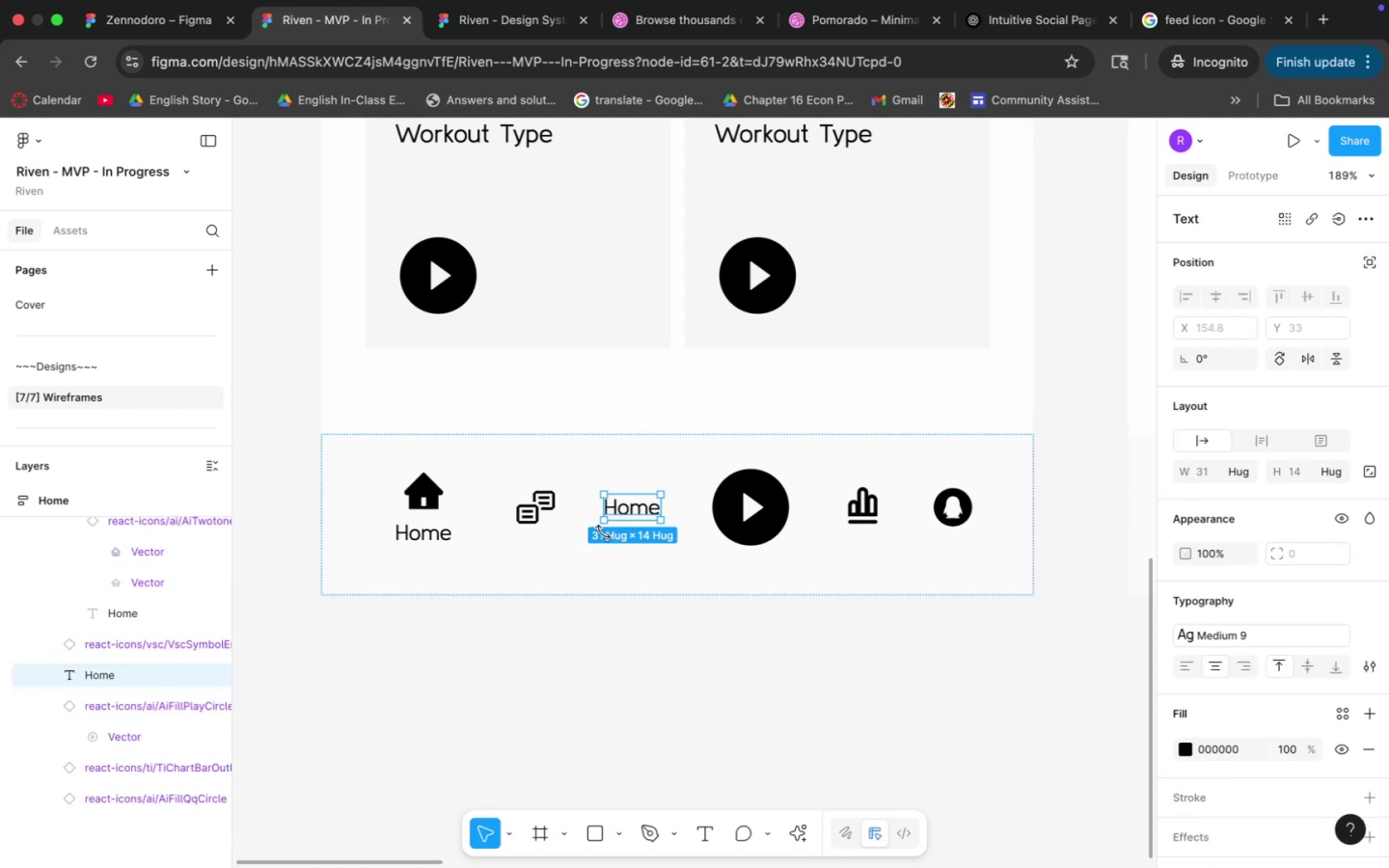 
hold_key(key=ShiftLeft, duration=0.46)
left_click([549, 513])
 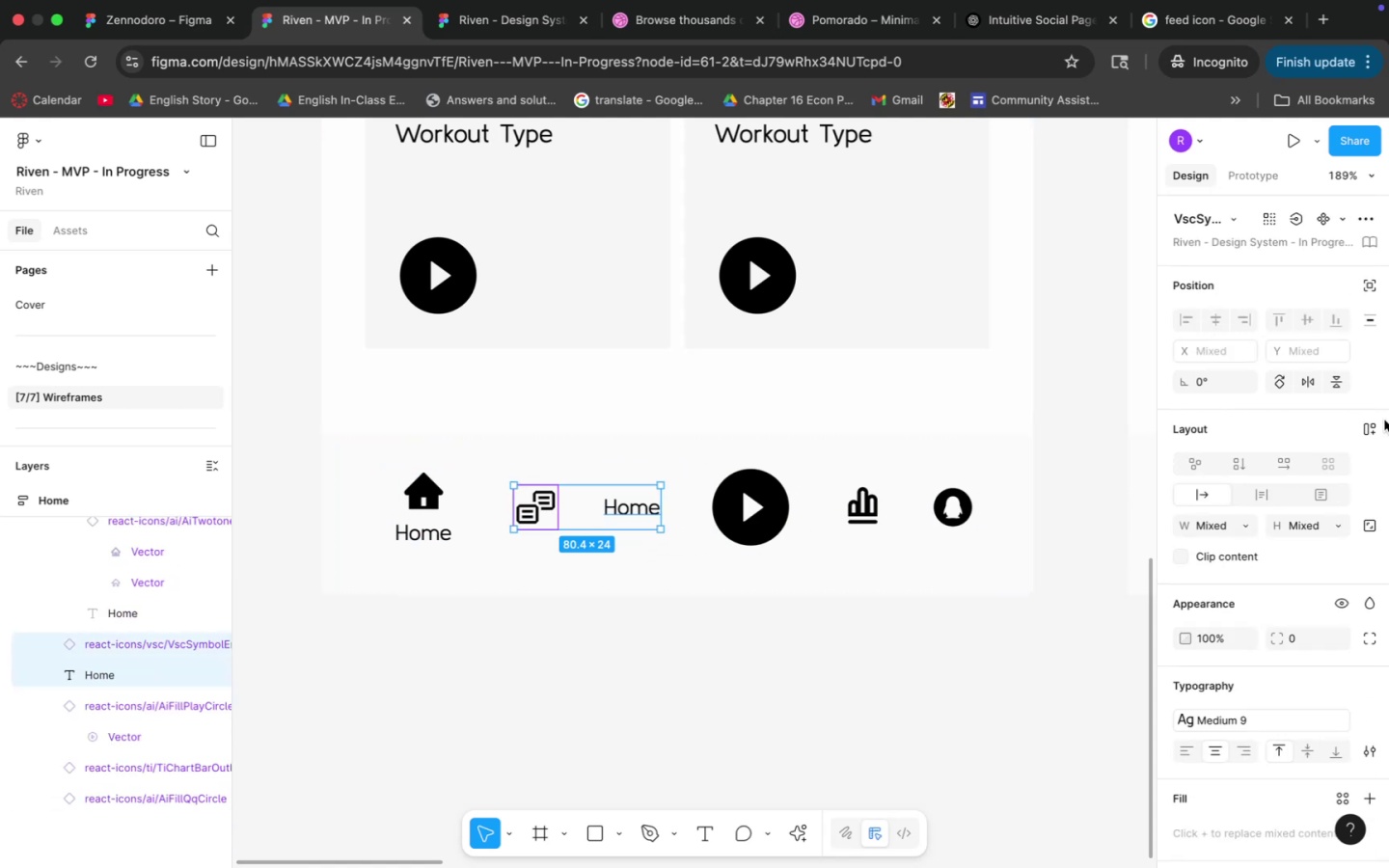 
left_click([1366, 427])
 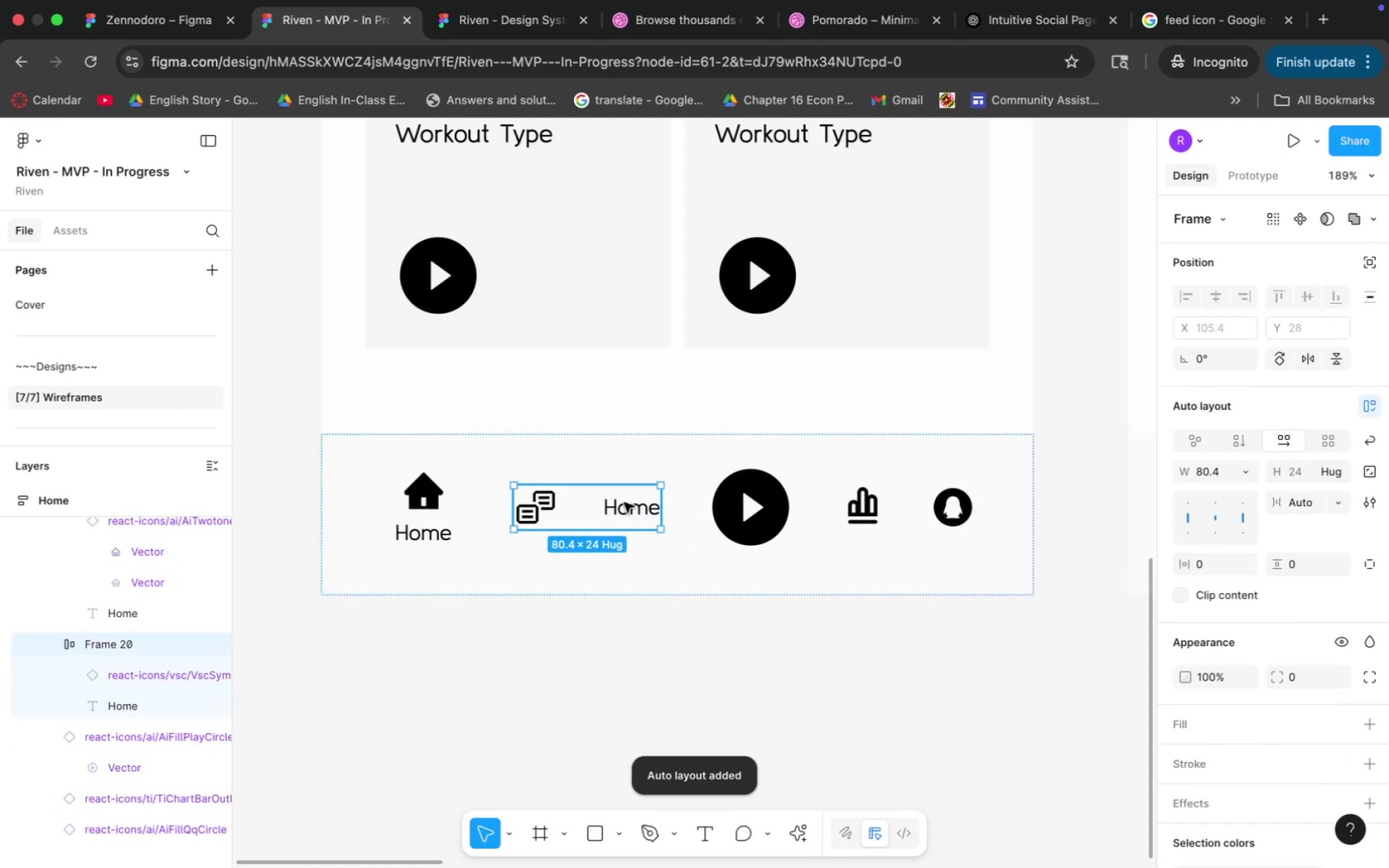 
double_click([627, 506])
 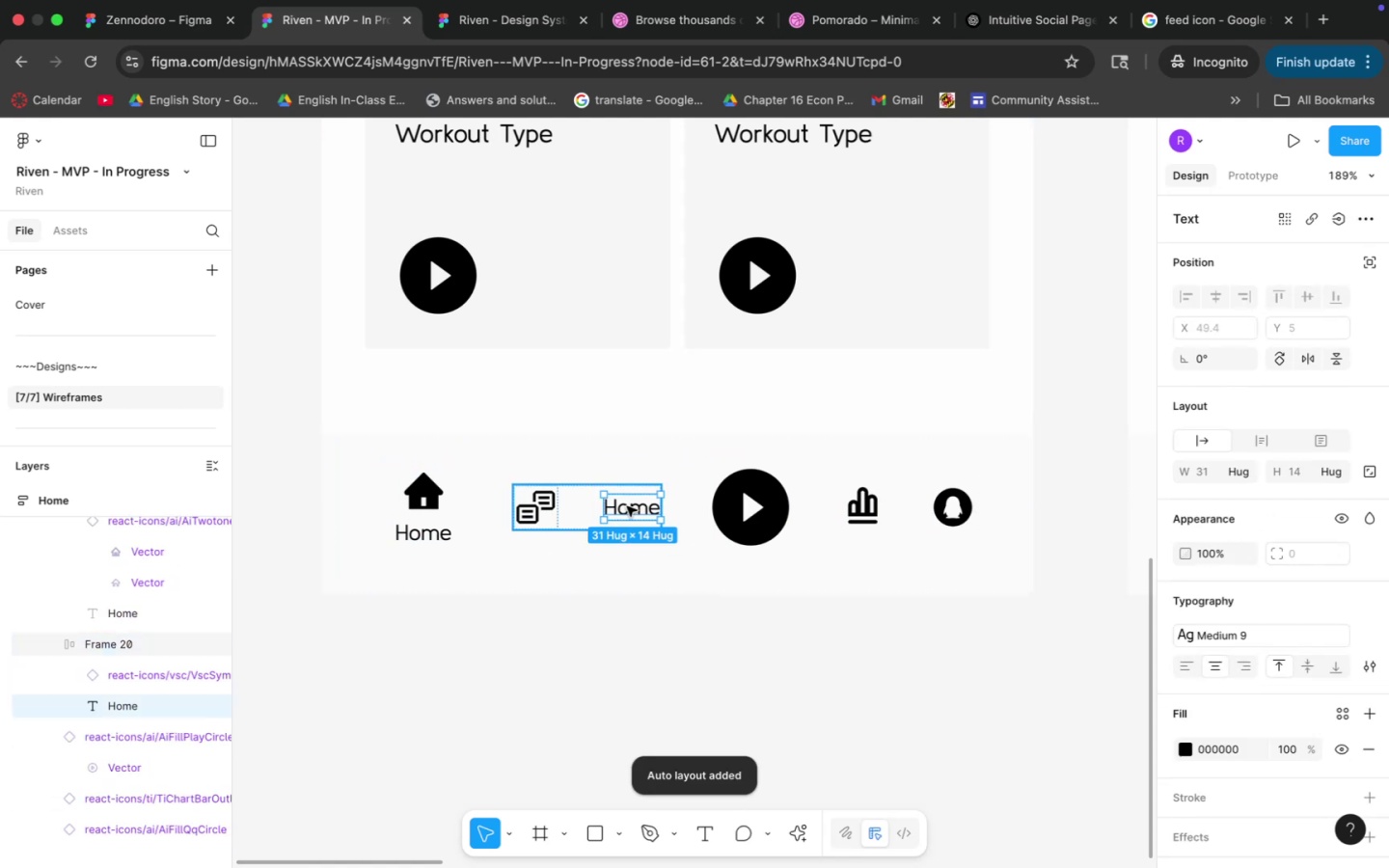 
triple_click([627, 506])
 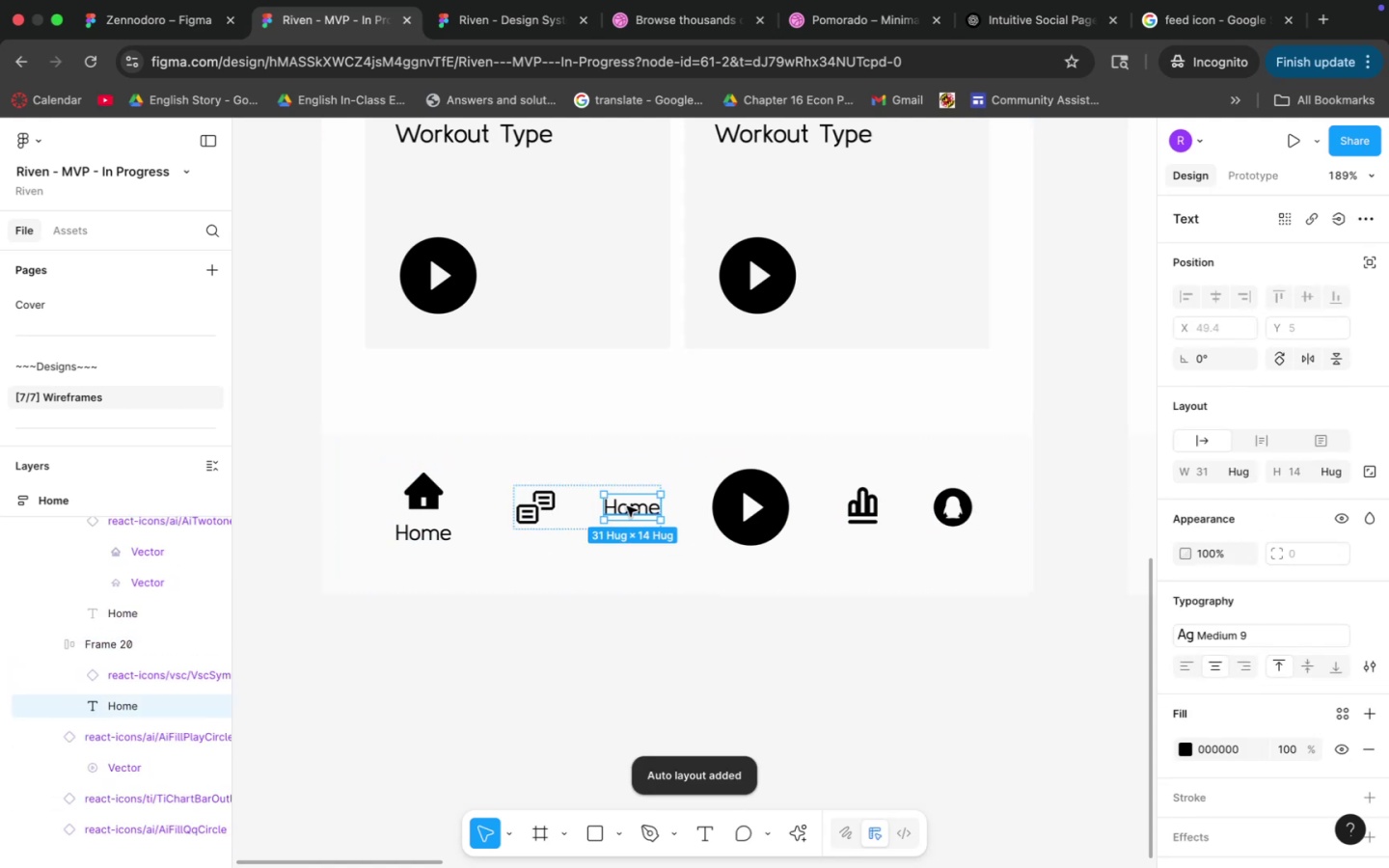 
triple_click([627, 506])
 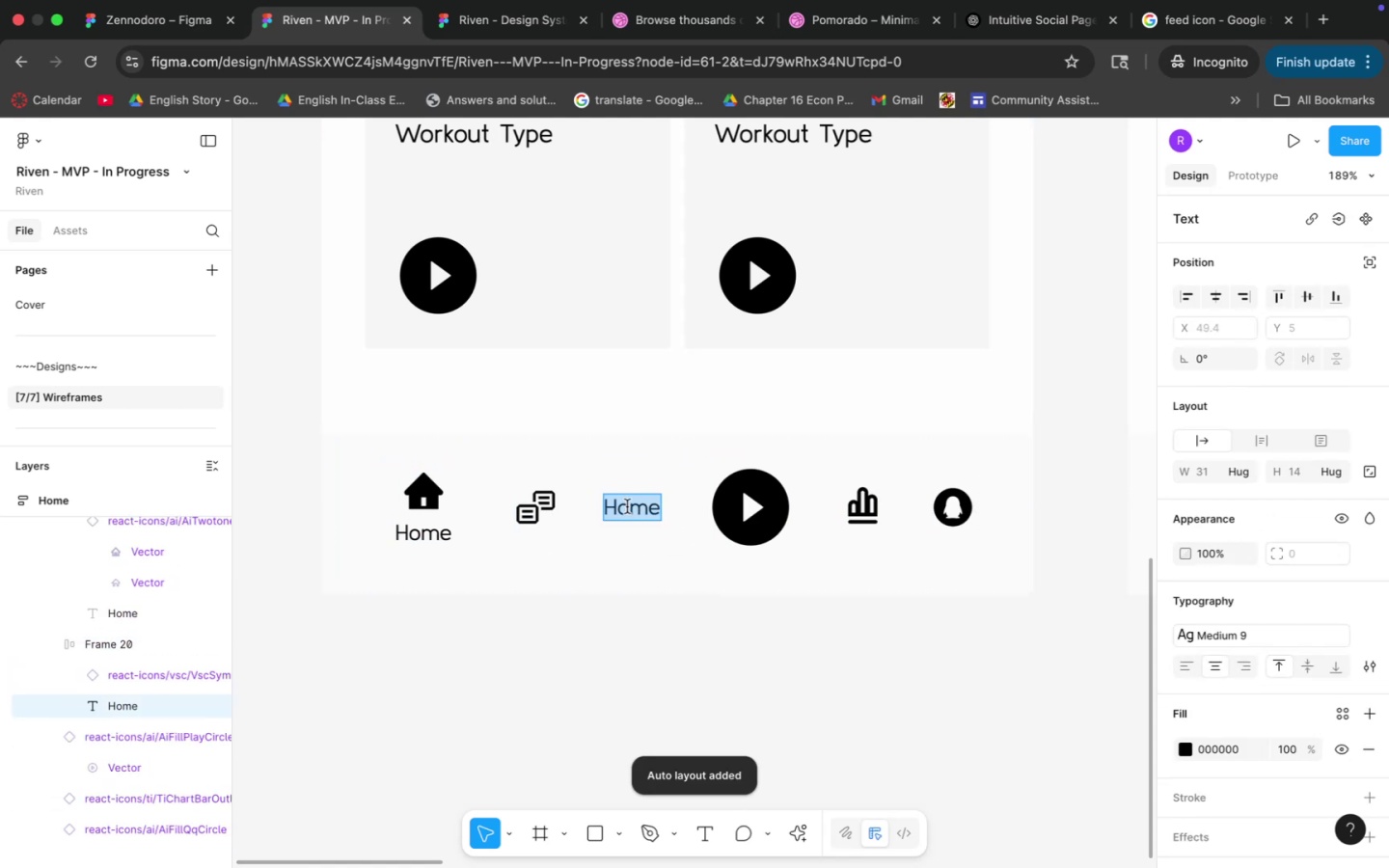 
type(Feed)
 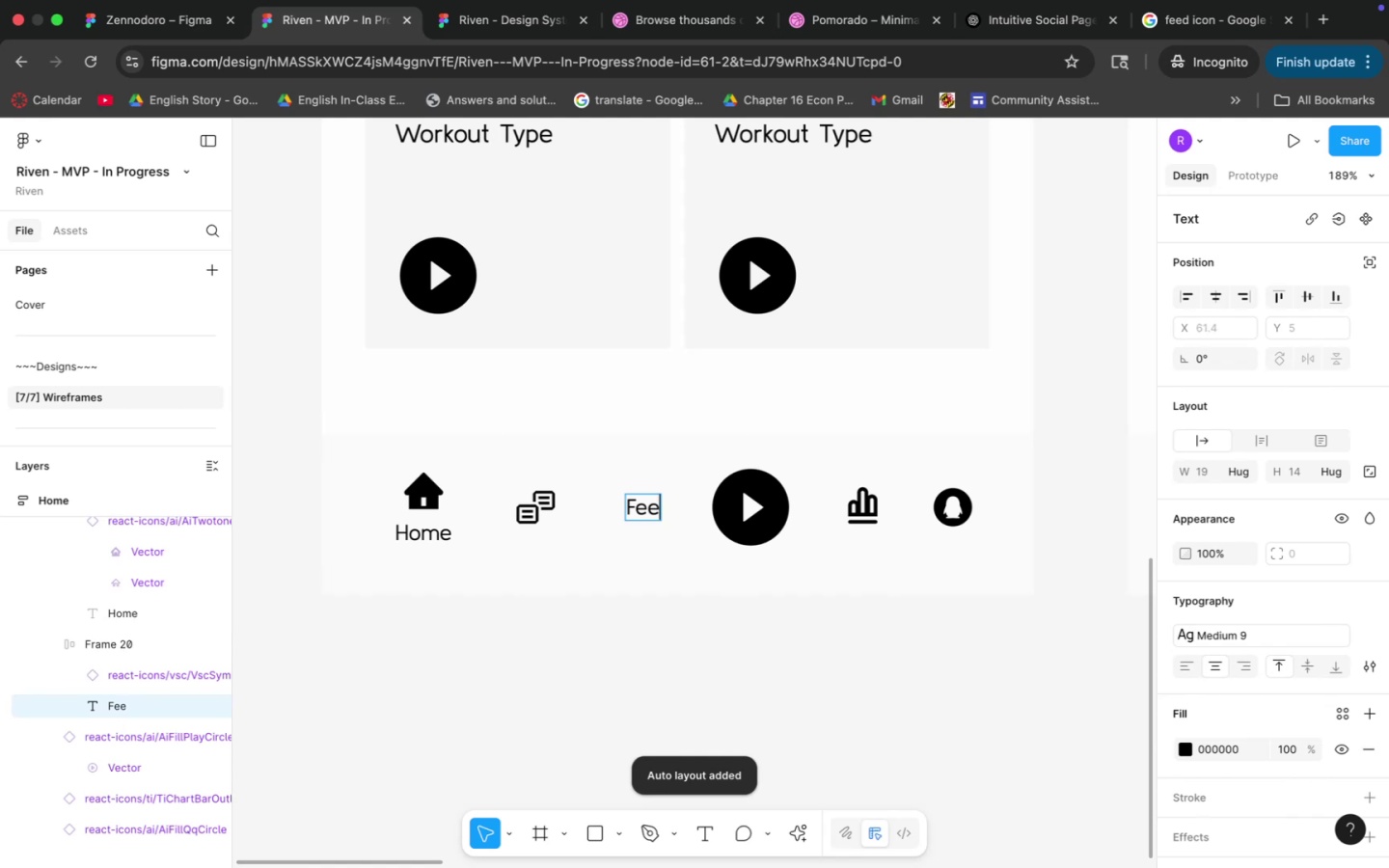 
key(Enter)
 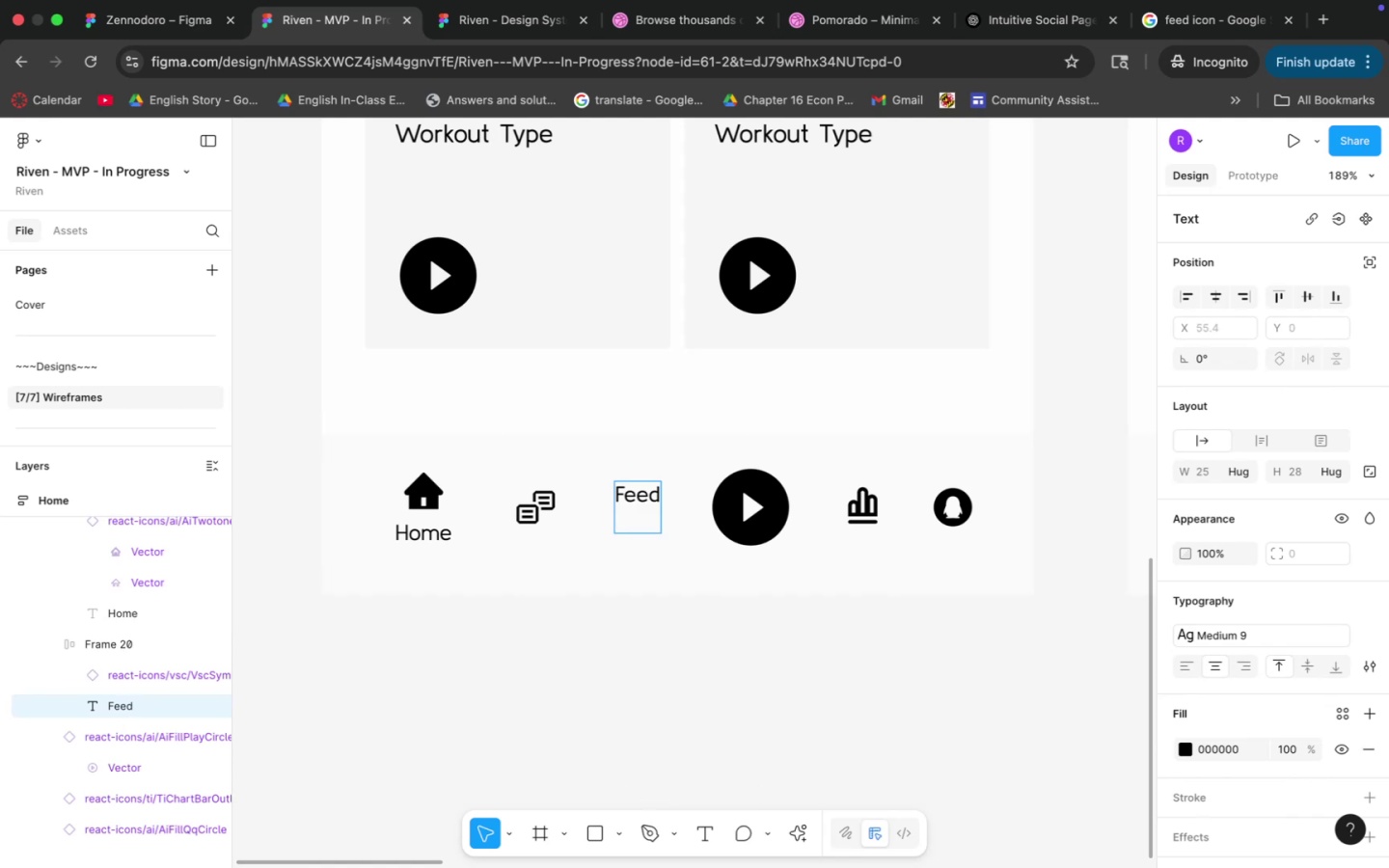 
key(Backspace)
 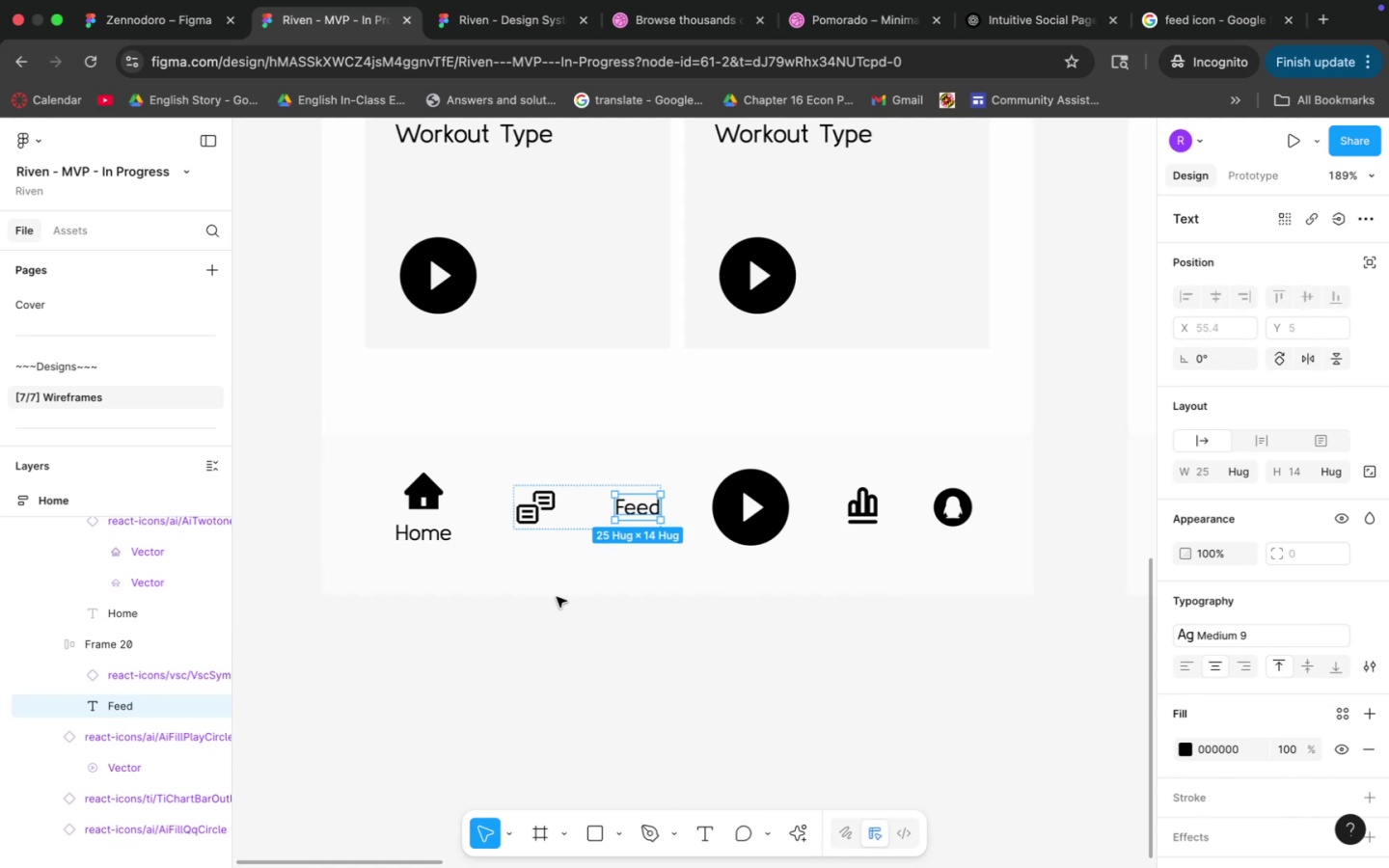 
double_click([558, 517])
 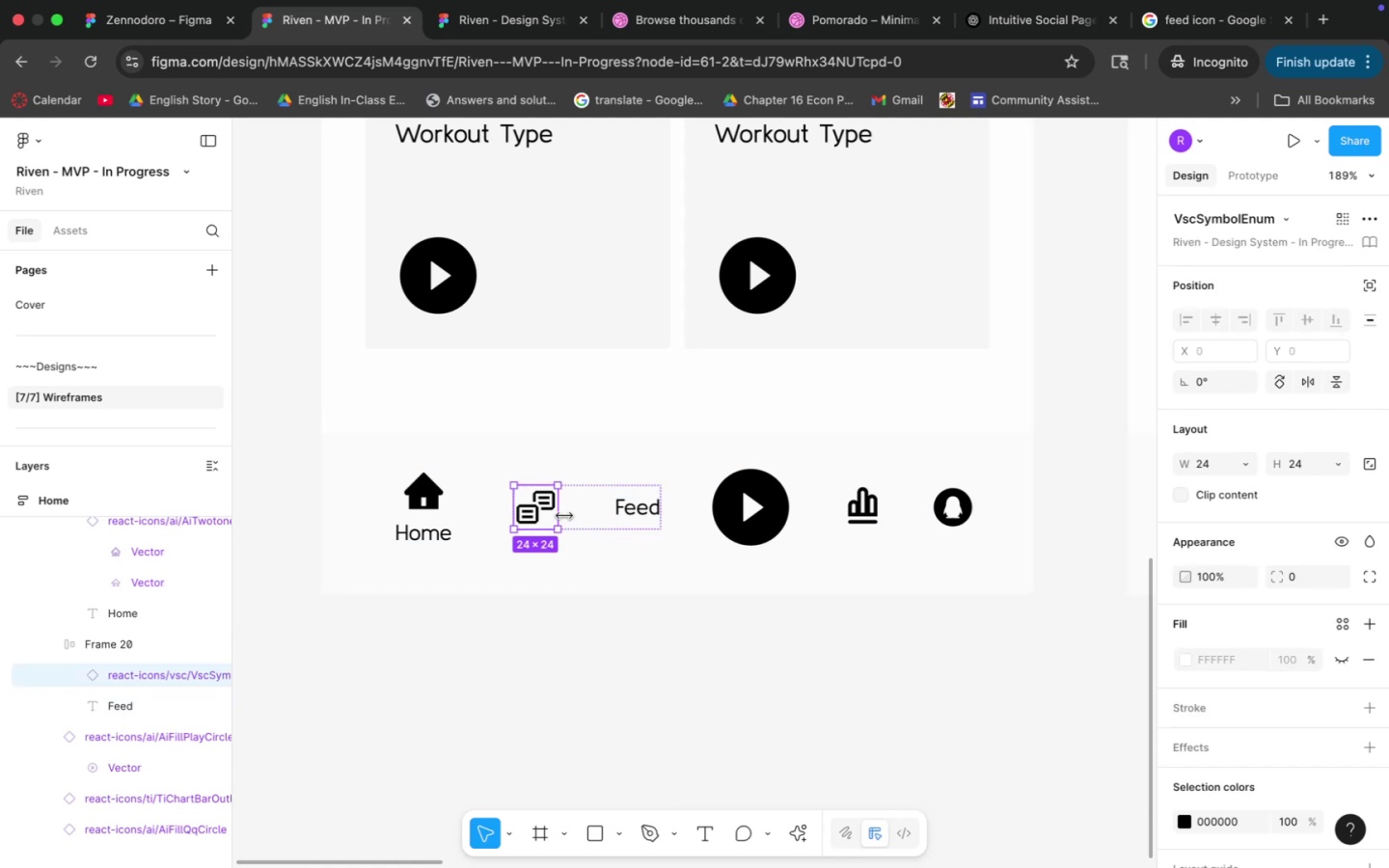 
triple_click([595, 515])
 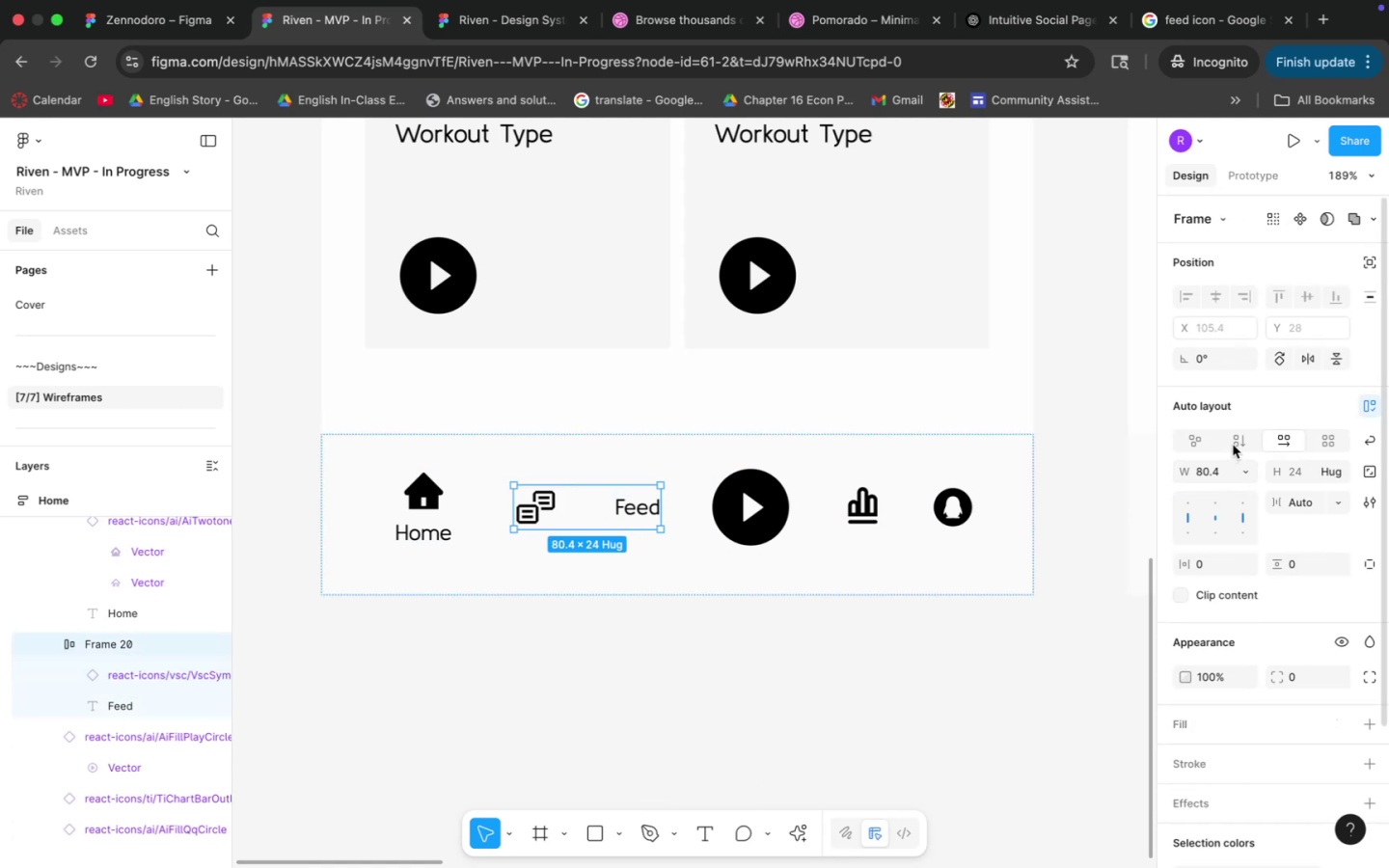 
double_click([1219, 473])
 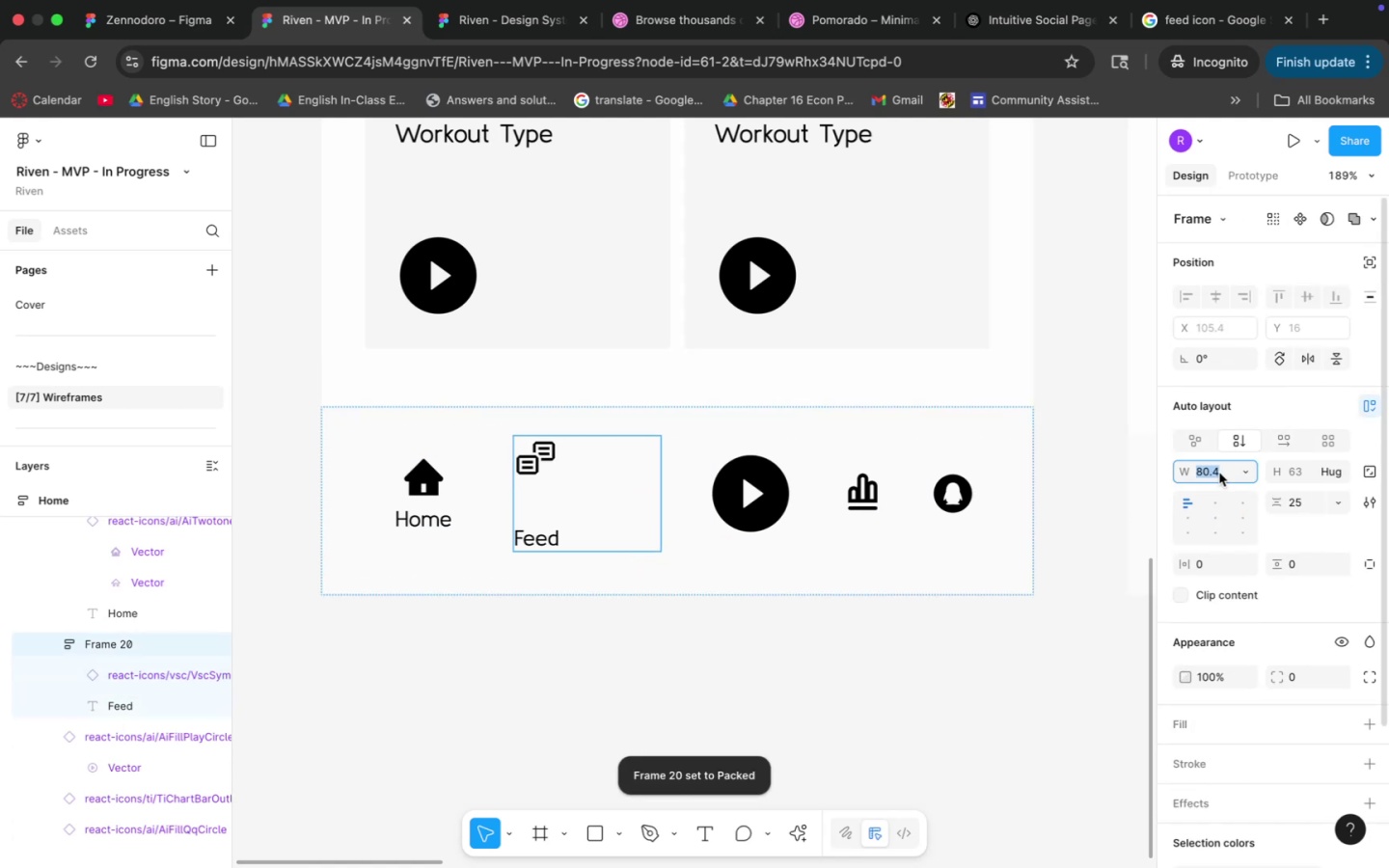 
type(48)
 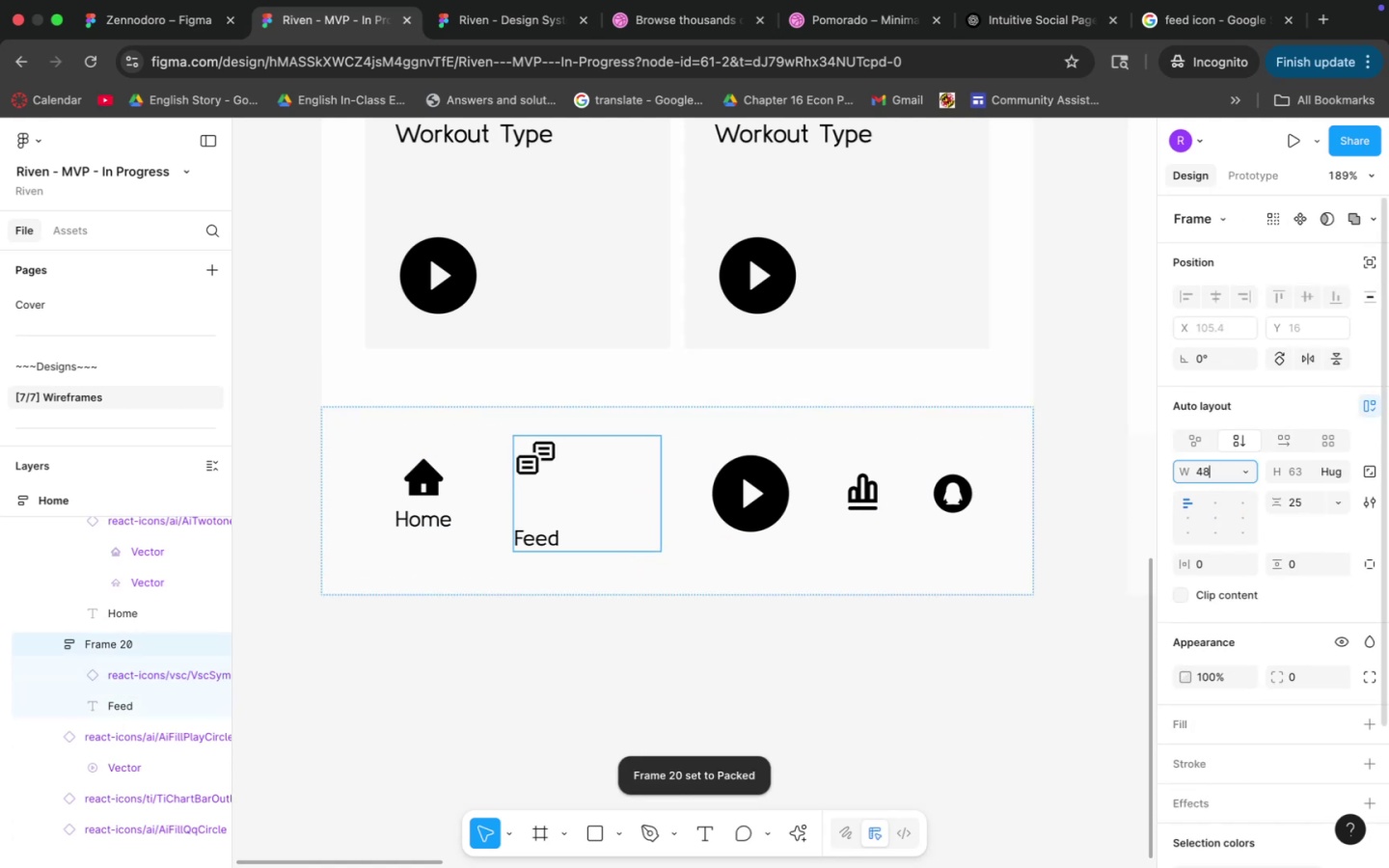 
key(Enter)
 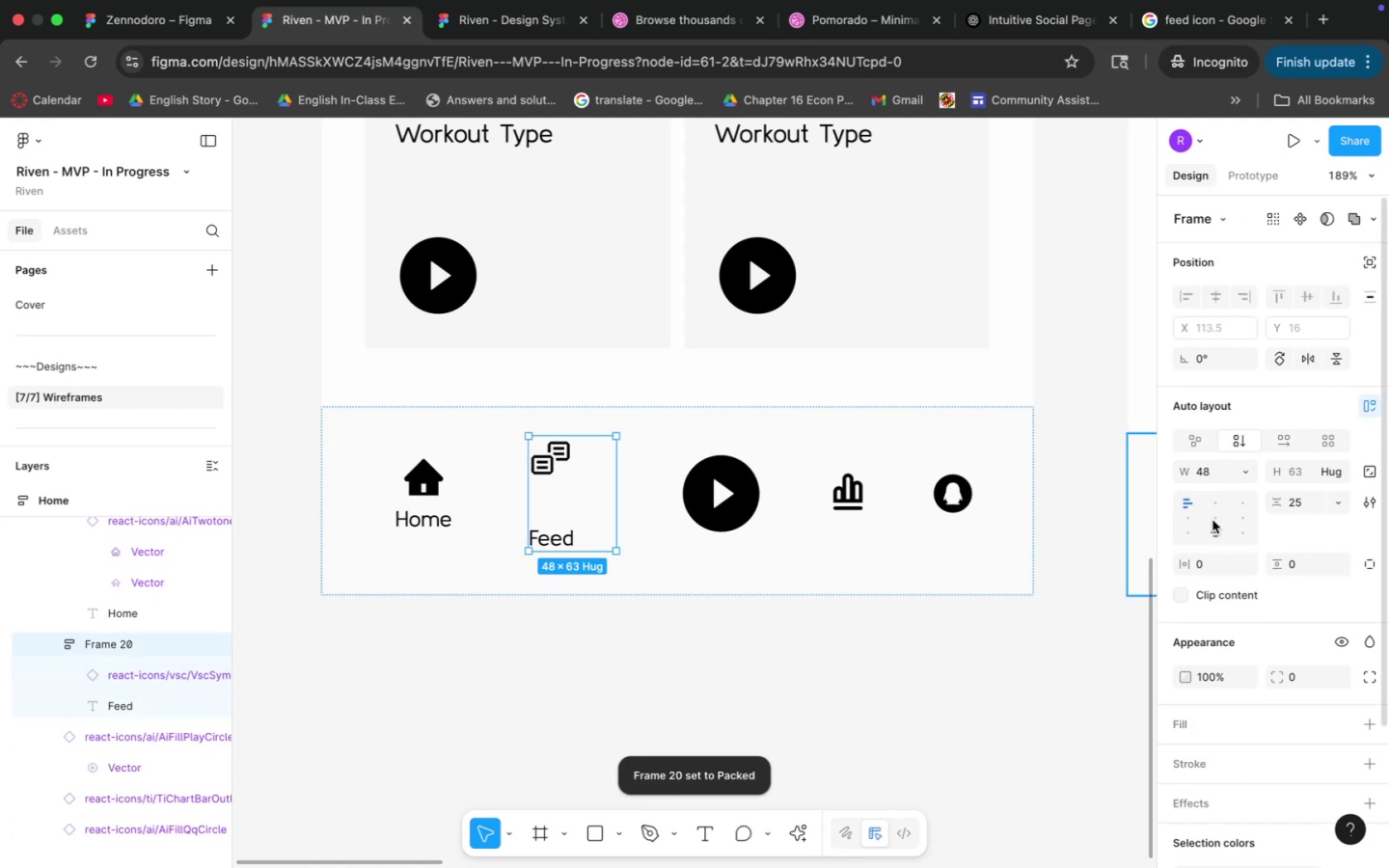 
left_click([1212, 512])
 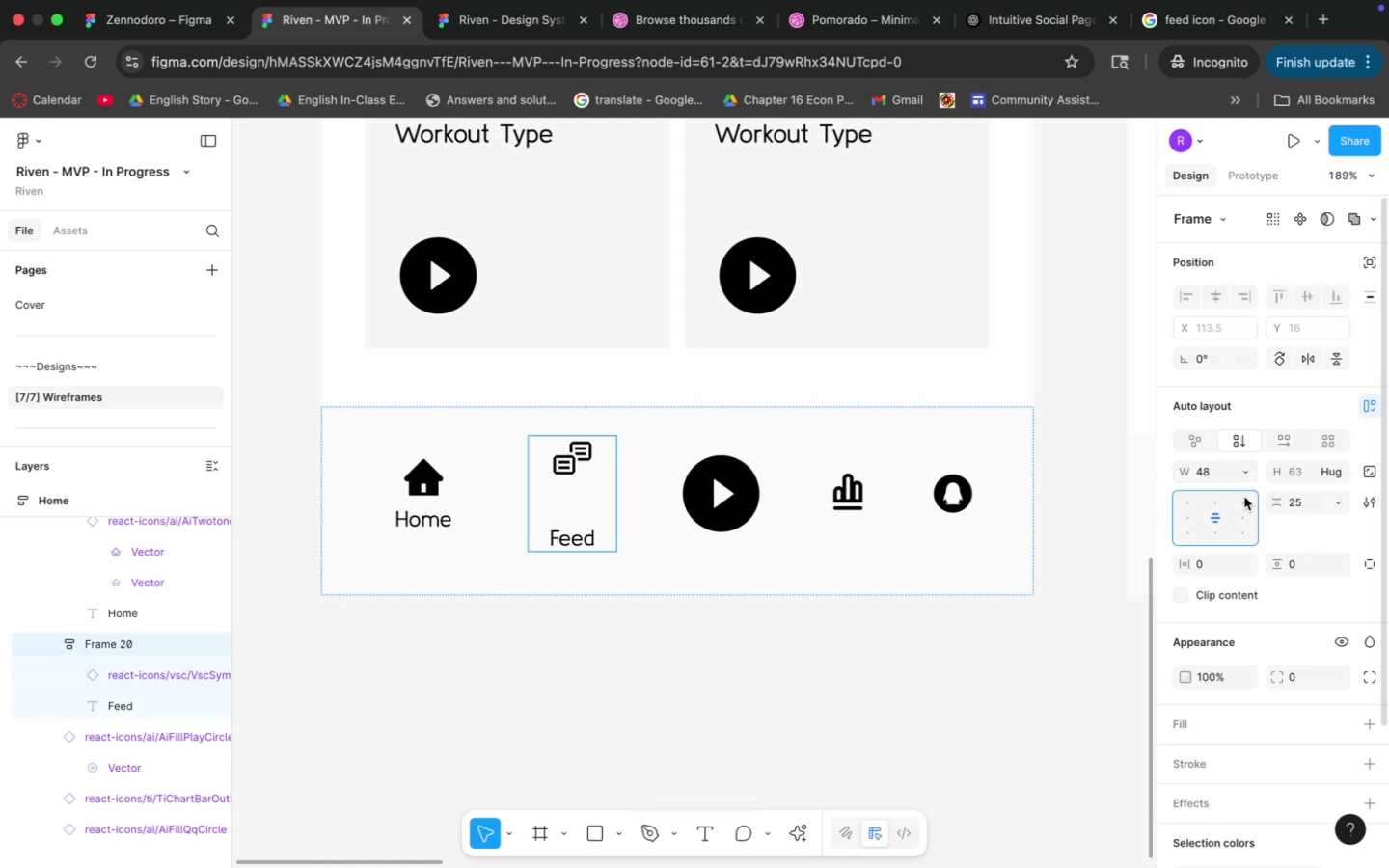 
key(4)
 